 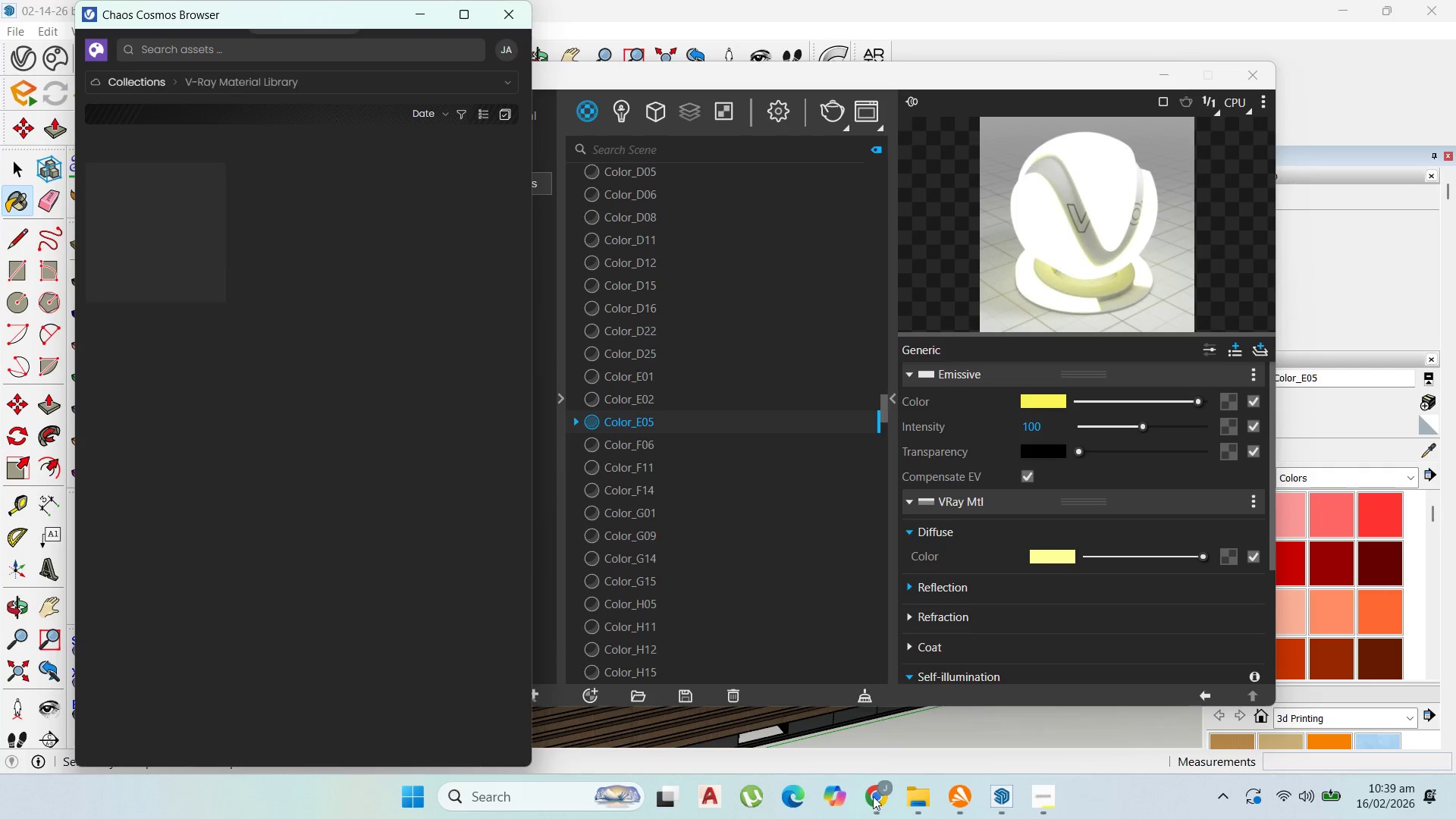 
left_click([461, 15])
 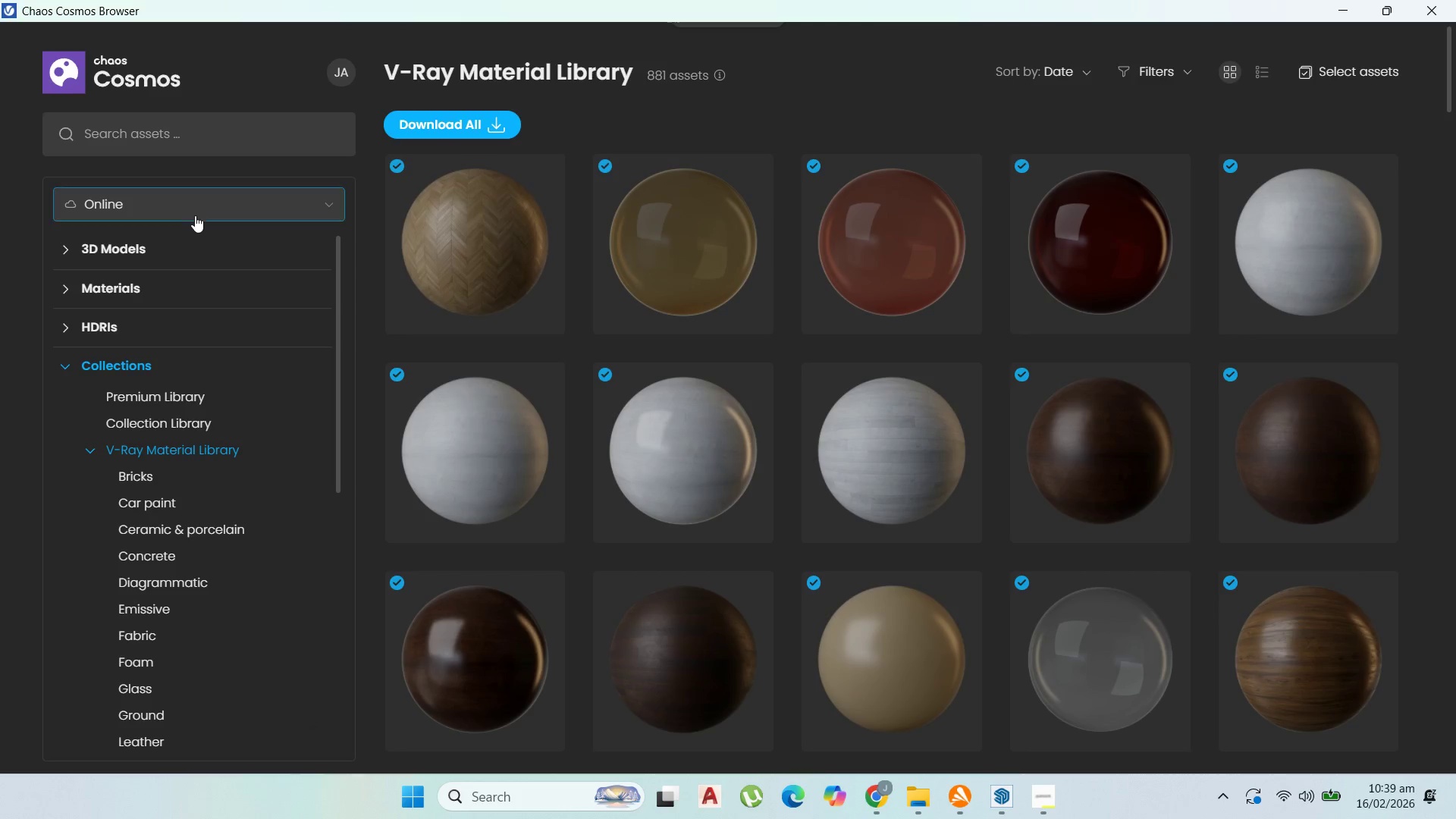 
wait(5.06)
 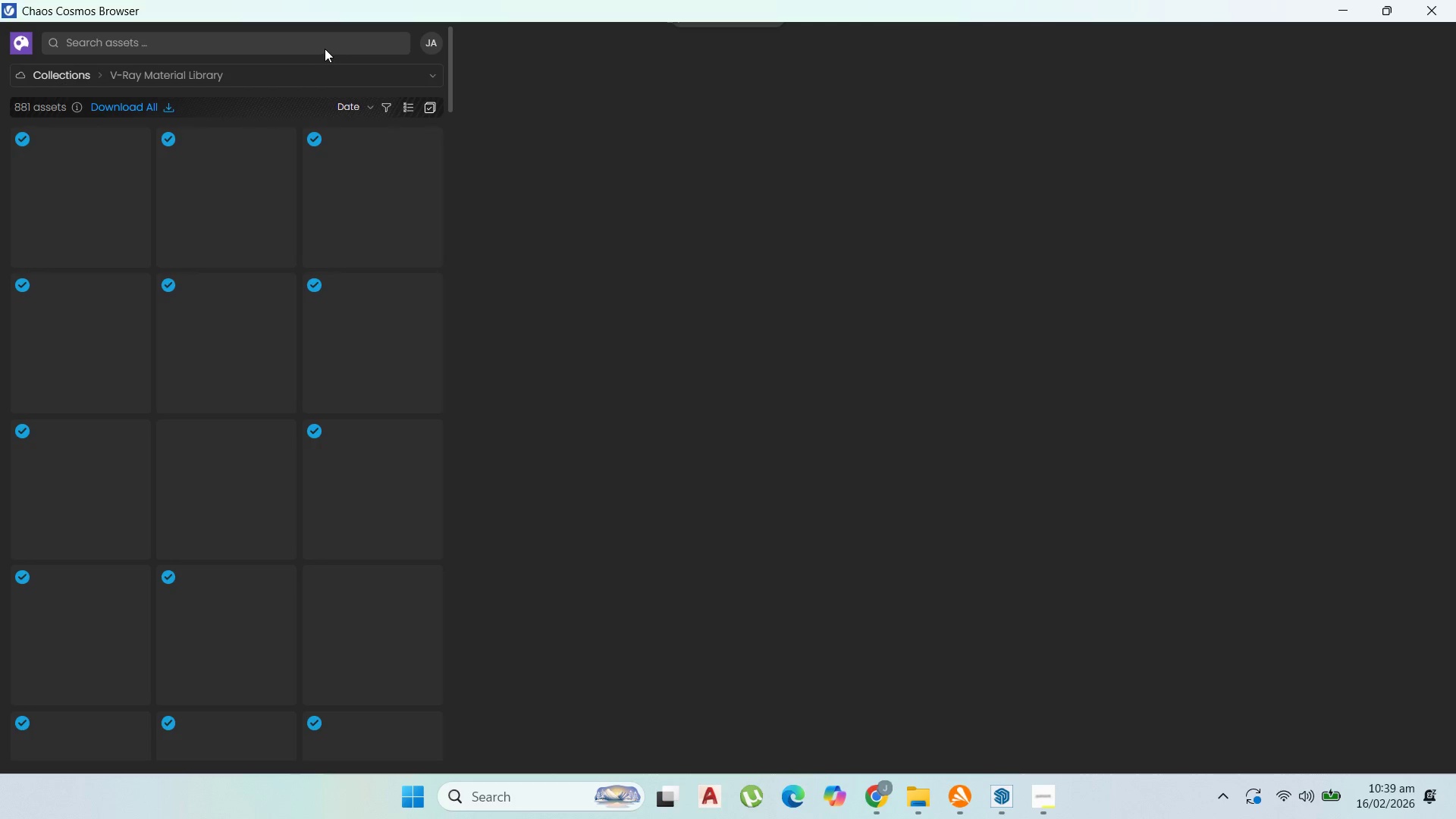 
left_click([92, 250])
 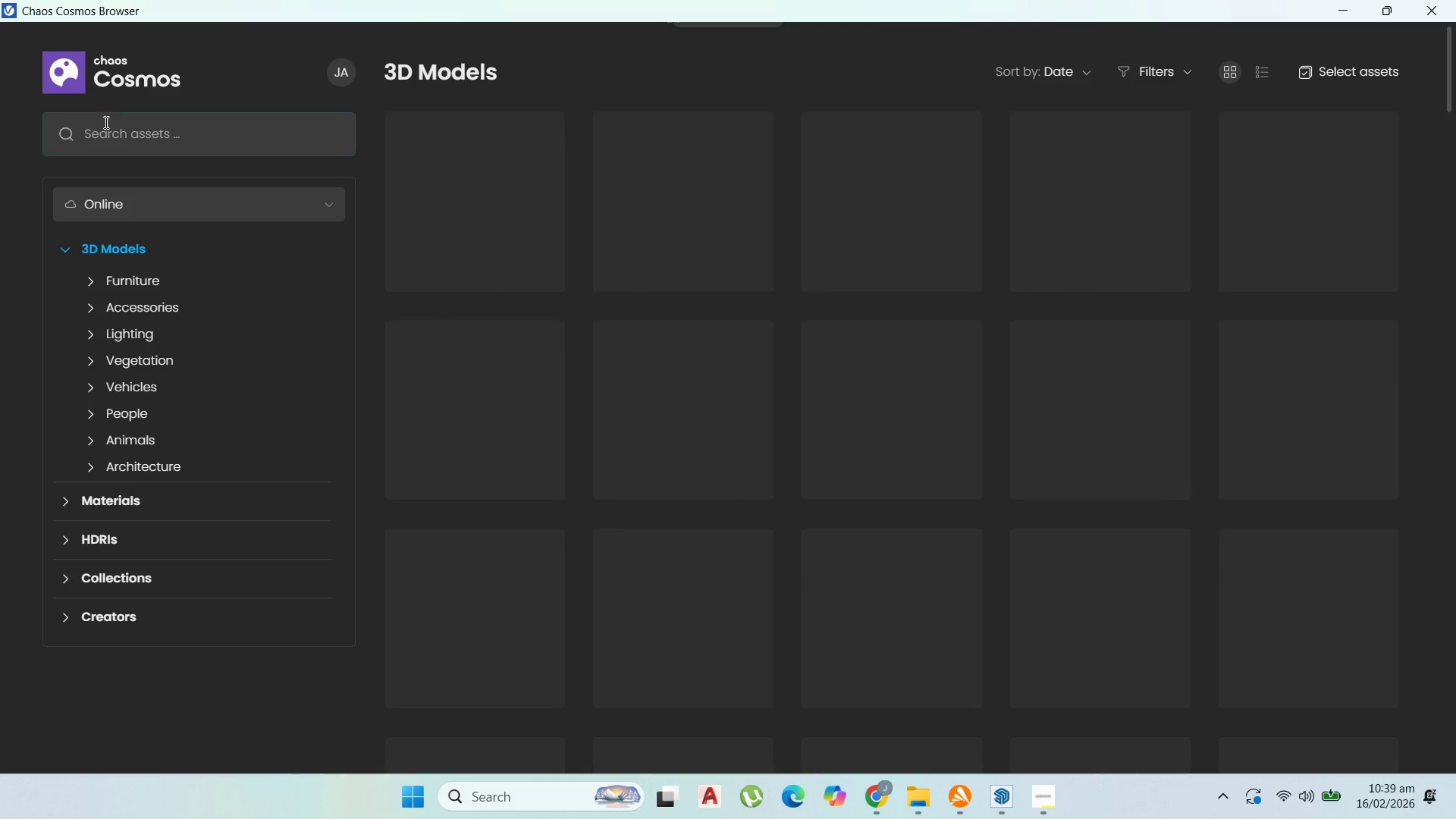 
left_click([120, 124])
 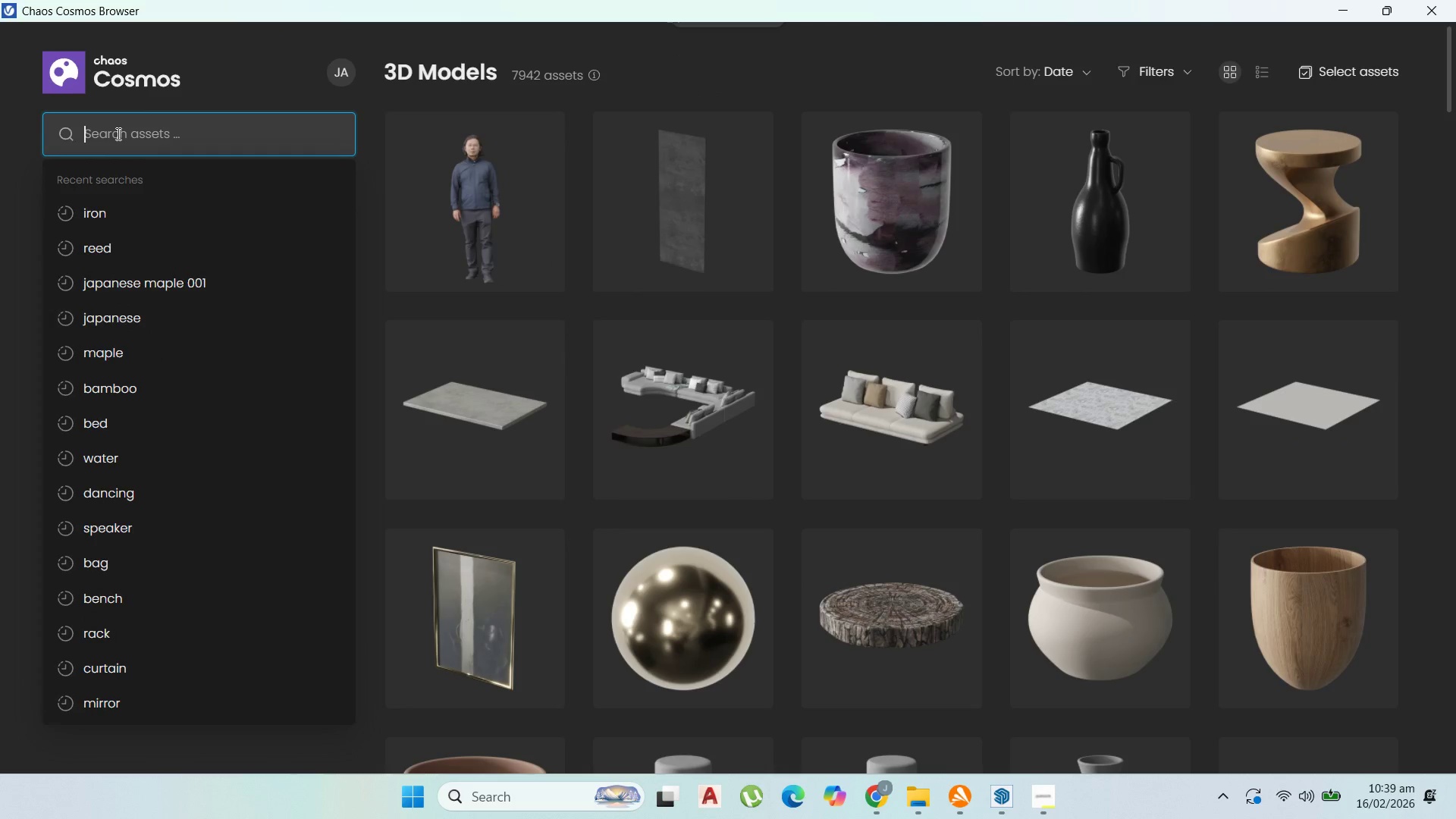 
type(cp)
key(Backspace)
type(offee)
 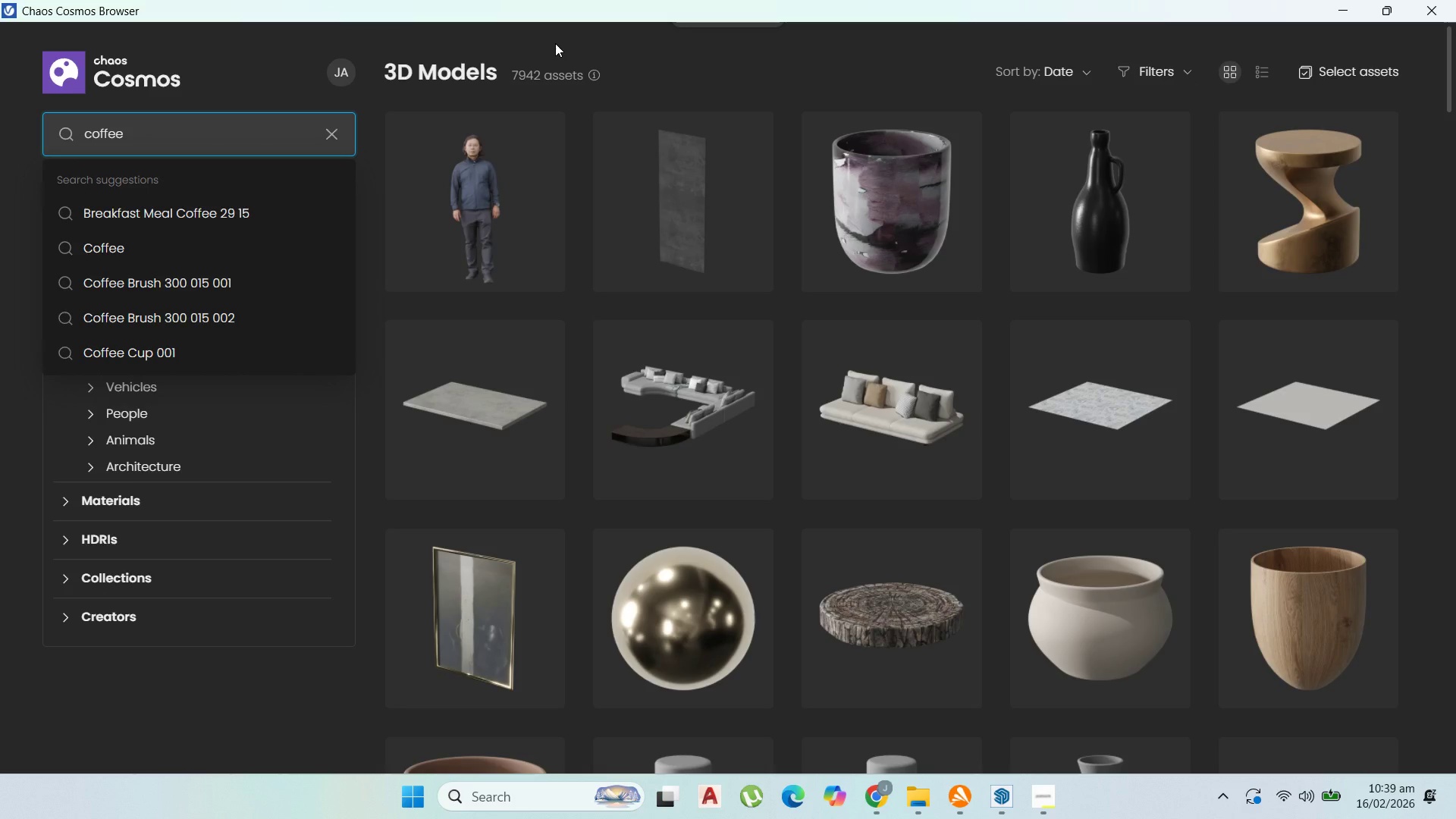 
key(Enter)
 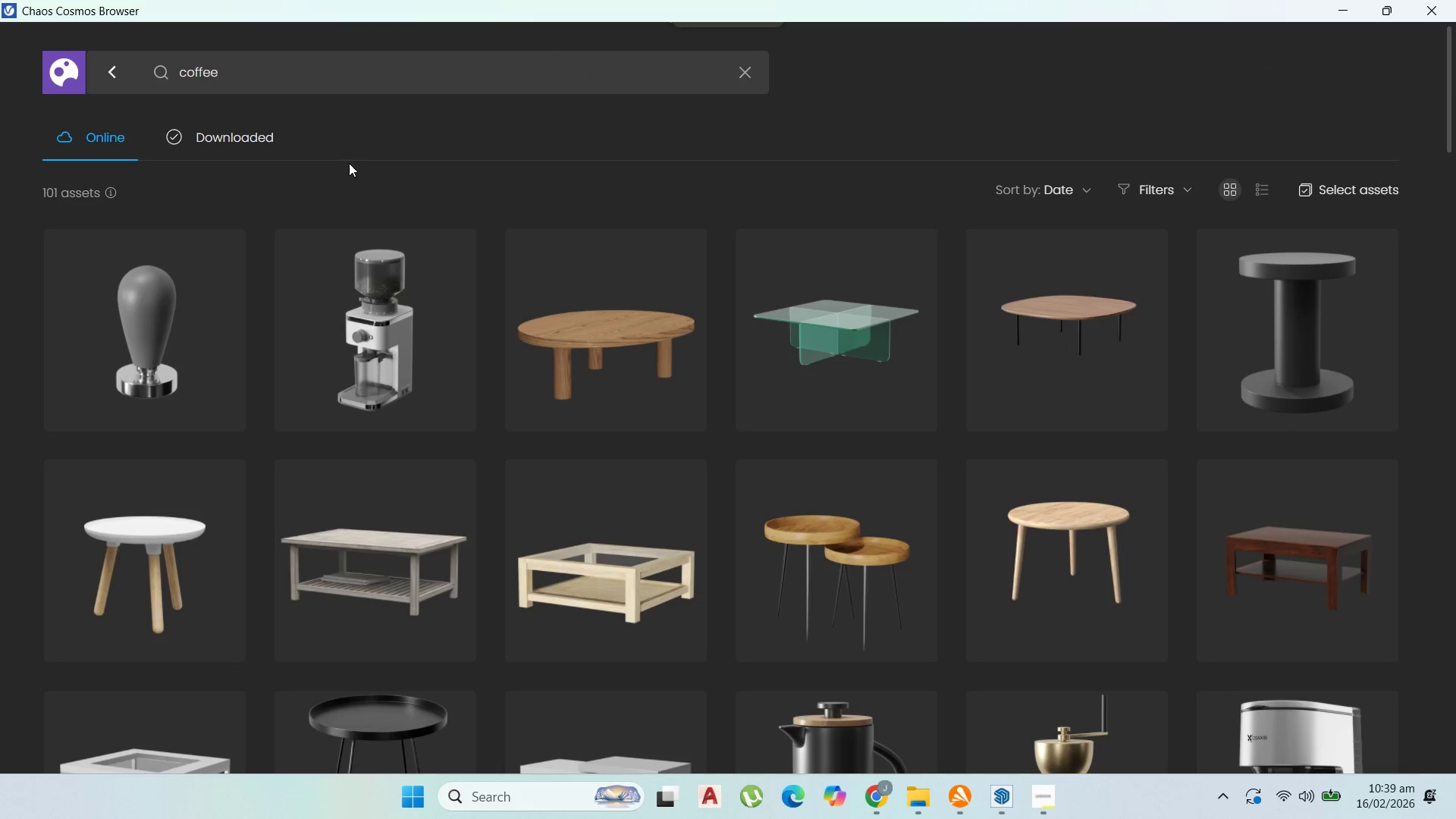 
scroll: coordinate [170, 441], scroll_direction: down, amount: 4.0
 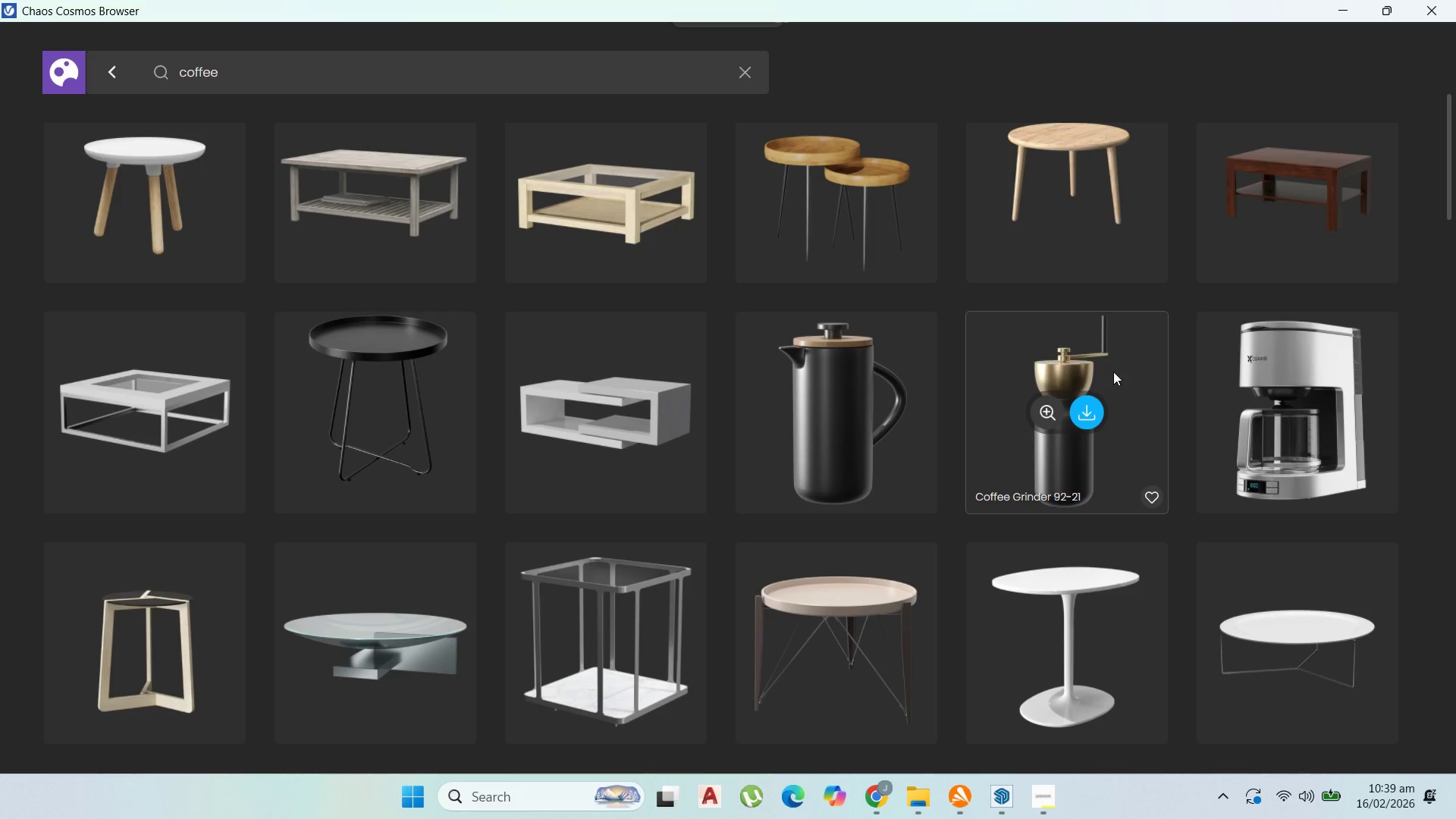 
left_click([1090, 421])
 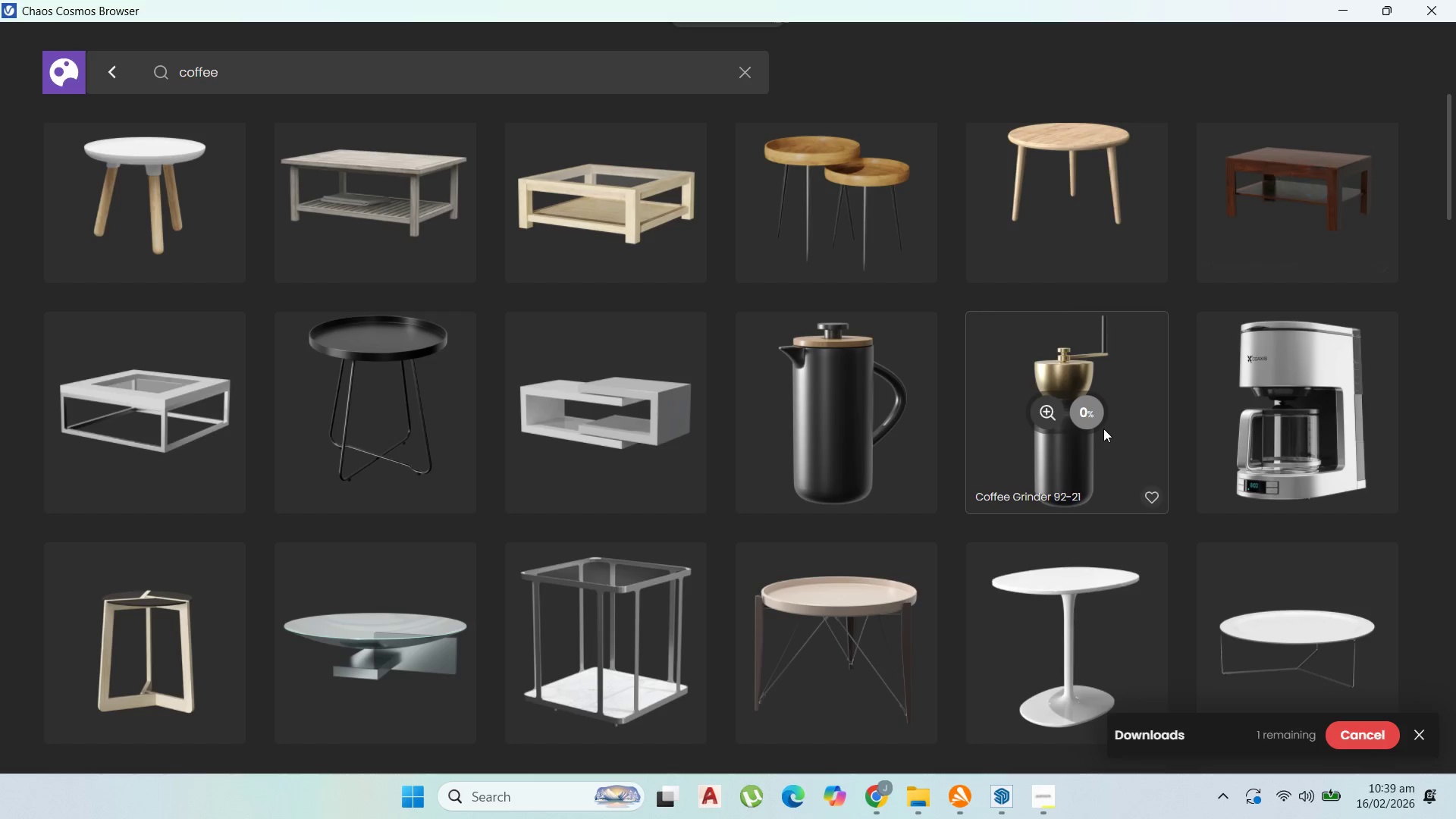 
scroll: coordinate [1110, 380], scroll_direction: down, amount: 8.0
 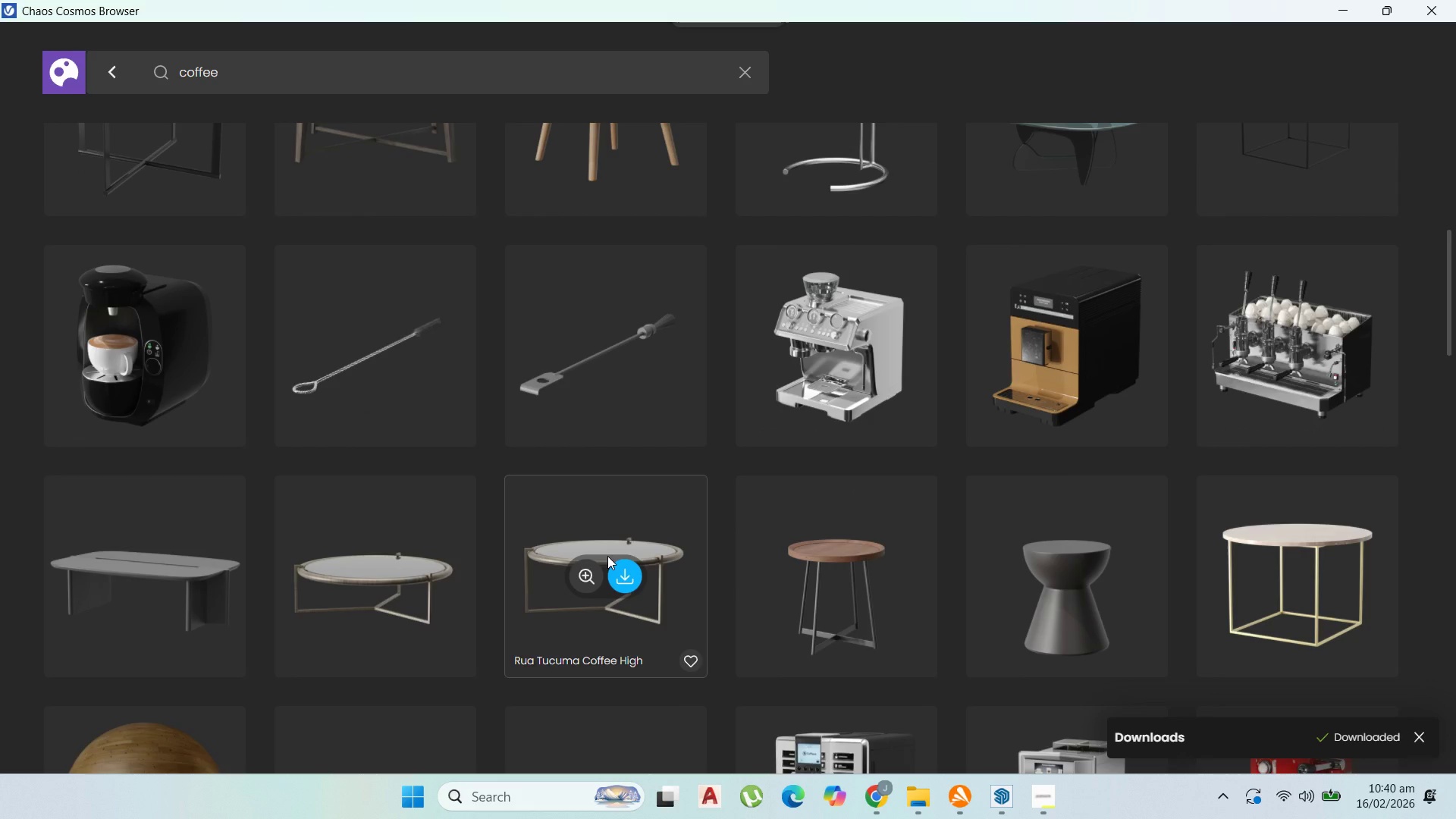 
wait(9.21)
 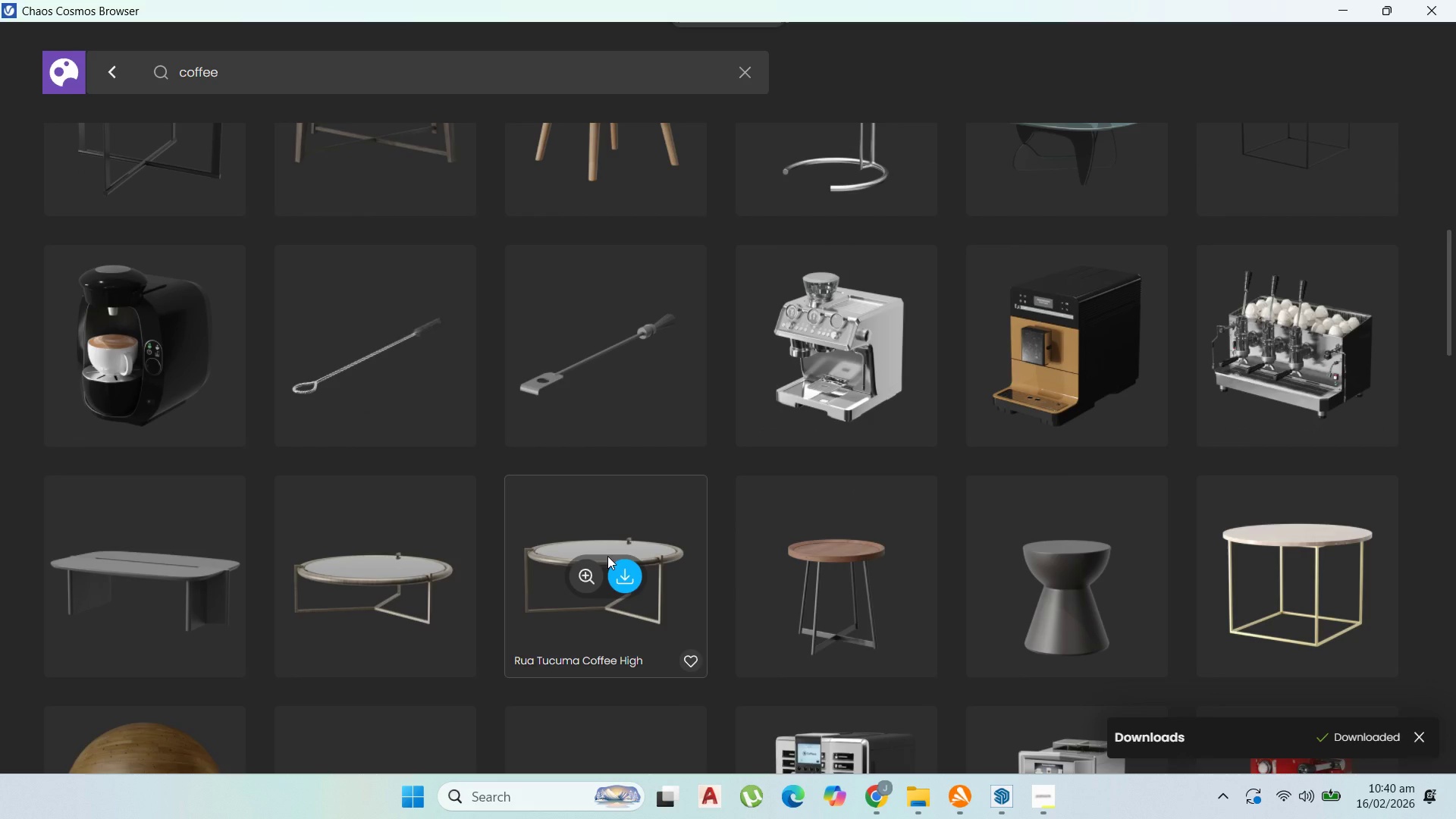 
scroll: coordinate [1080, 323], scroll_direction: up, amount: 7.0
 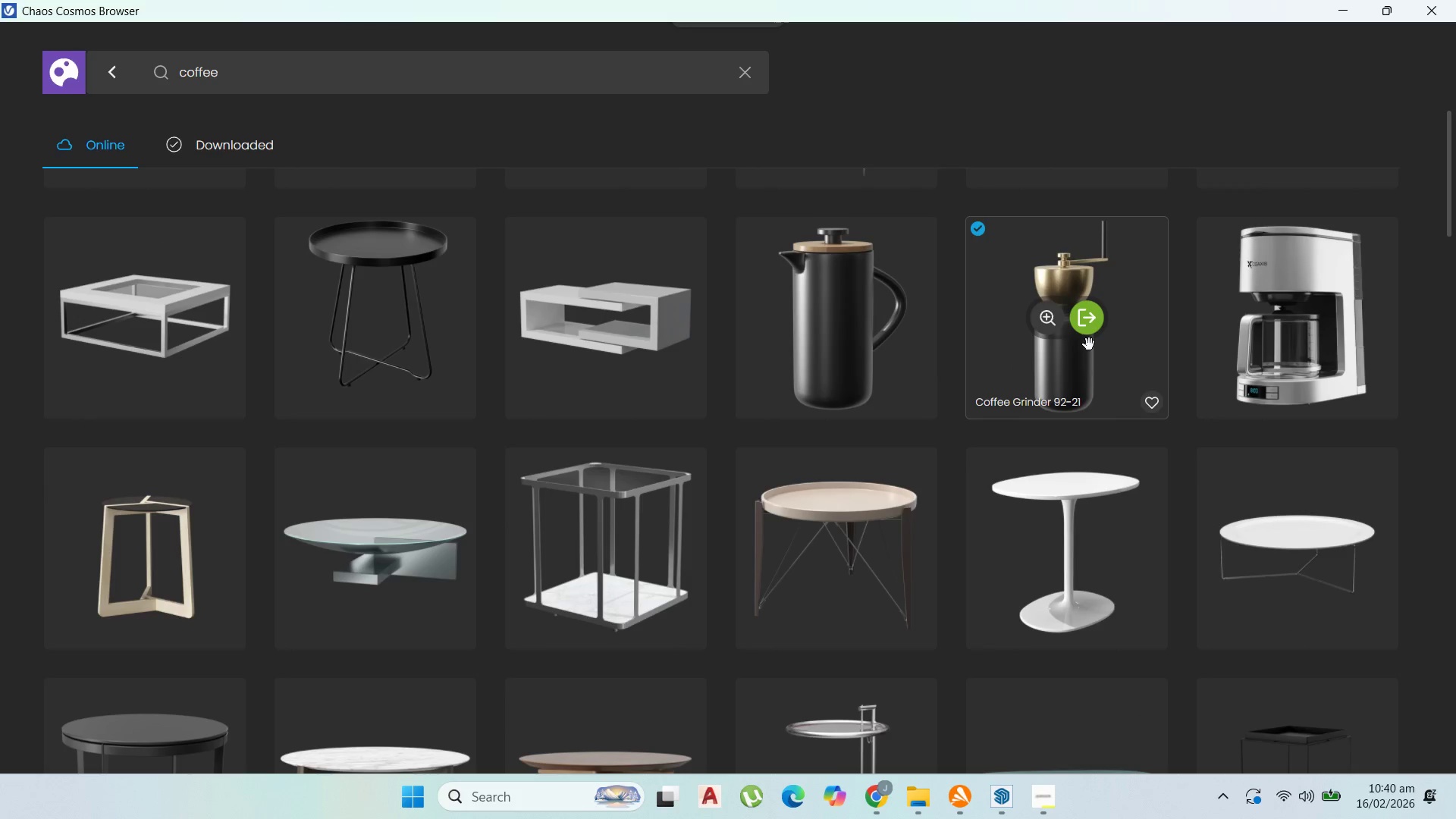 
left_click([1092, 332])
 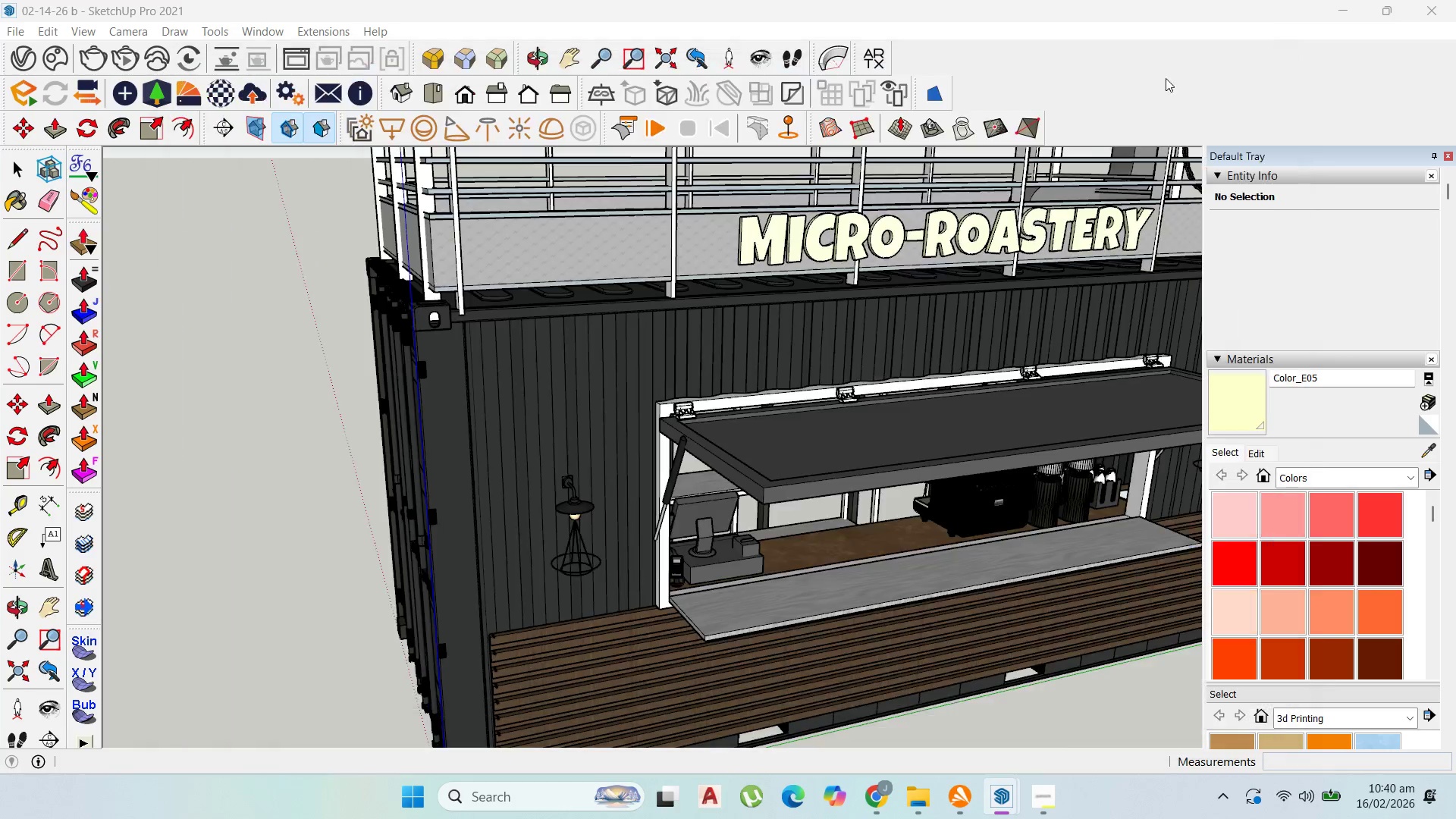 
scroll: coordinate [938, 522], scroll_direction: up, amount: 18.0
 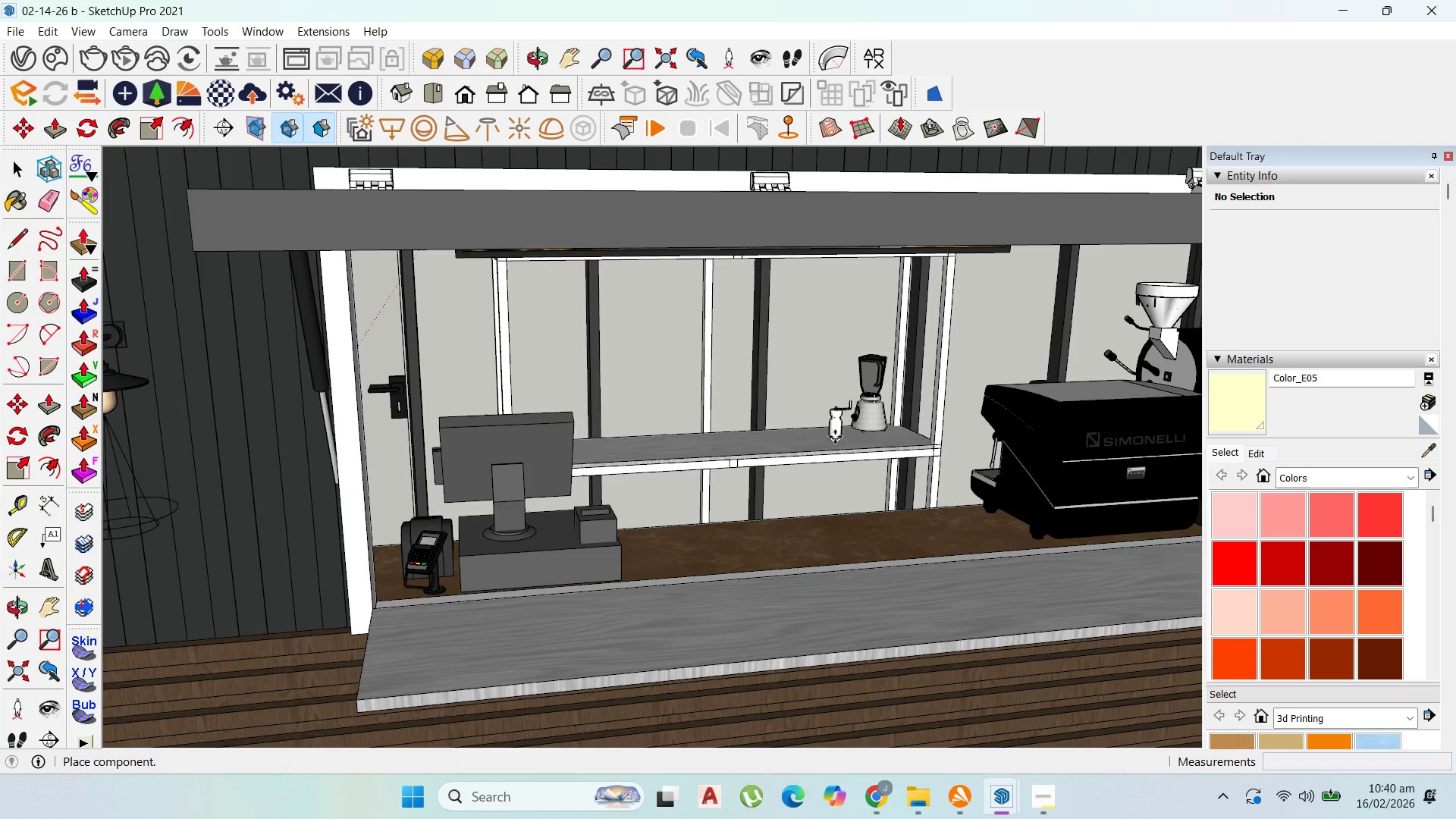 
left_click([835, 437])
 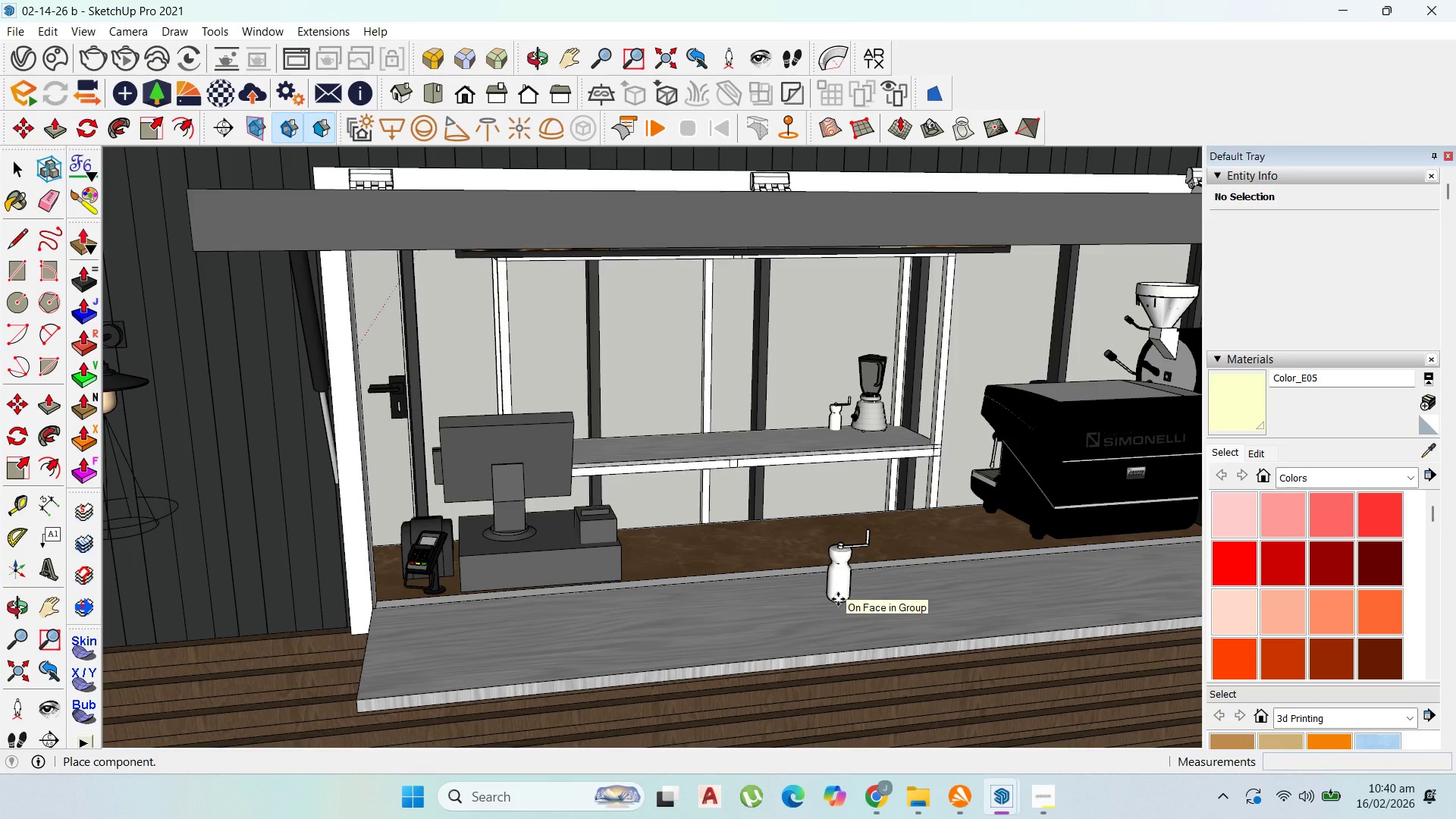 
key(Escape)
 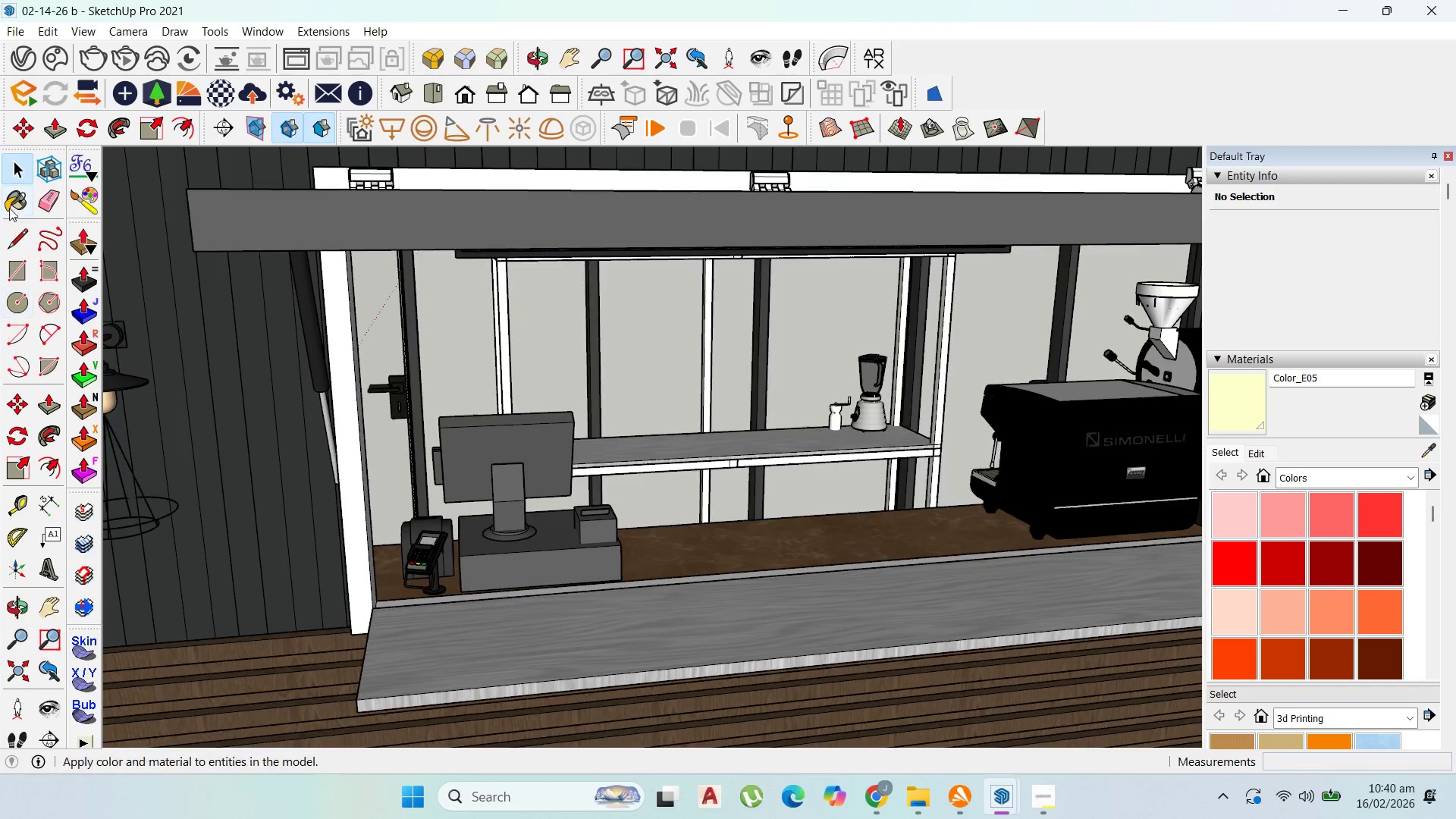 
left_click([16, 170])
 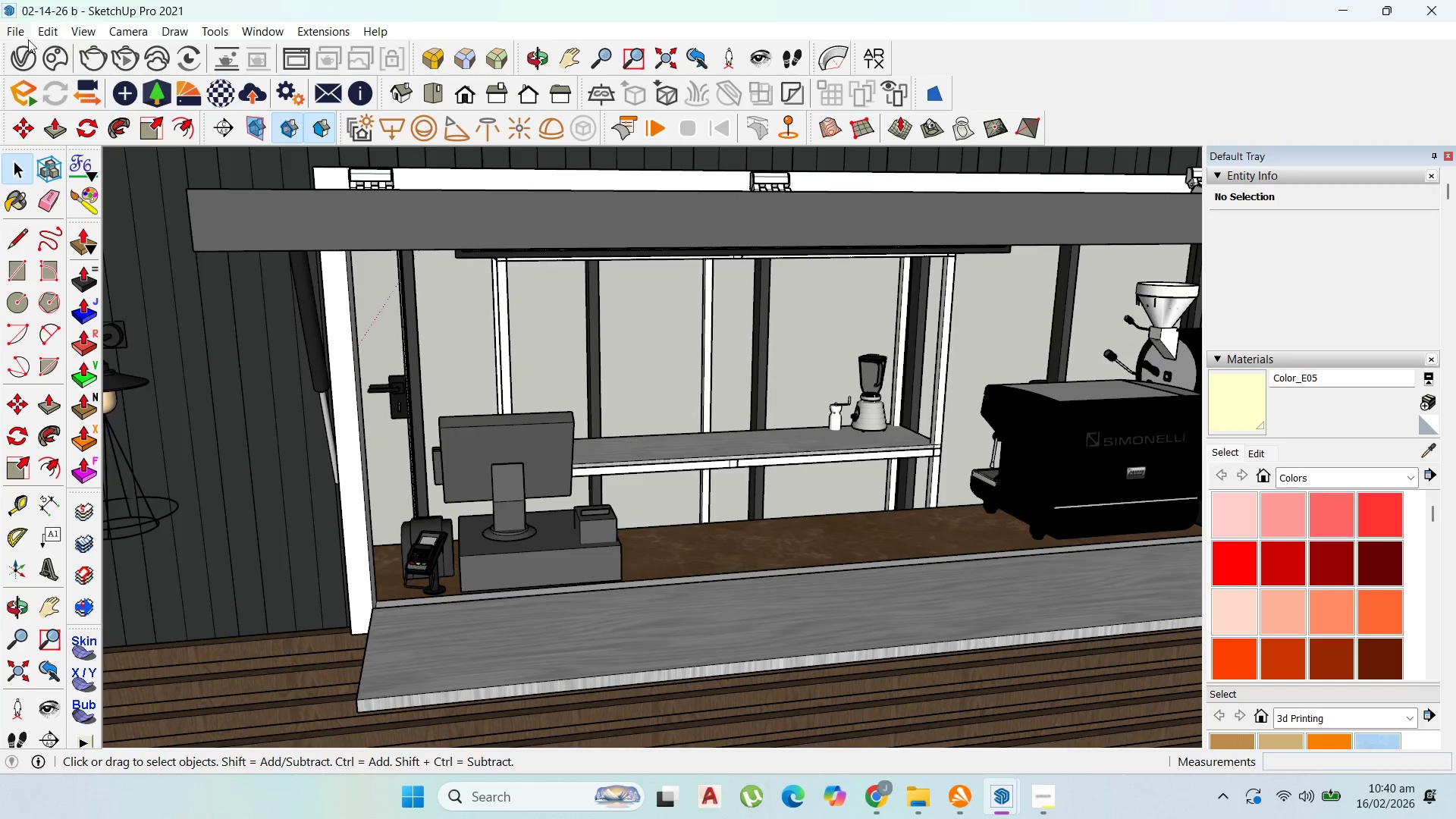 
left_click([20, 50])
 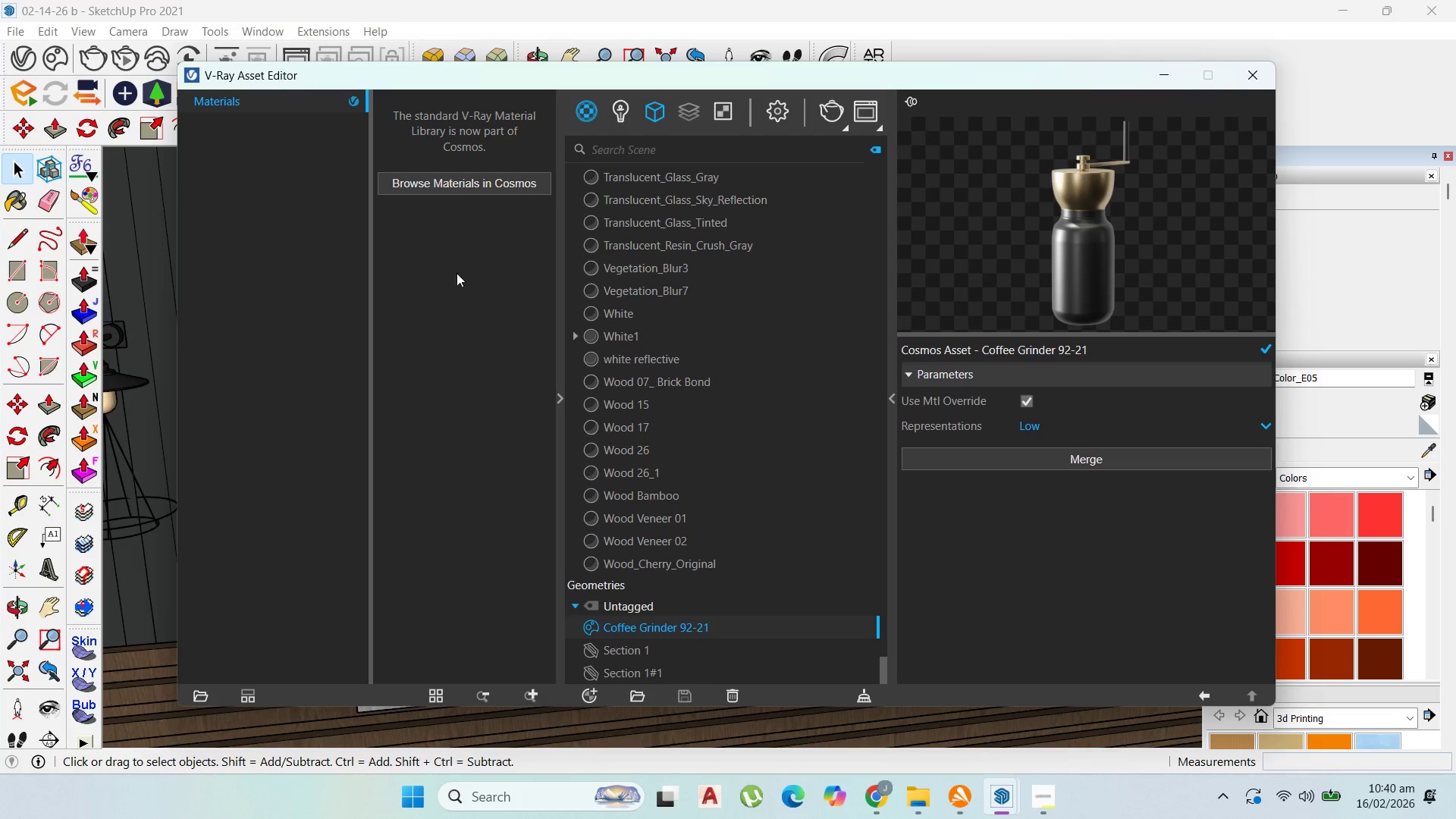 
left_click([433, 180])
 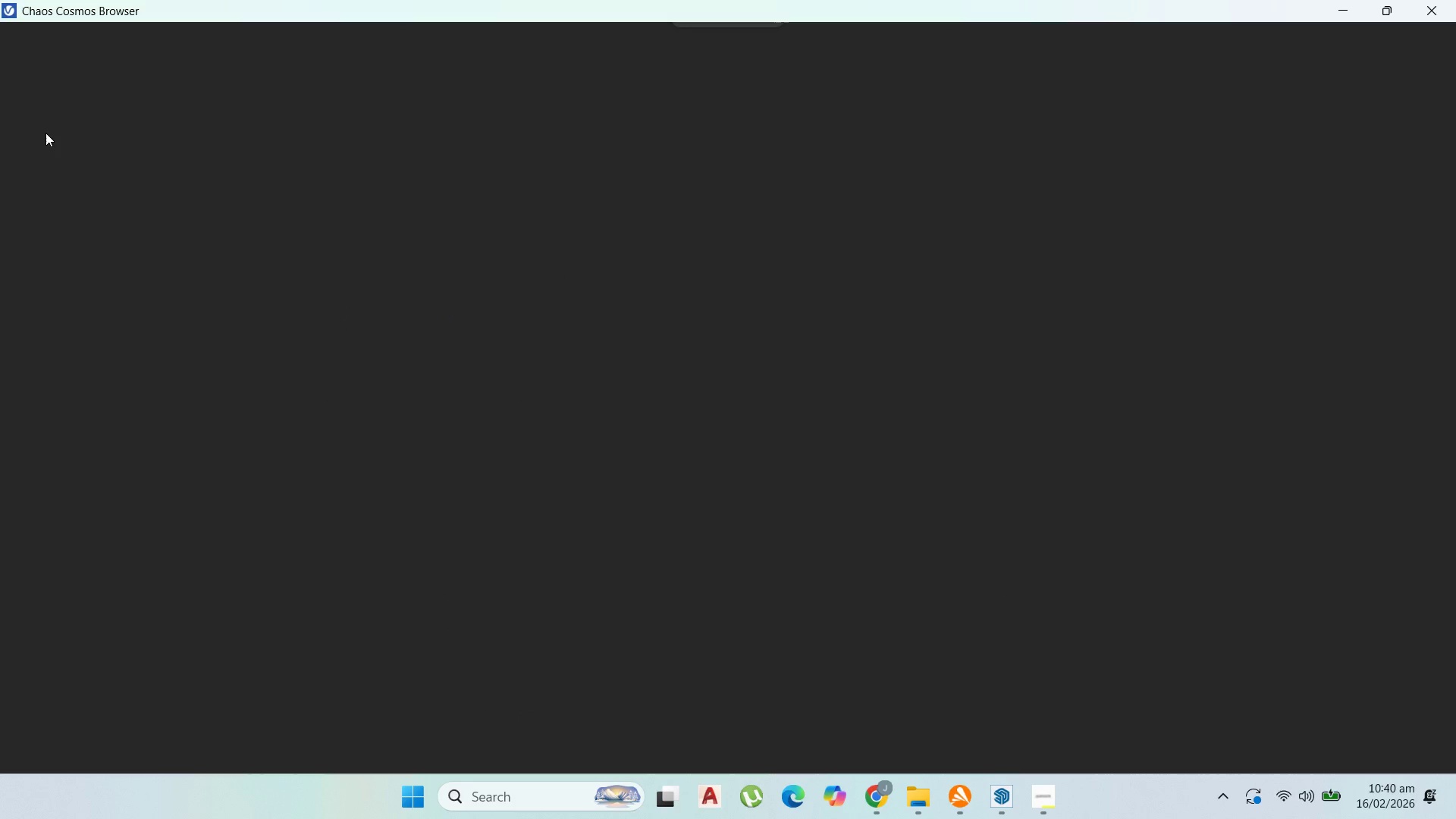 
left_click([99, 133])
 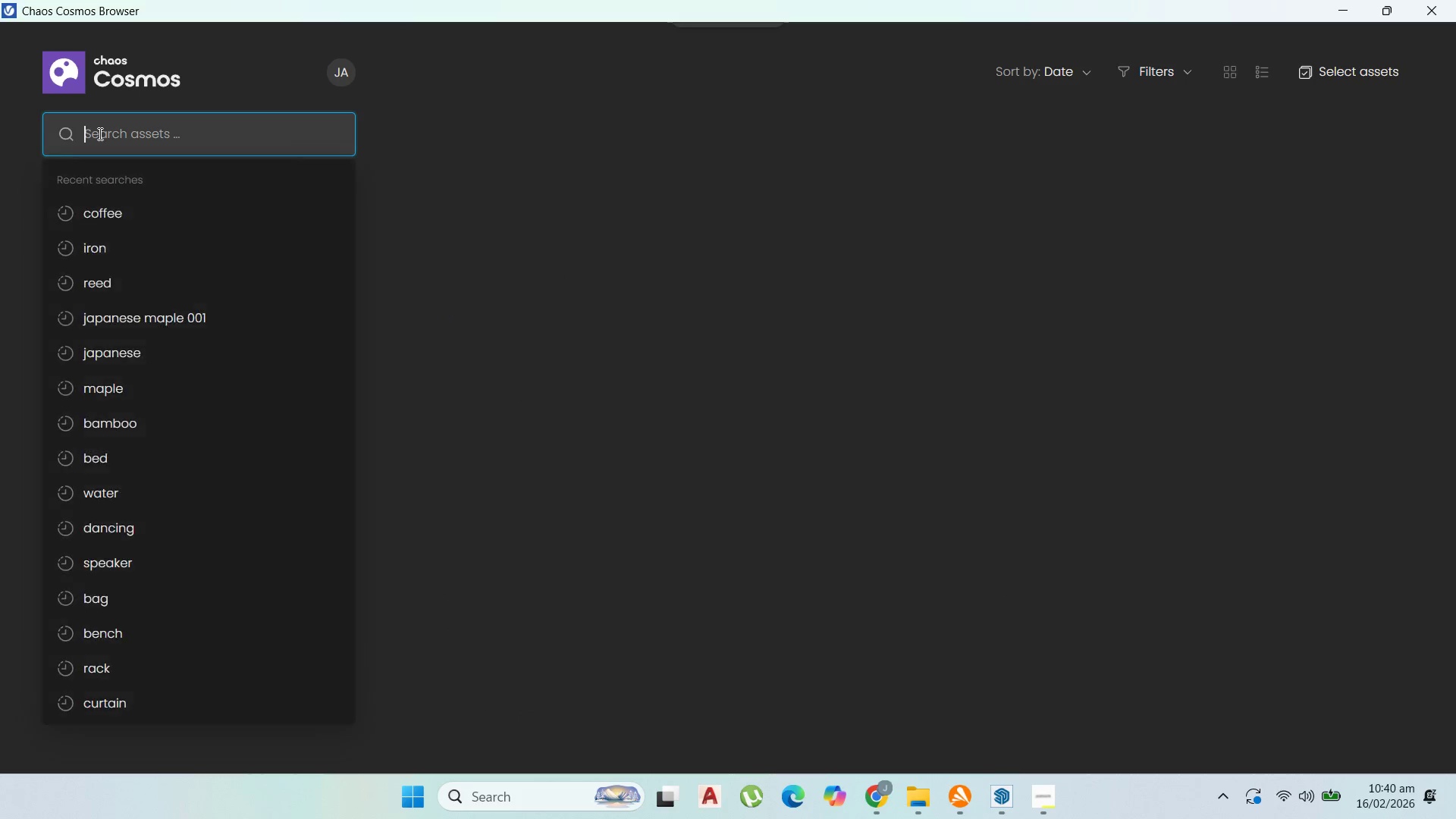 
type(coffee)
 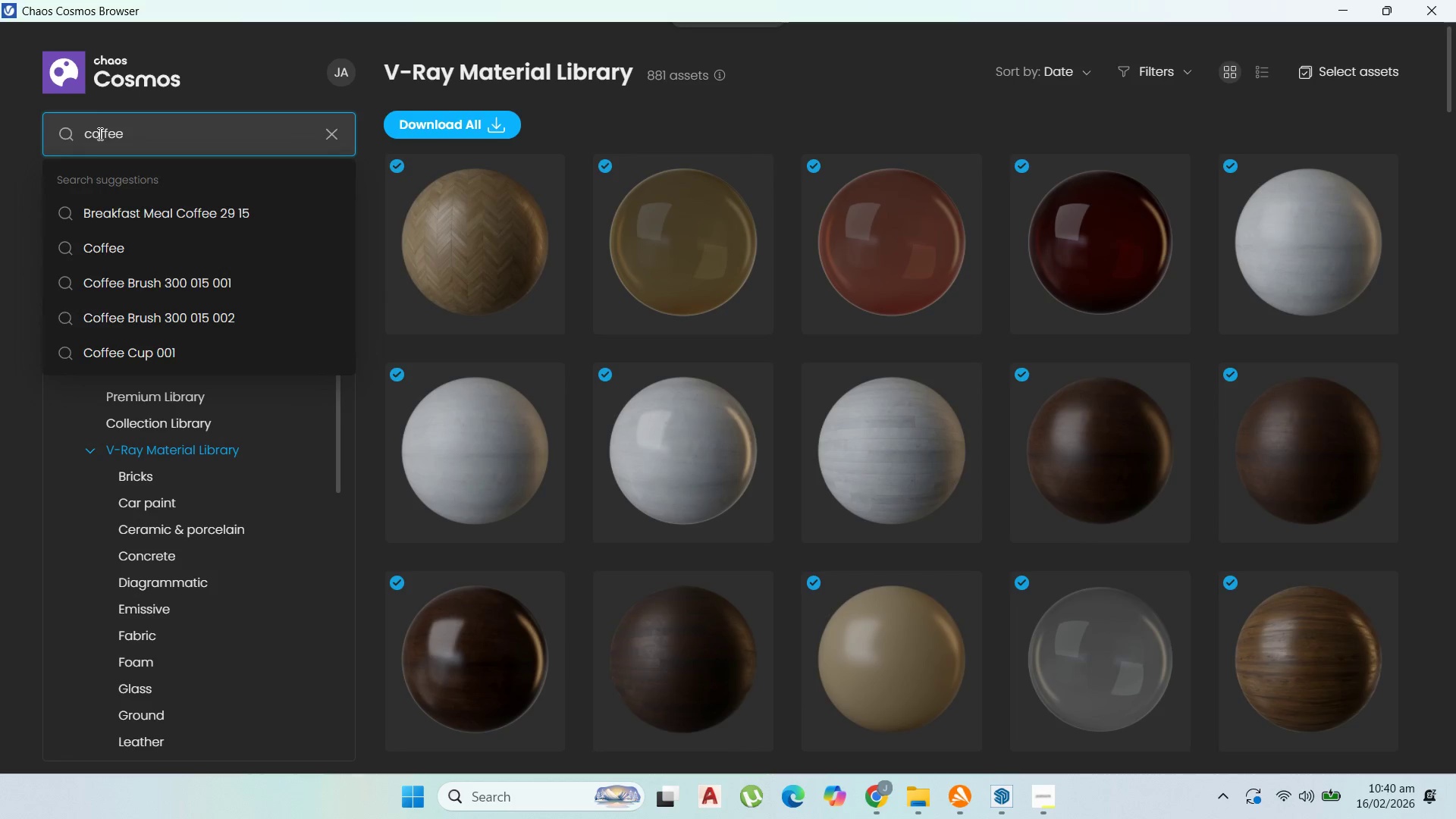 
key(Enter)
 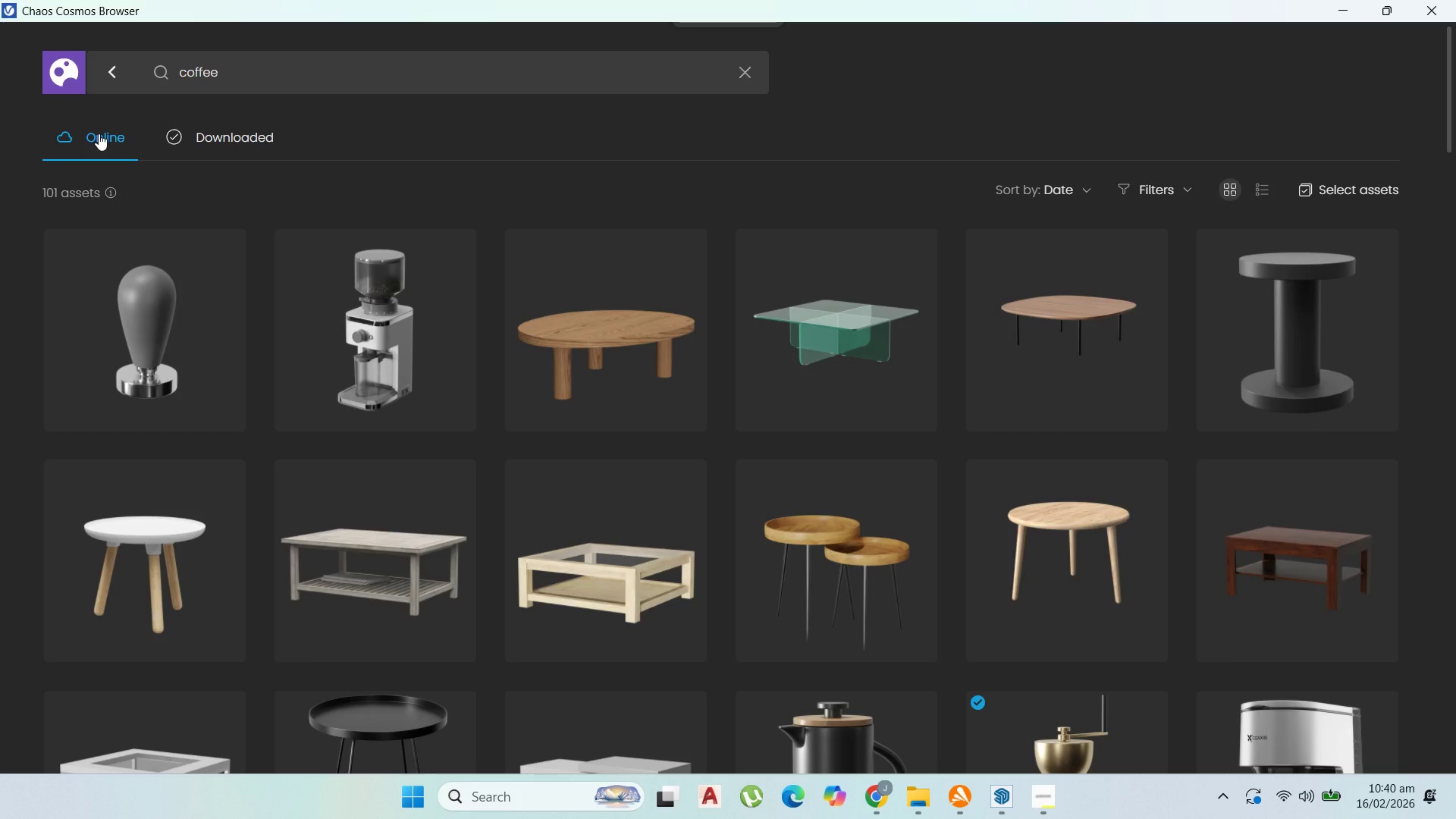 
scroll: coordinate [211, 406], scroll_direction: down, amount: 4.0
 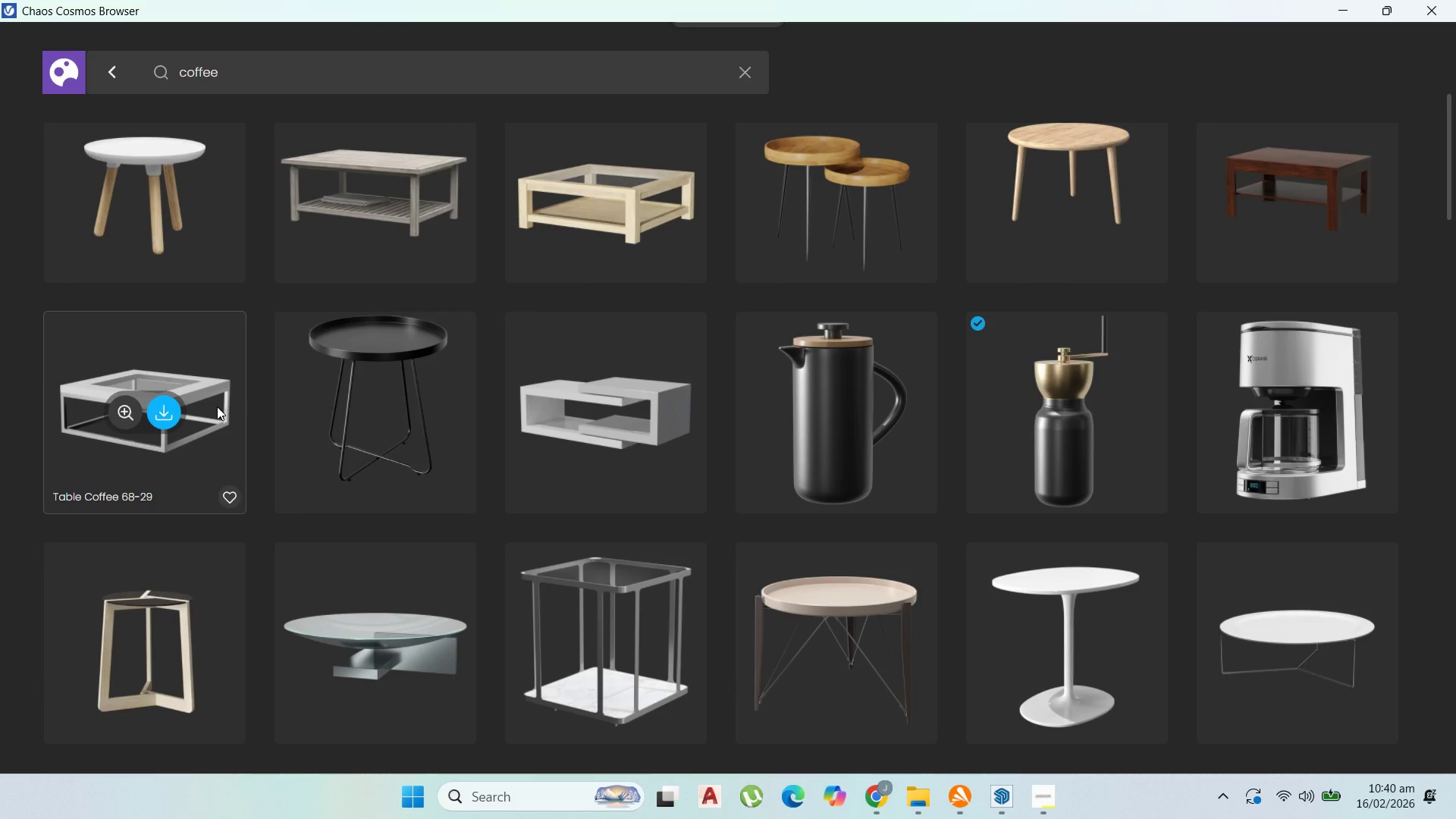 
wait(5.49)
 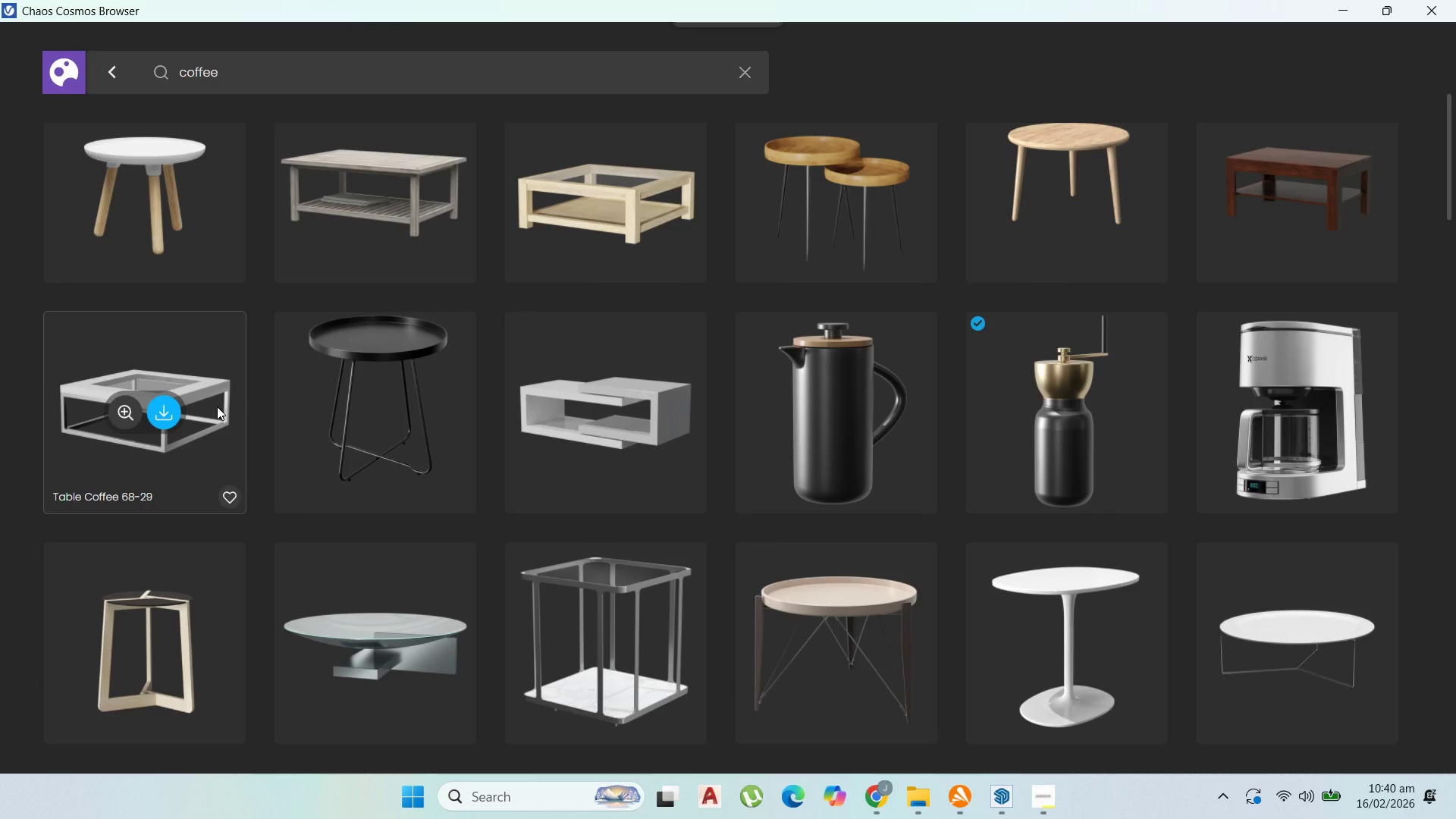 
scroll: coordinate [649, 431], scroll_direction: down, amount: 9.0
 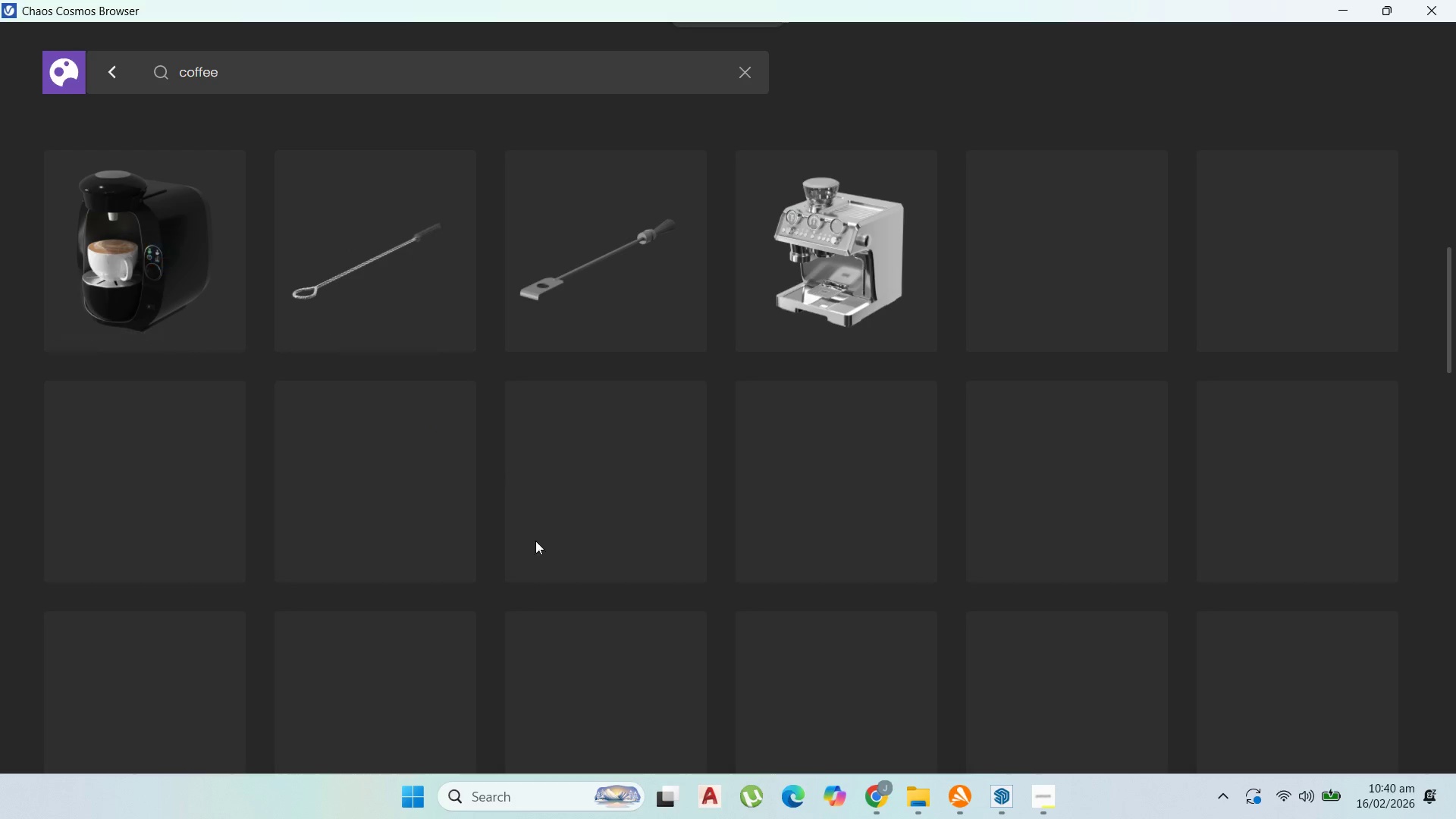 
scroll: coordinate [477, 653], scroll_direction: up, amount: 17.0
 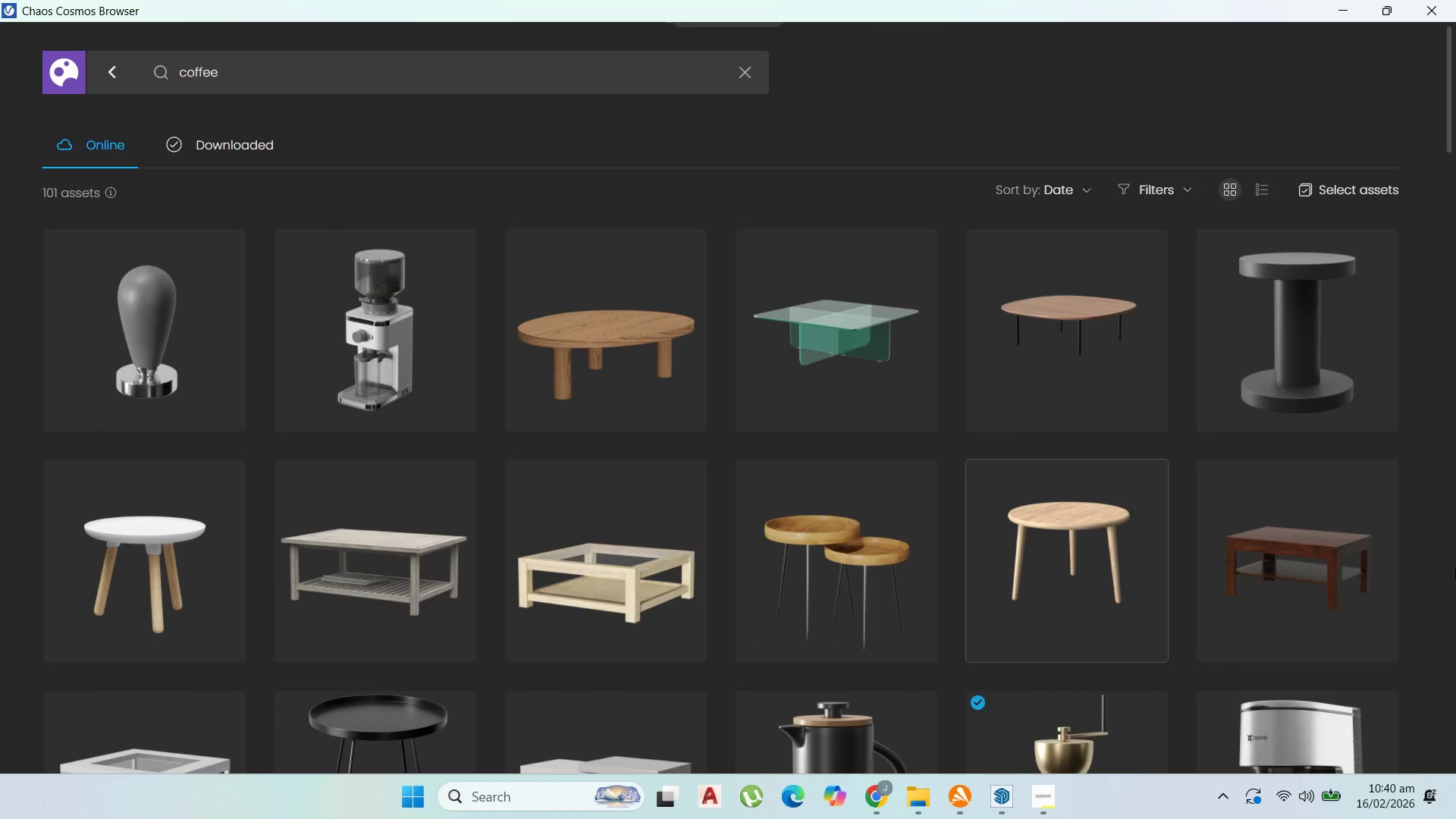 
mouse_move([1313, 353])
 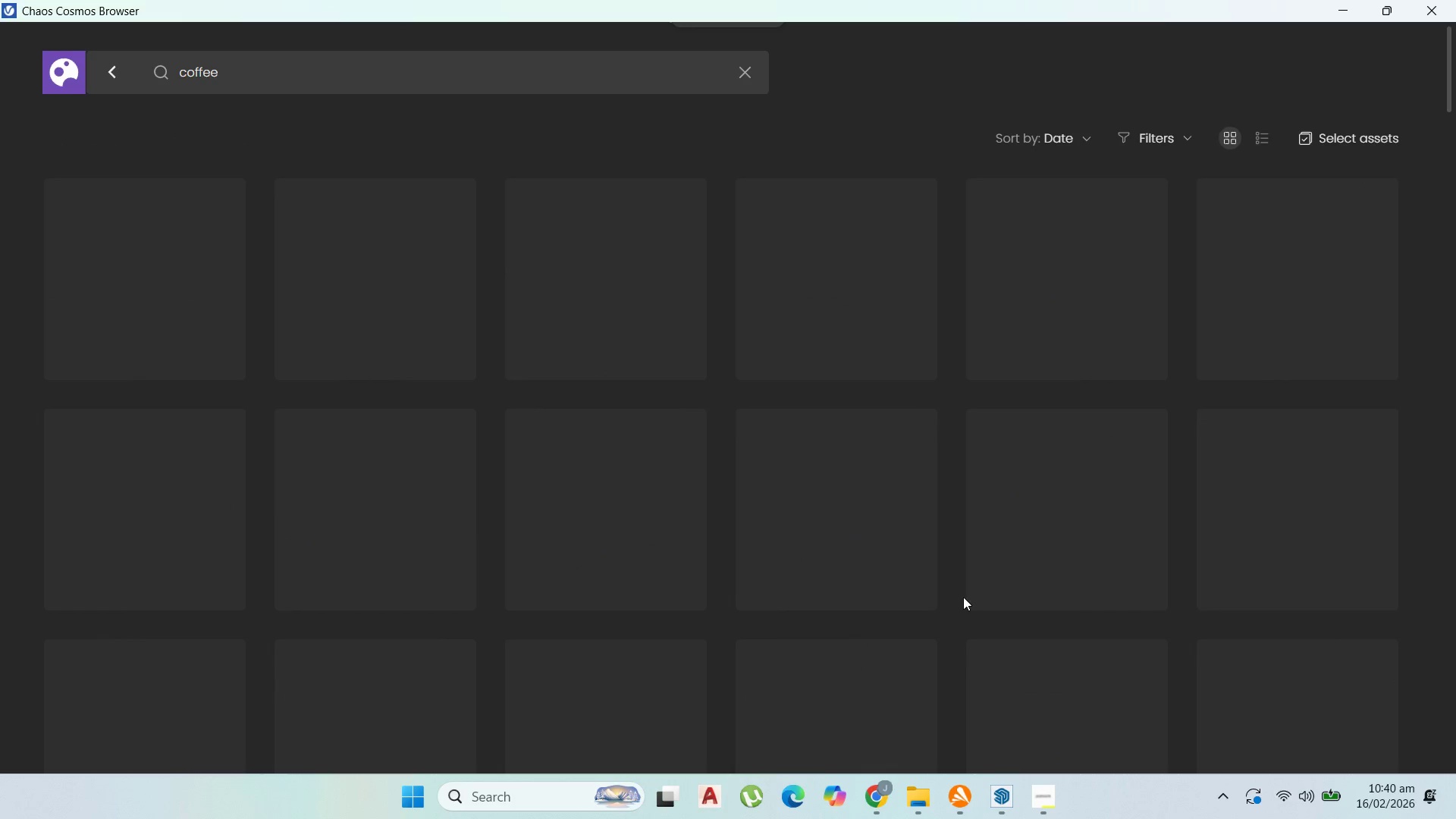 
scroll: coordinate [339, 331], scroll_direction: up, amount: 7.0
 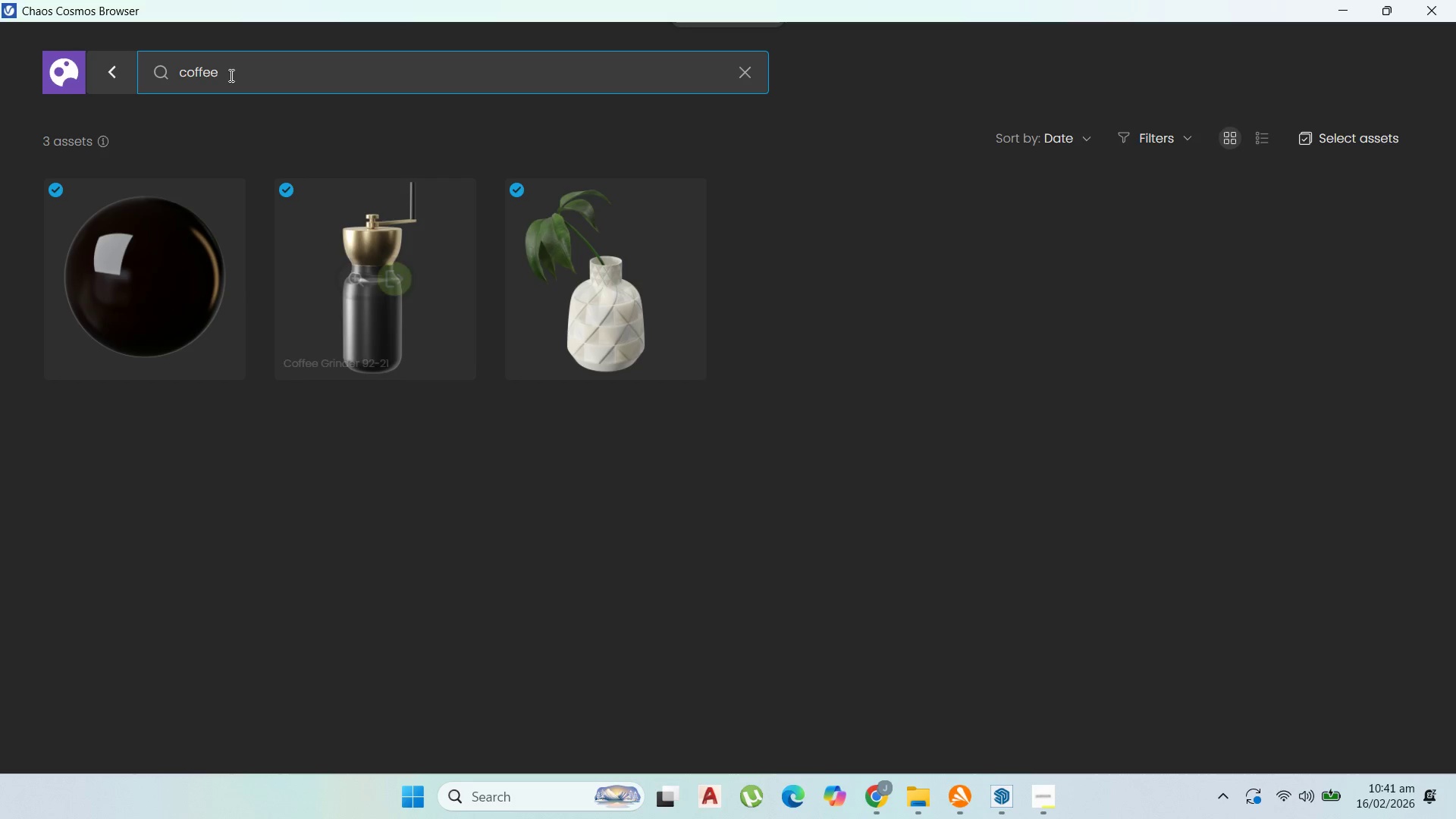 
left_click([230, 75])
 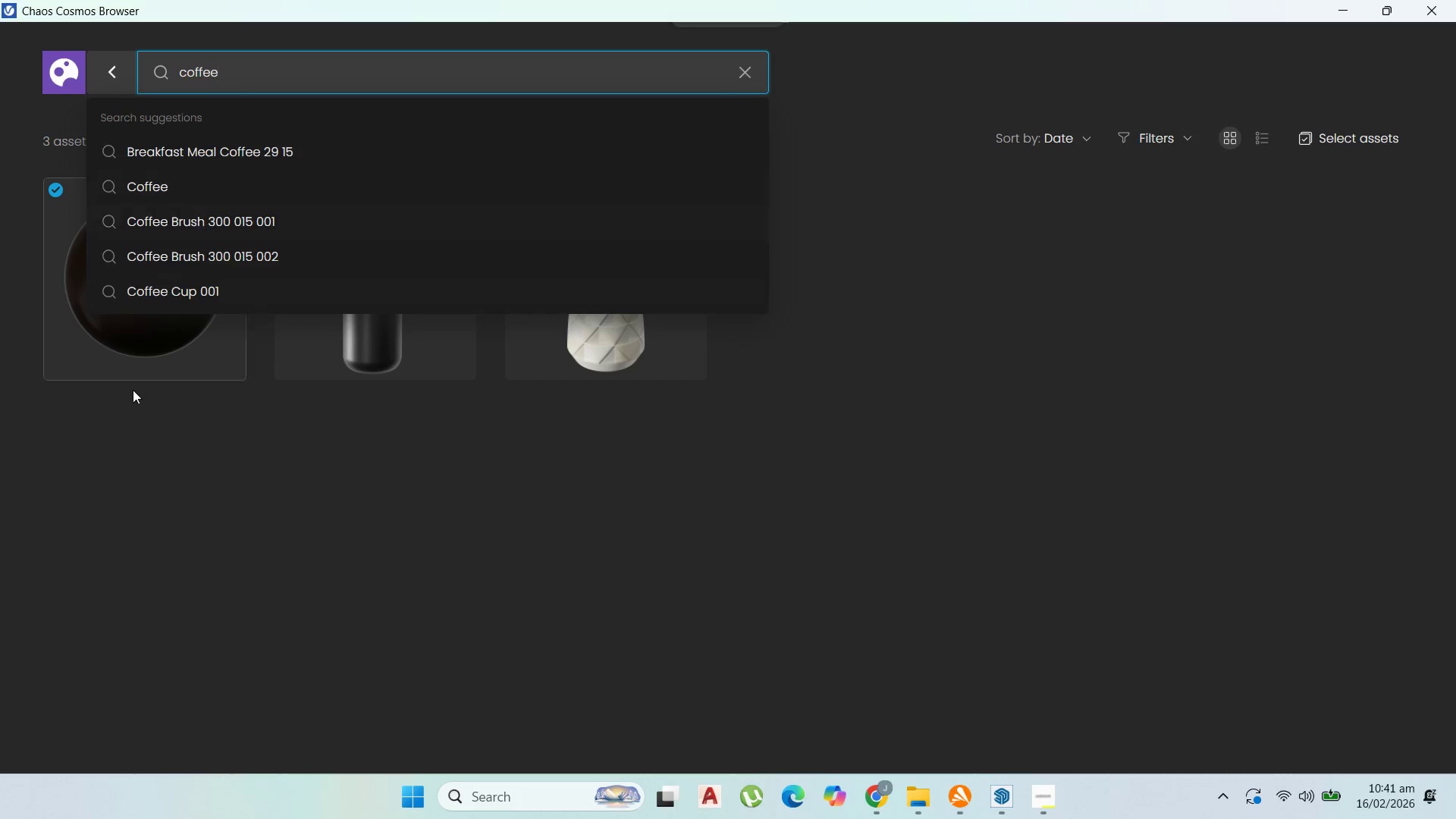 
left_click([140, 576])
 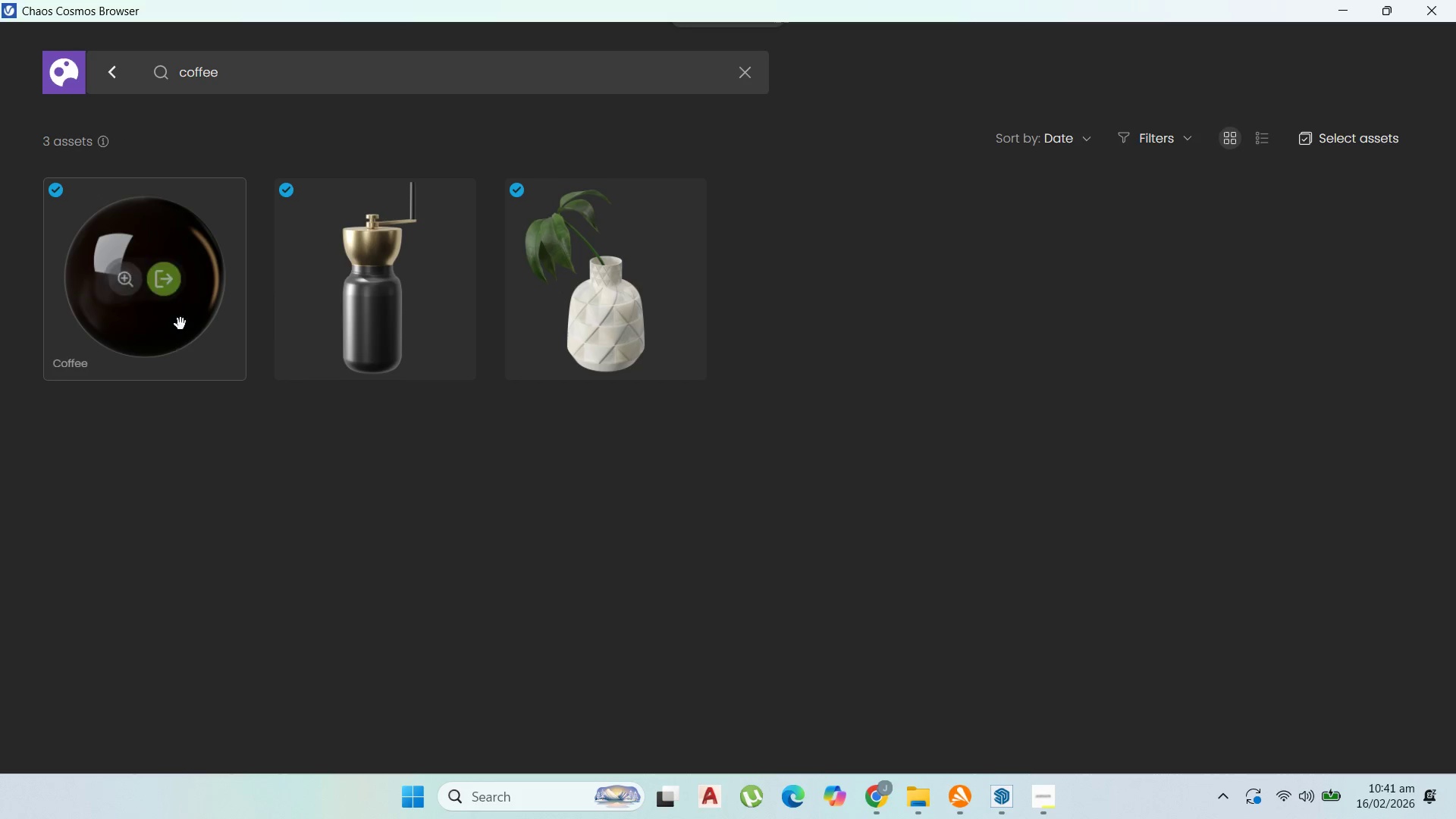 
scroll: coordinate [384, 413], scroll_direction: none, amount: 0.0
 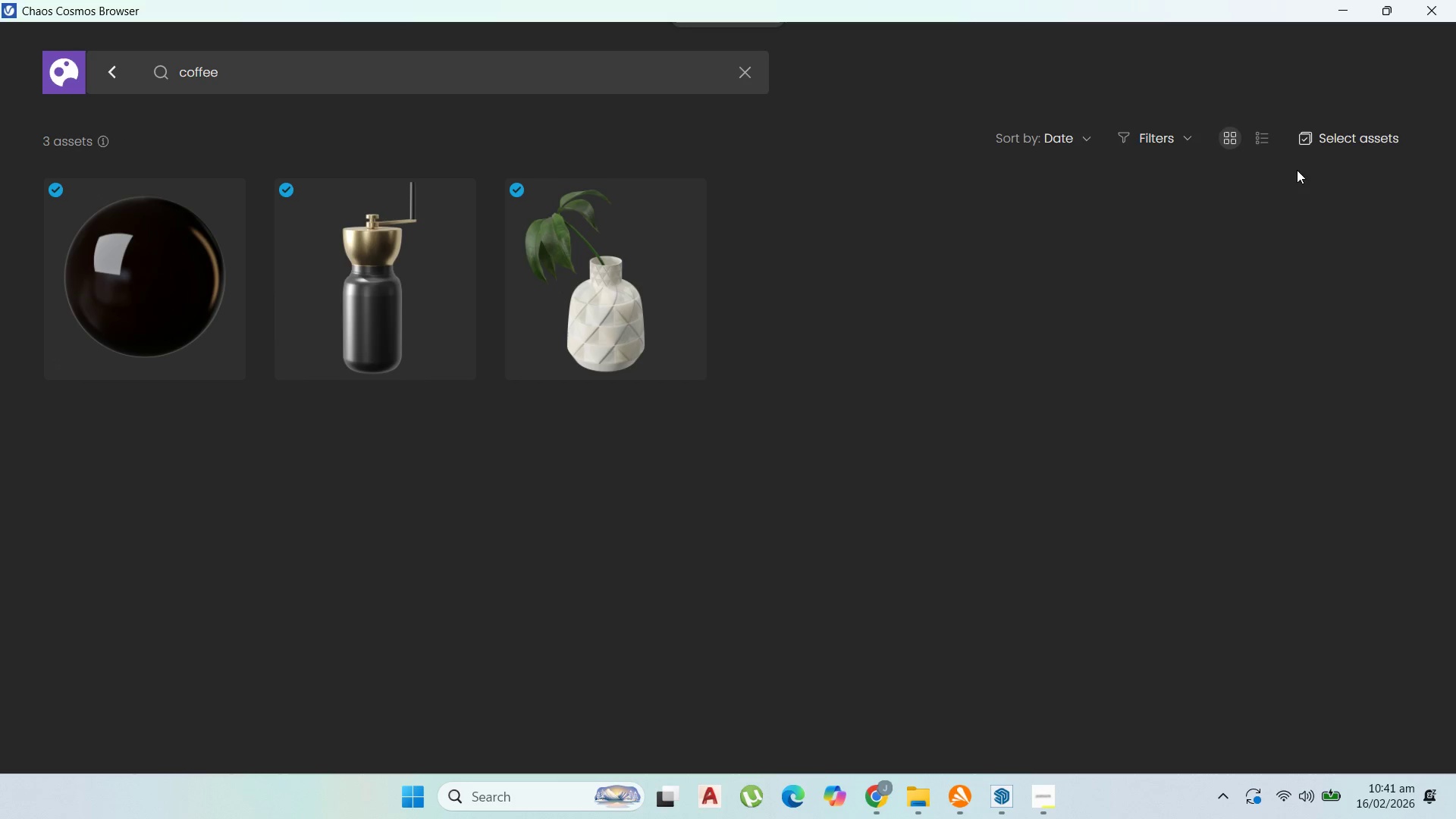 
left_click([1323, 143])
 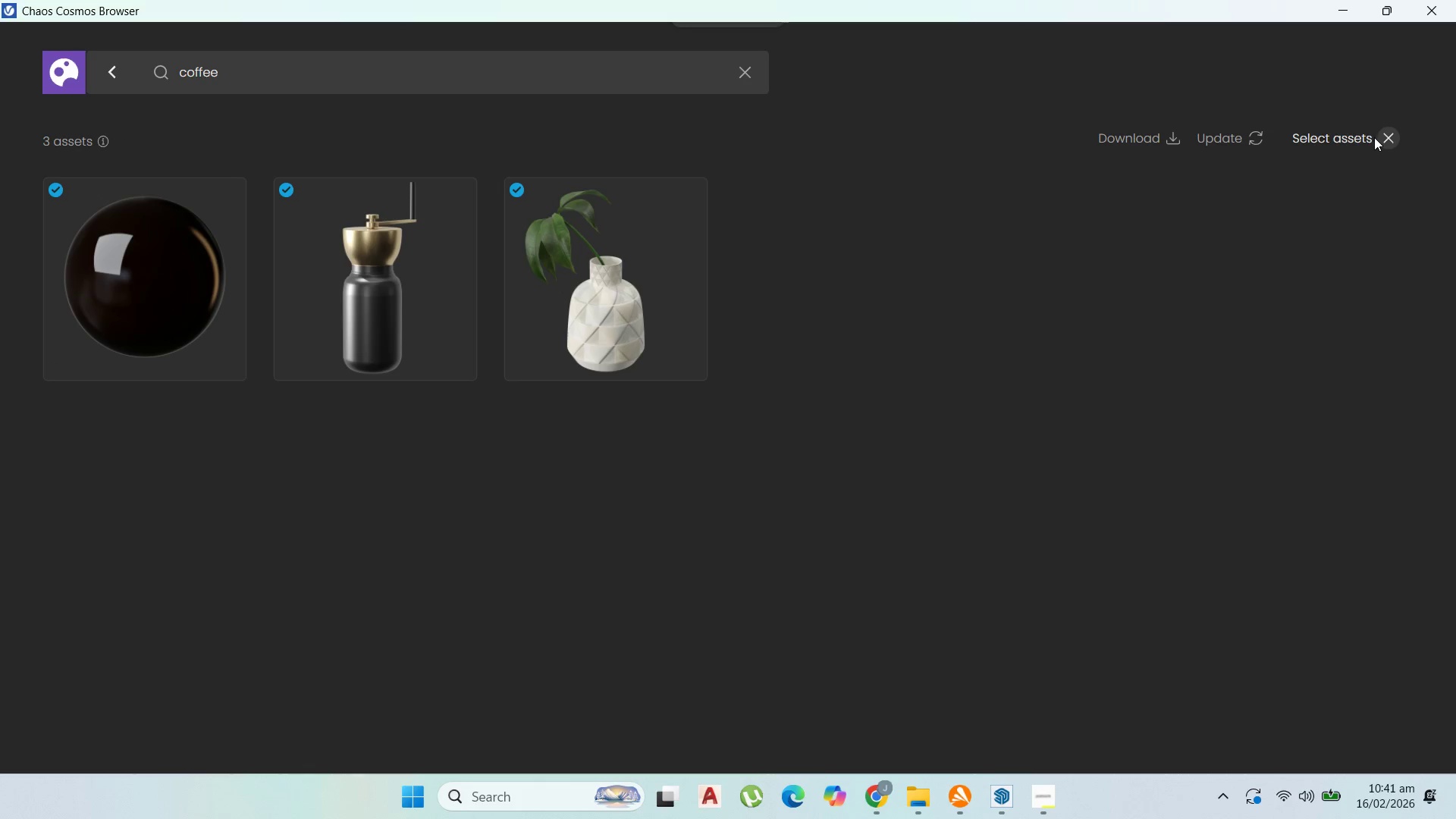 
left_click([1374, 137])
 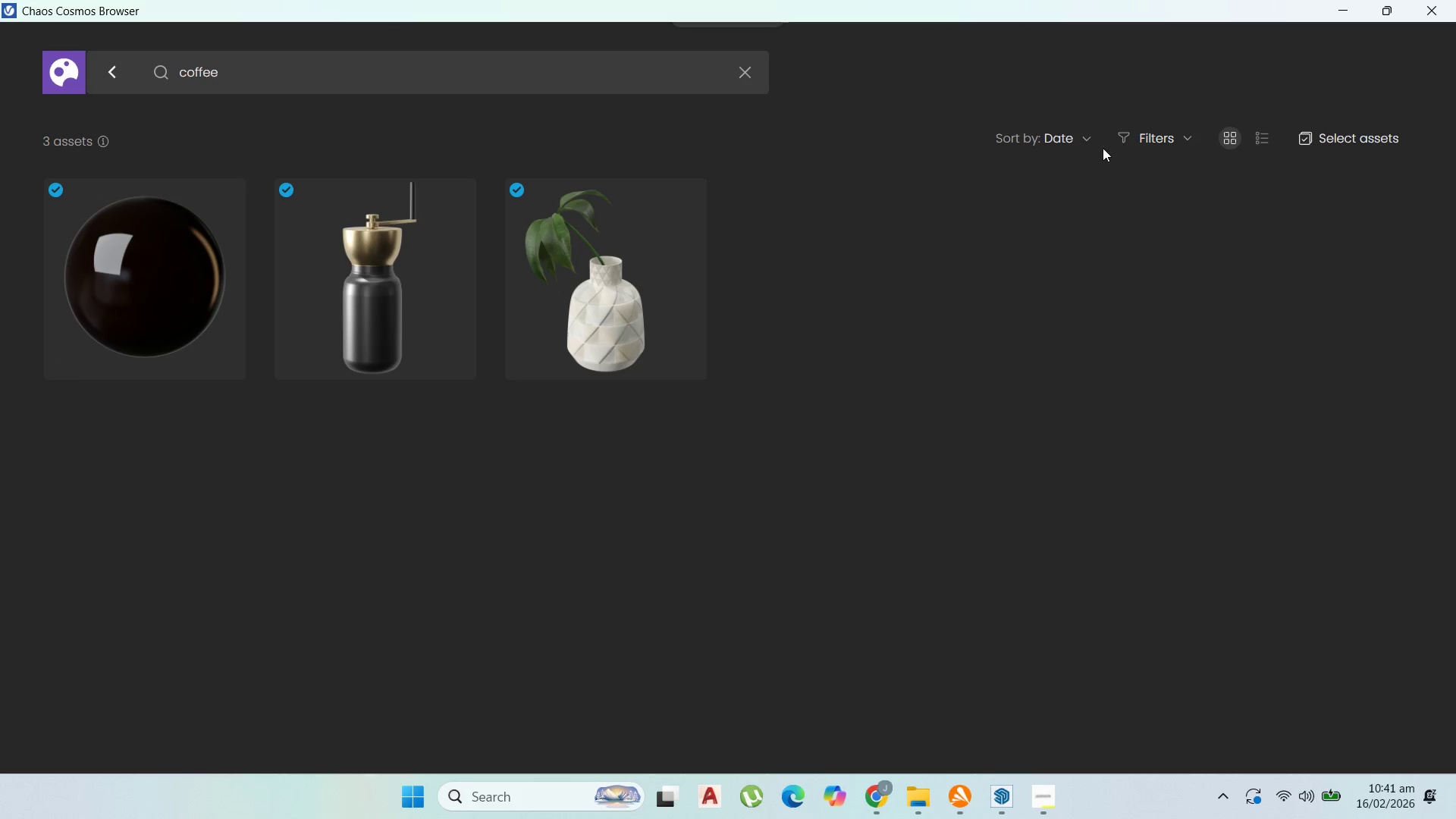 
left_click([1081, 137])
 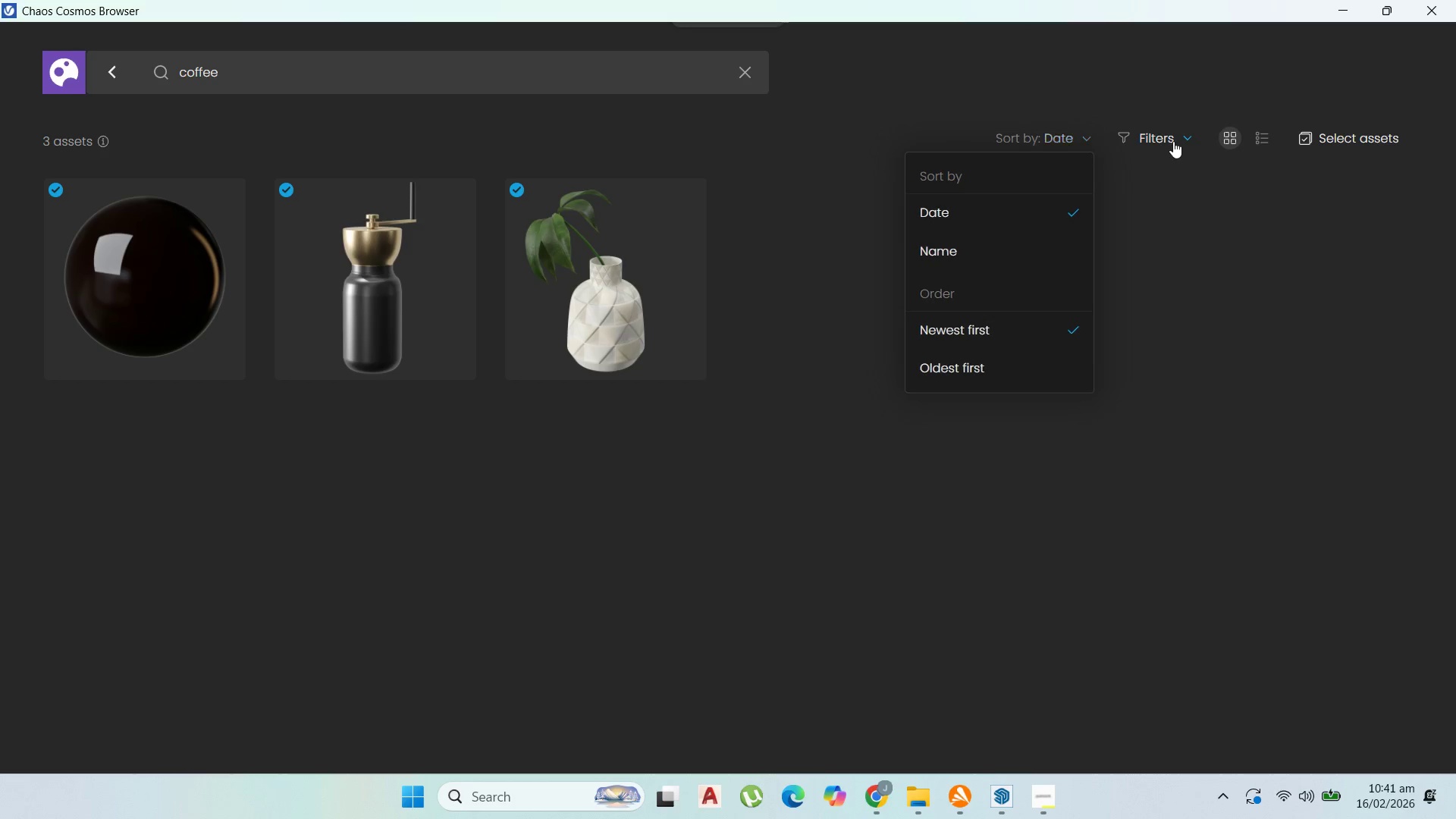 
mouse_move([1192, 142])
 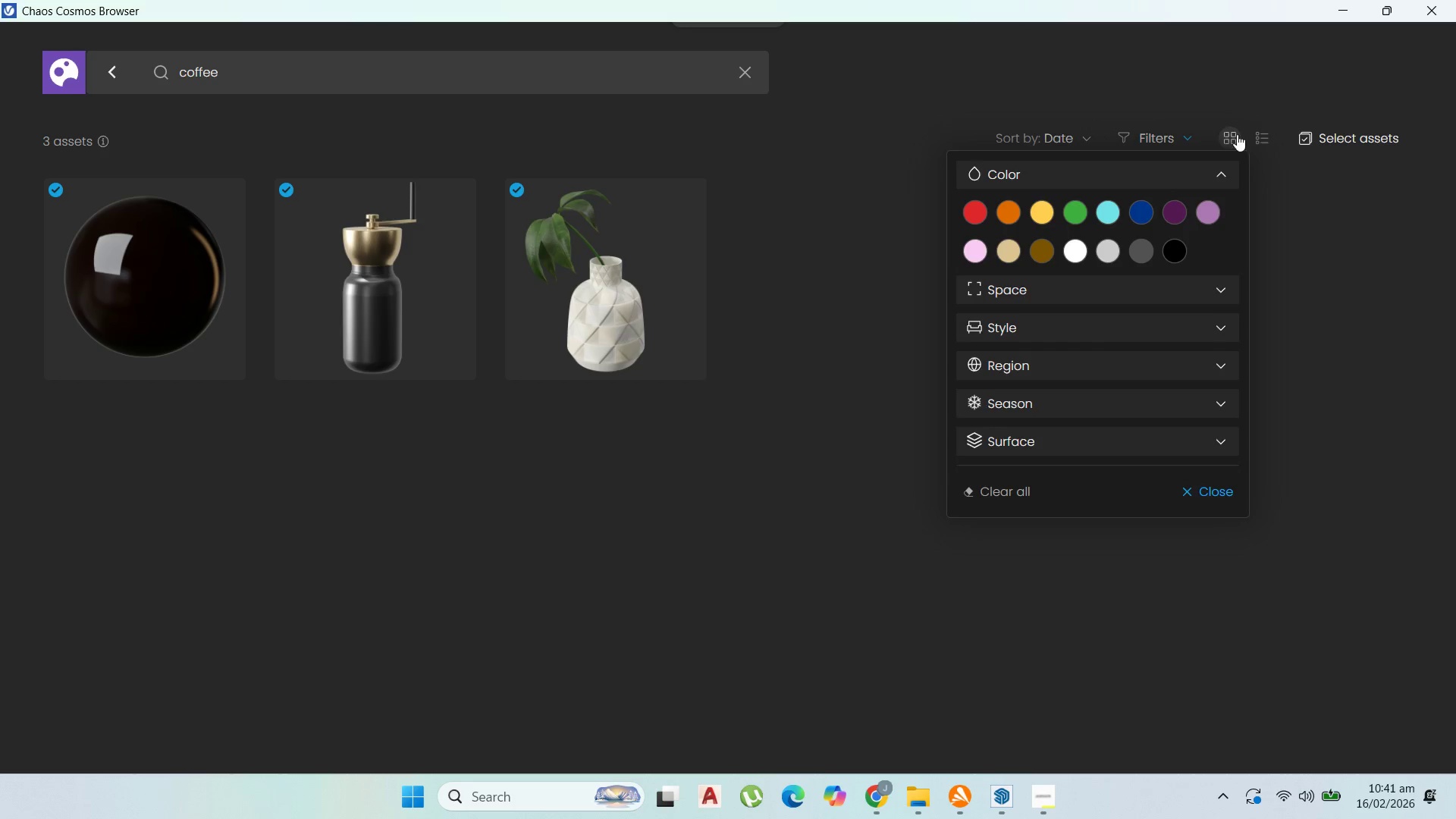 
left_click([1235, 134])
 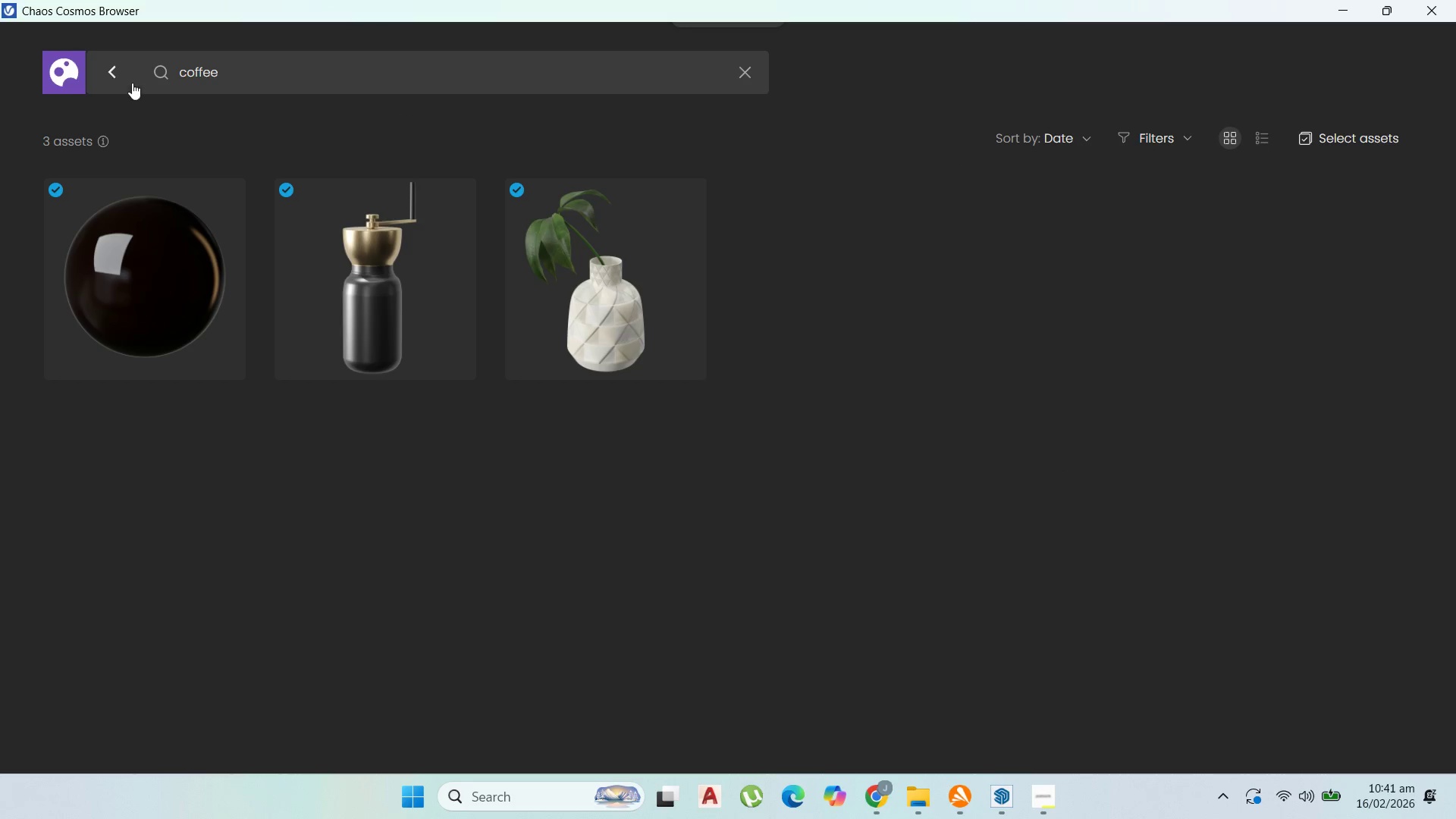 
left_click([240, 74])
 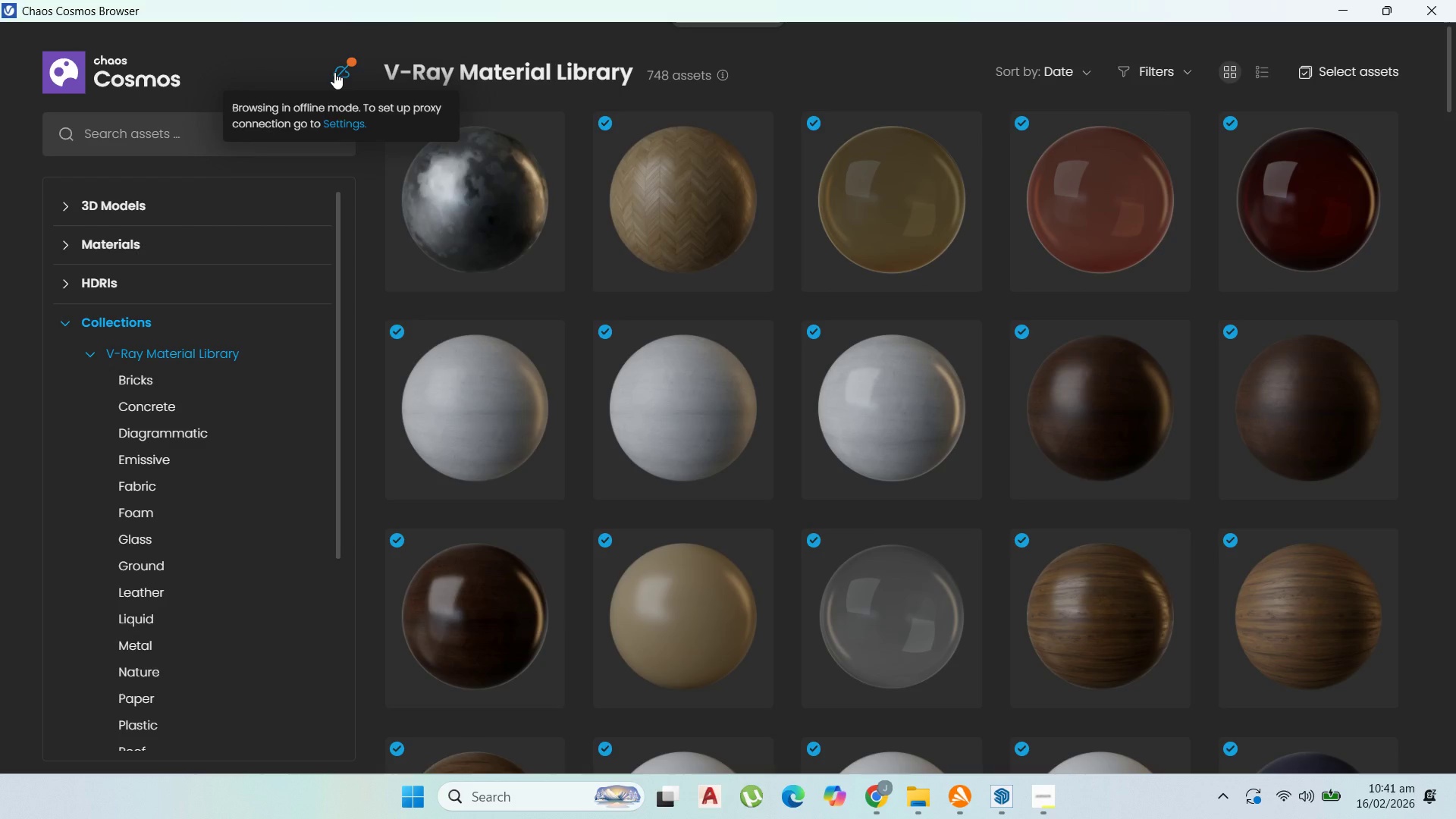 
left_click([334, 72])
 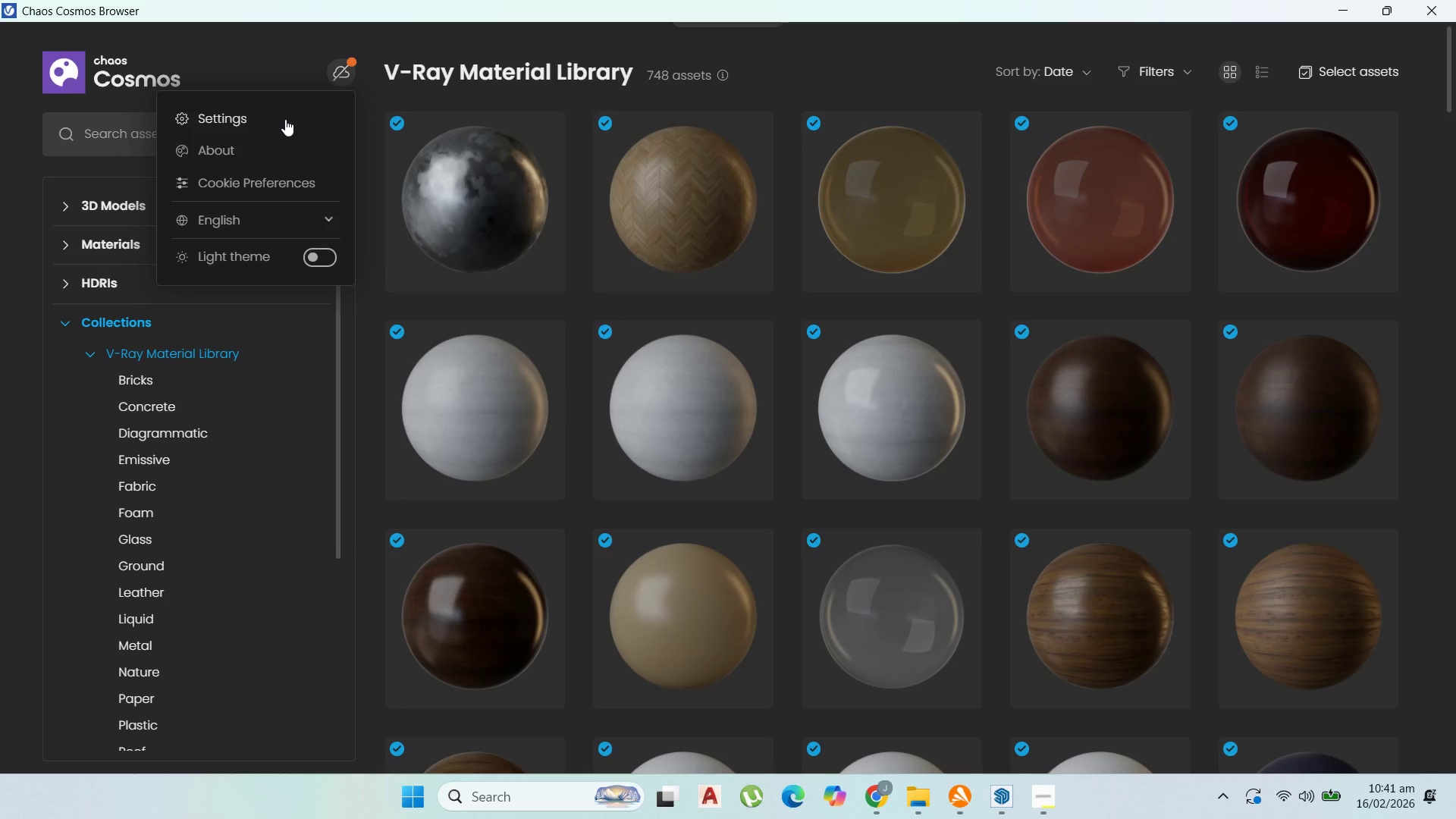 
left_click([285, 119])
 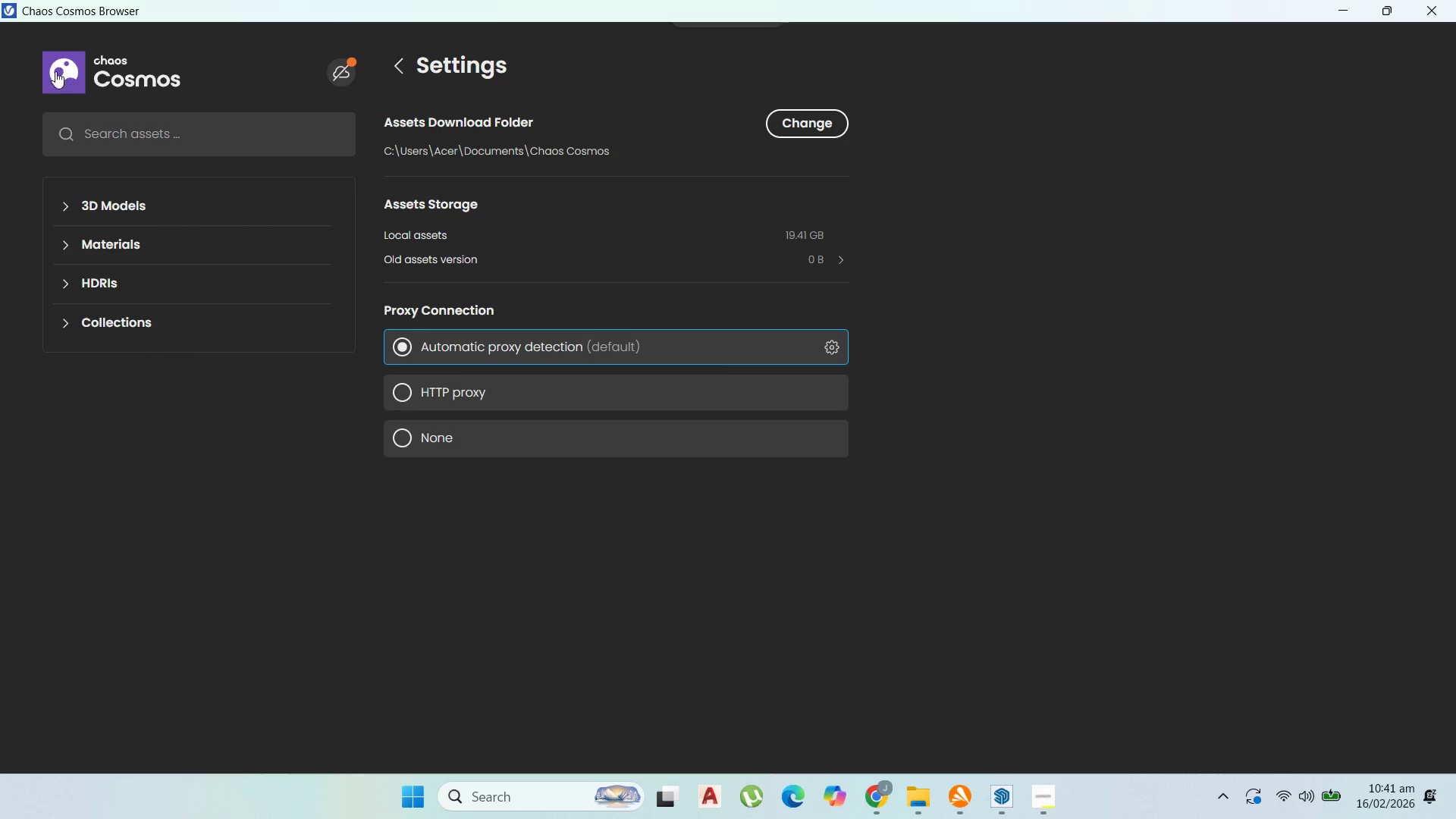 
wait(7.0)
 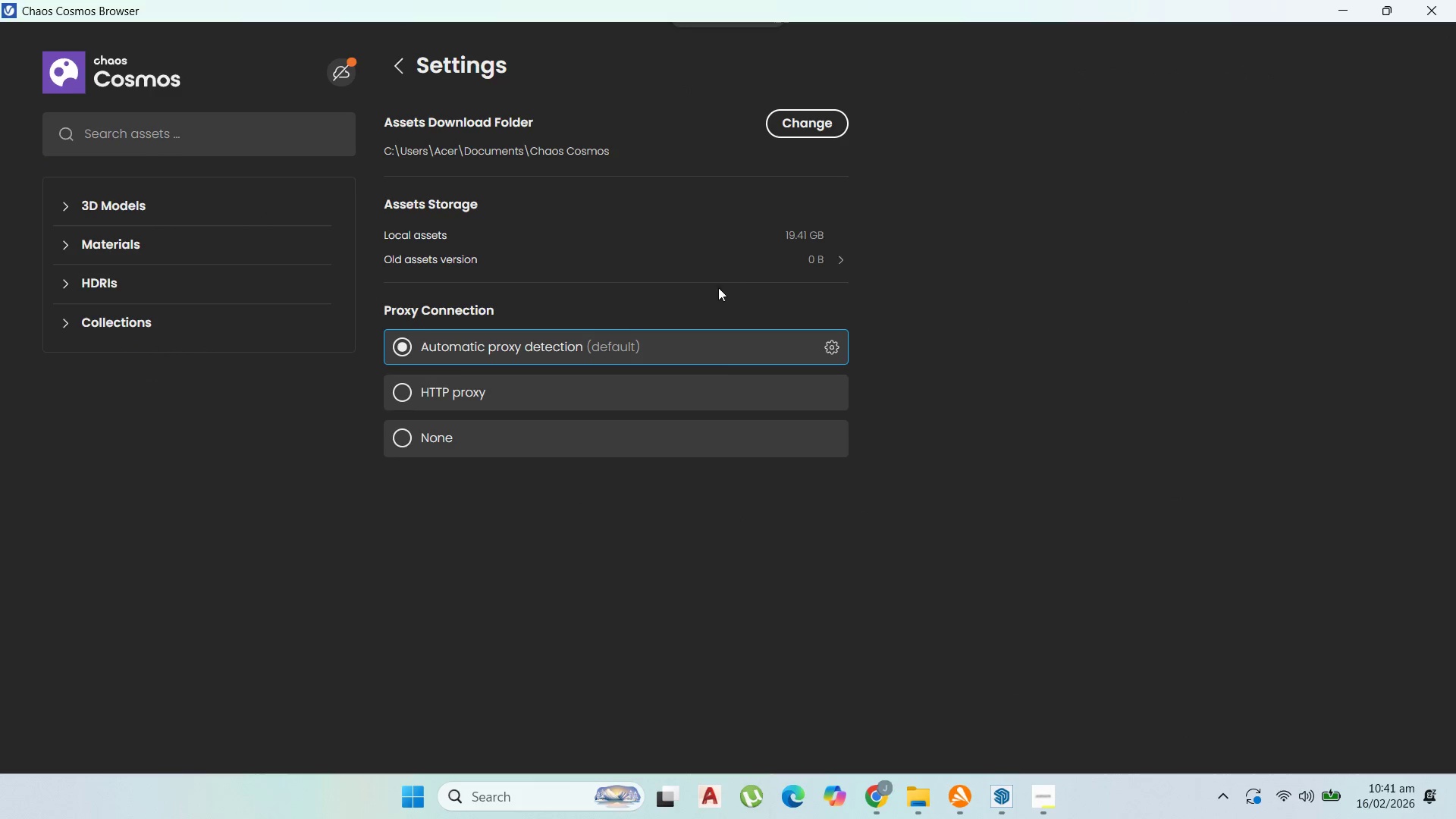 
left_click([1453, 0])
 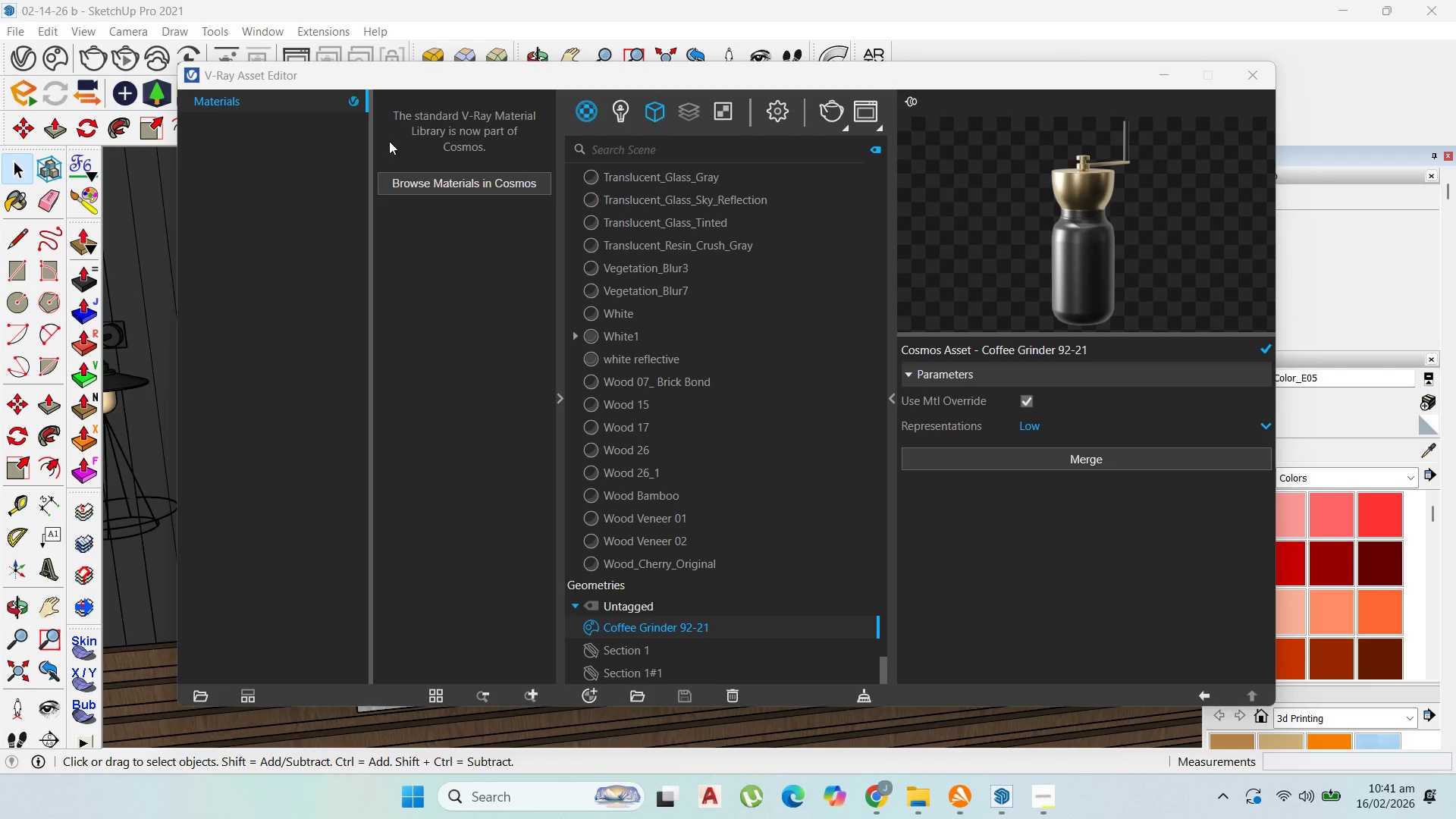 
left_click_drag(start_coordinate=[428, 177], to_coordinate=[432, 180])
 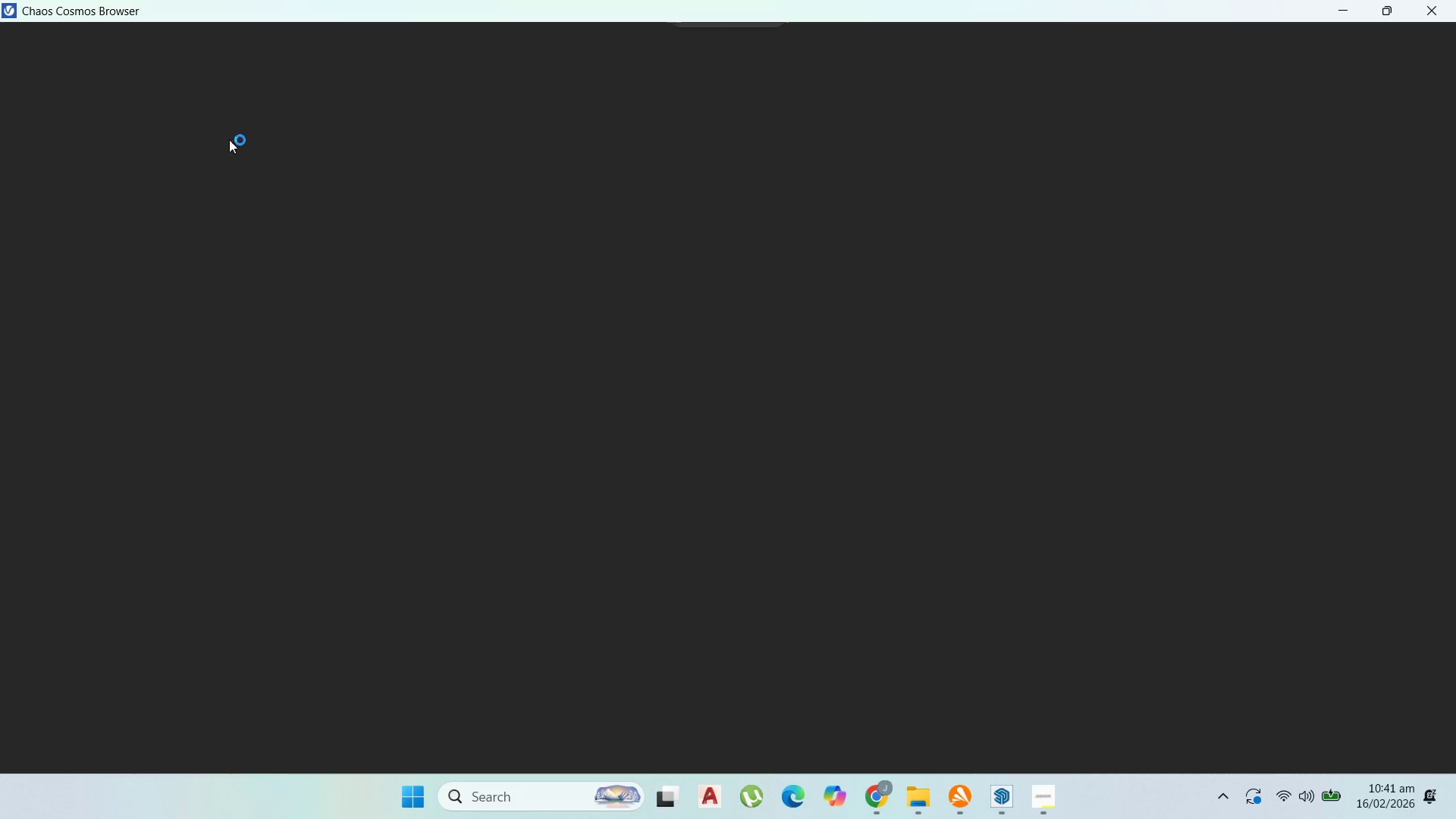 
mouse_move([96, 62])
 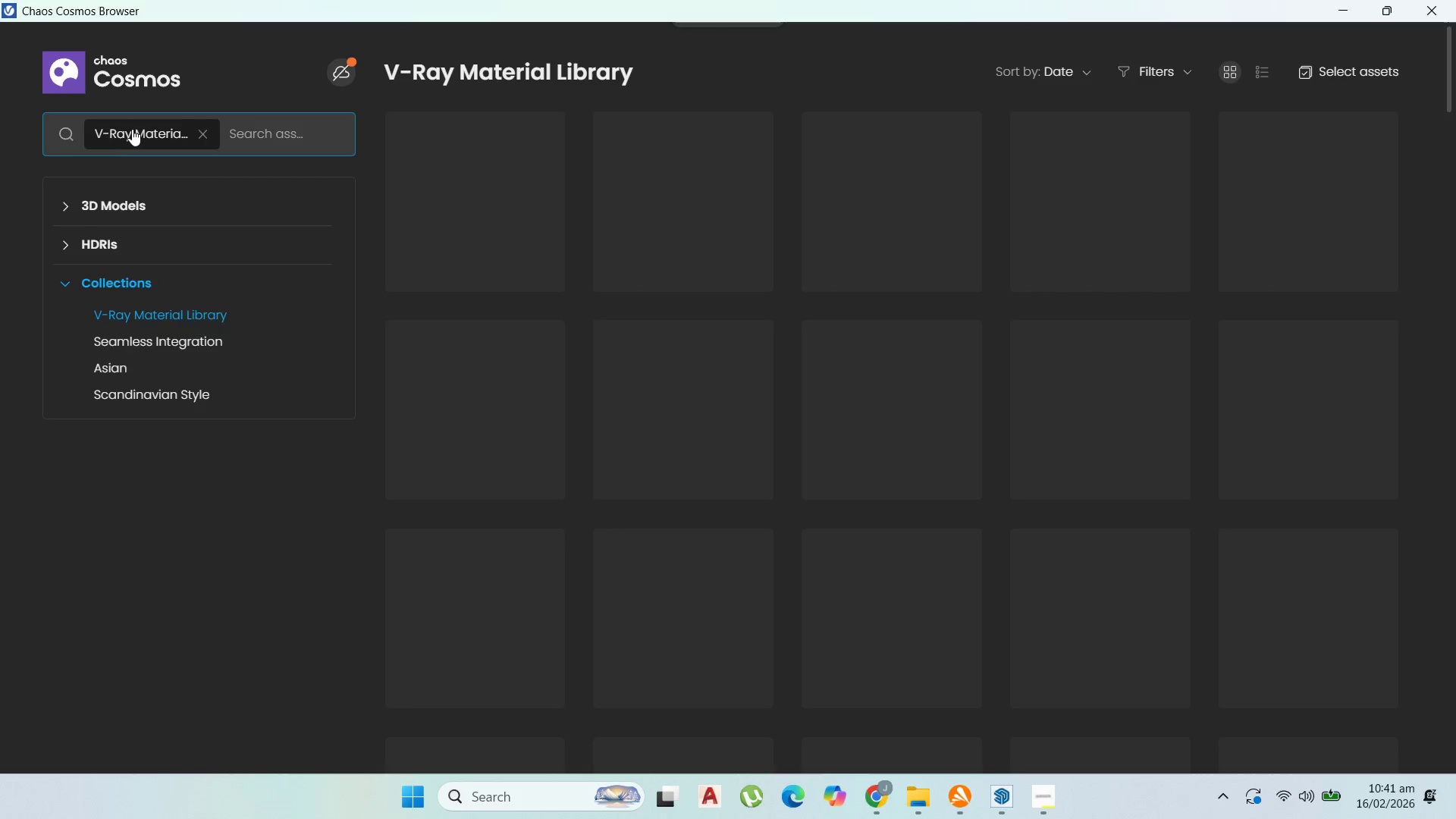 
left_click([133, 130])
 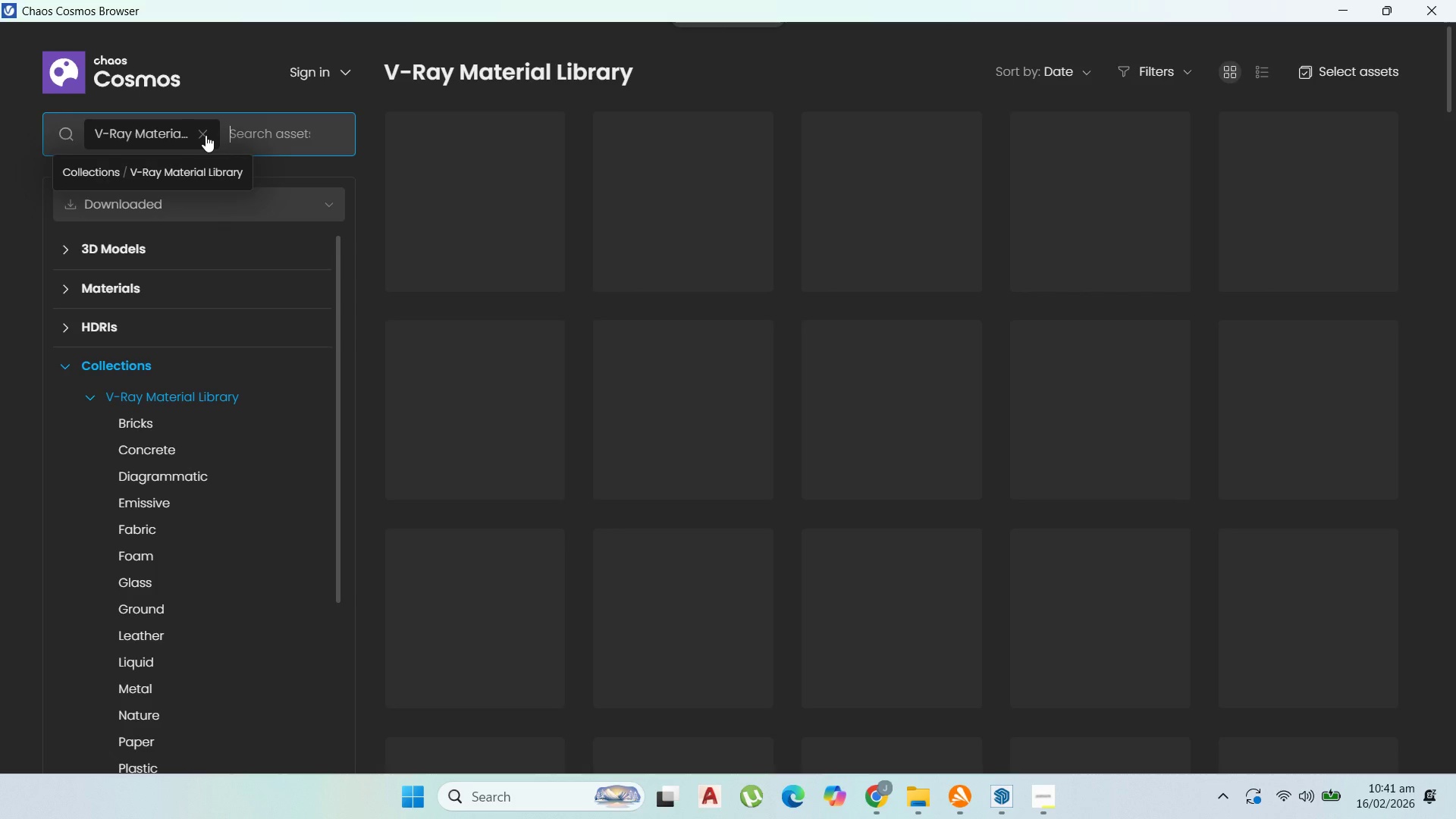 
left_click([206, 135])
 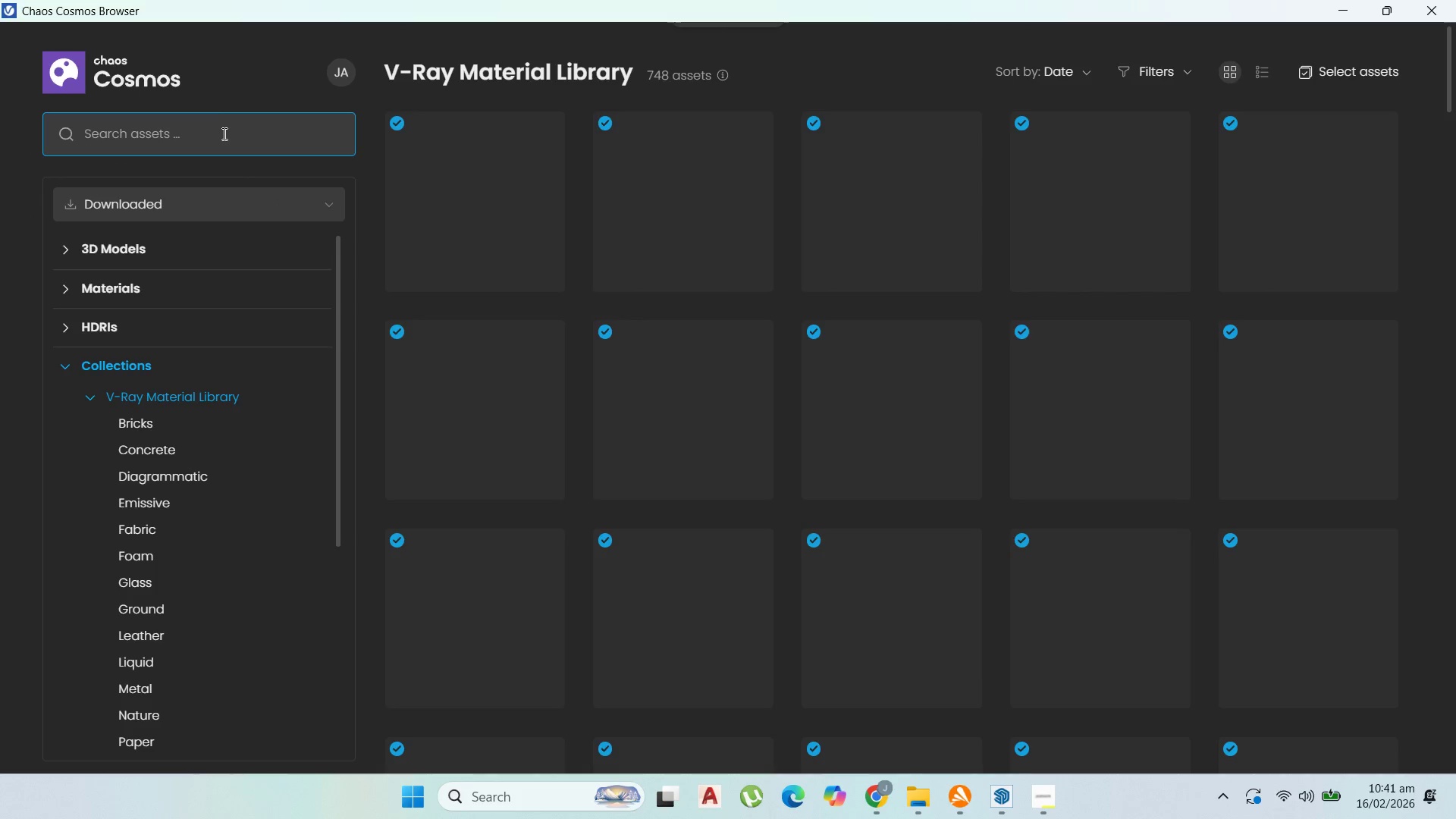 
left_click([223, 134])
 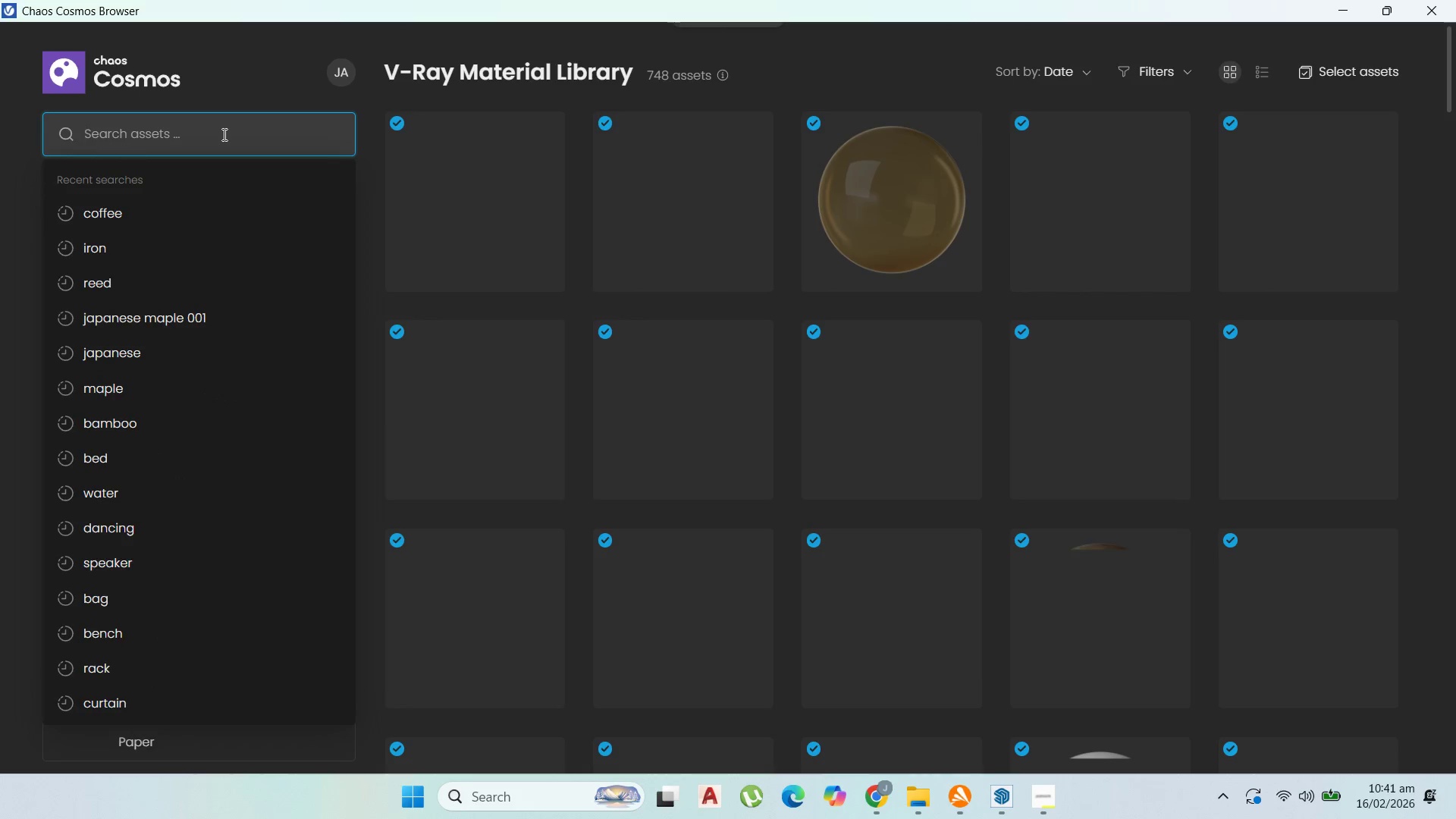 
type(coffee)
 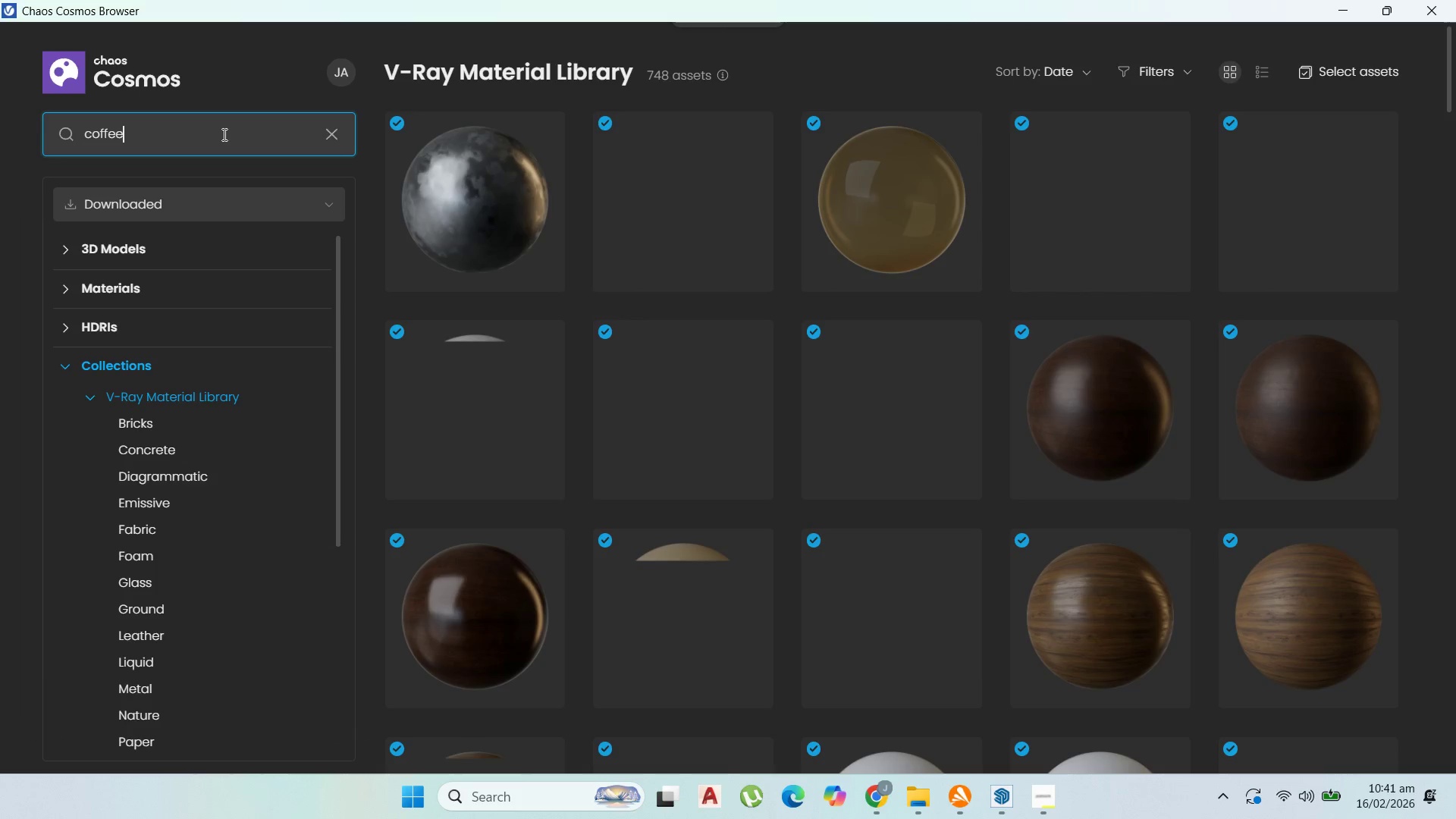 
key(Enter)
 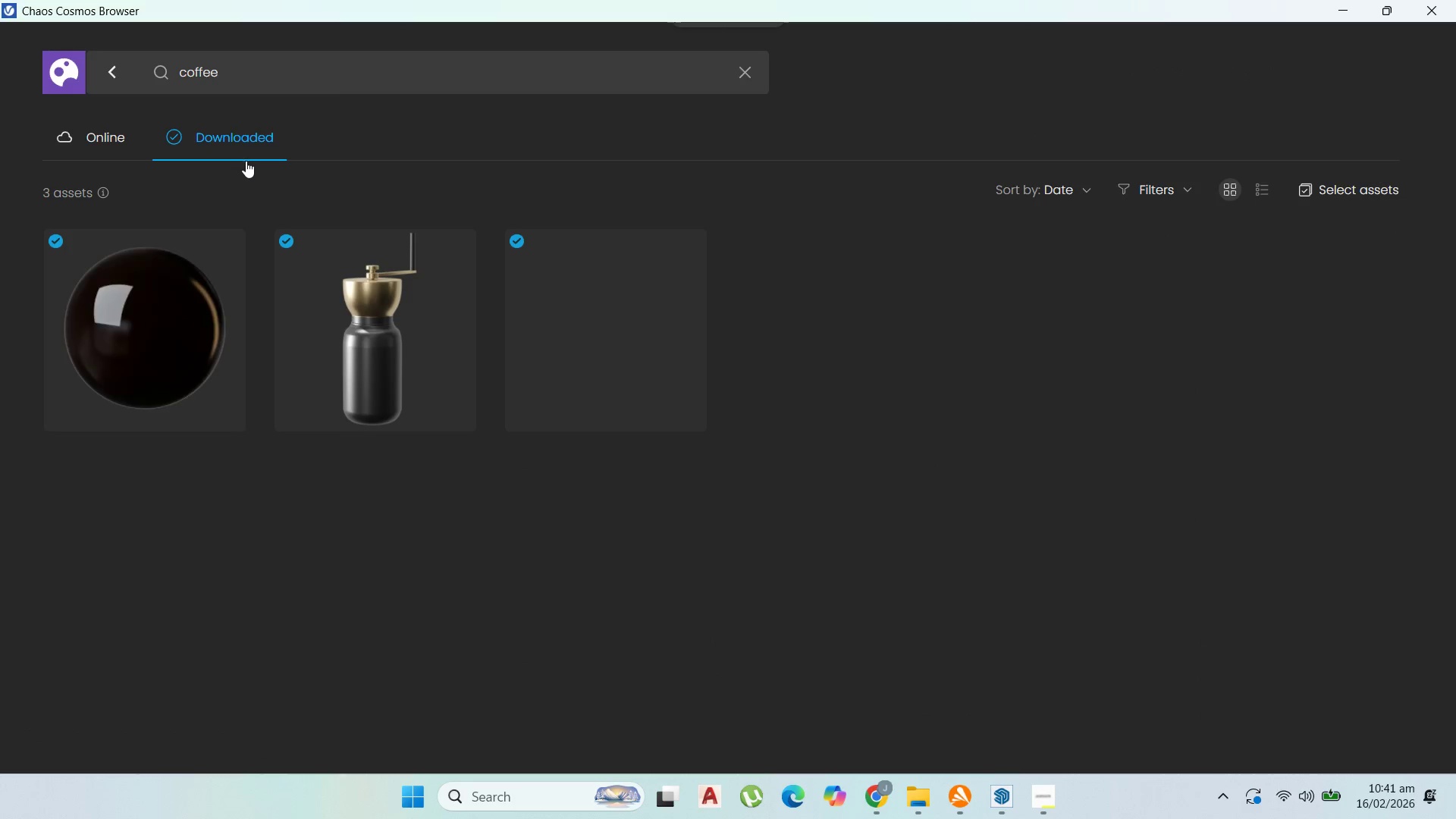 
left_click([231, 147])
 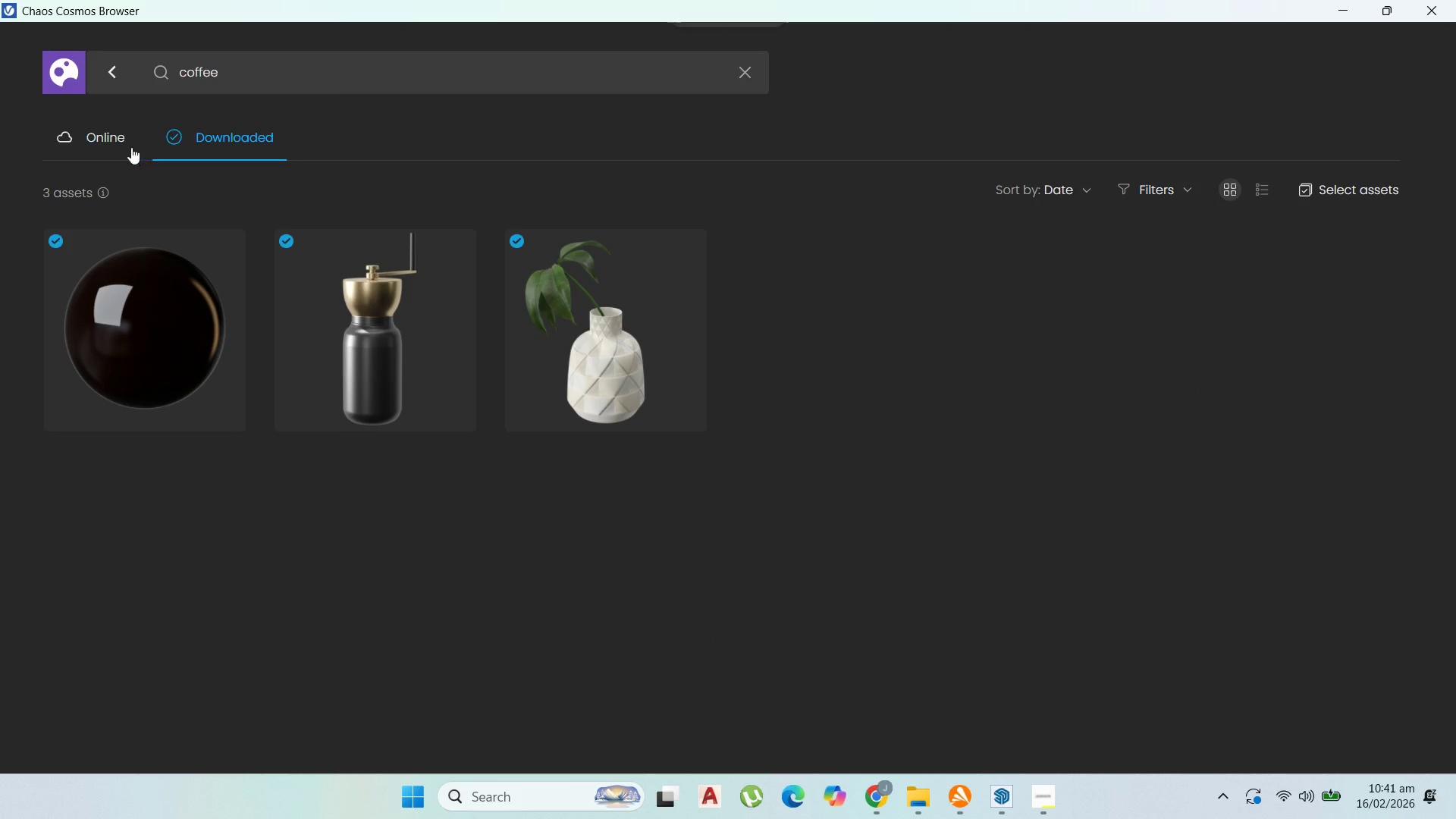 
left_click_drag(start_coordinate=[125, 145], to_coordinate=[121, 143])
 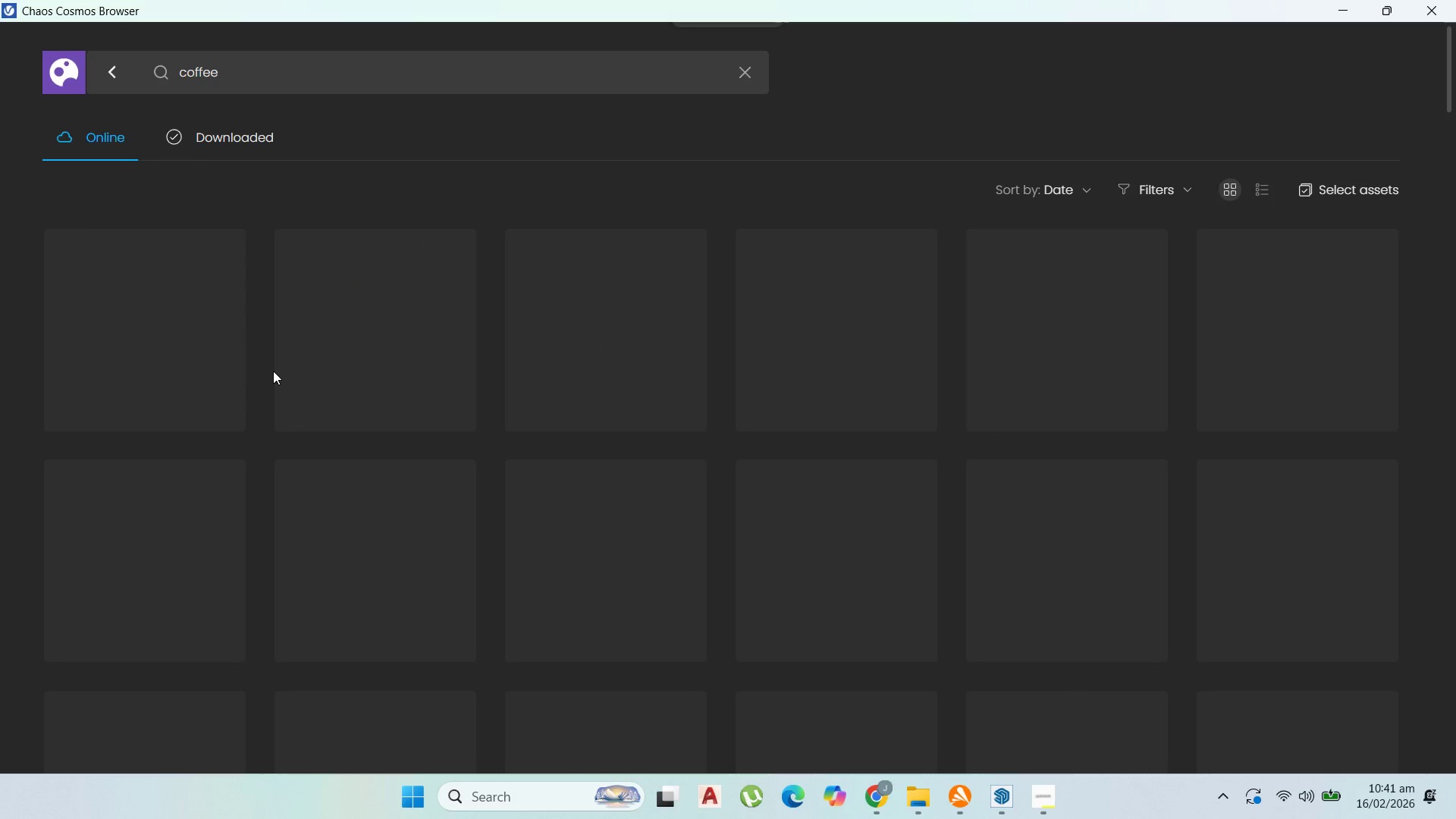 
scroll: coordinate [333, 416], scroll_direction: up, amount: 4.0
 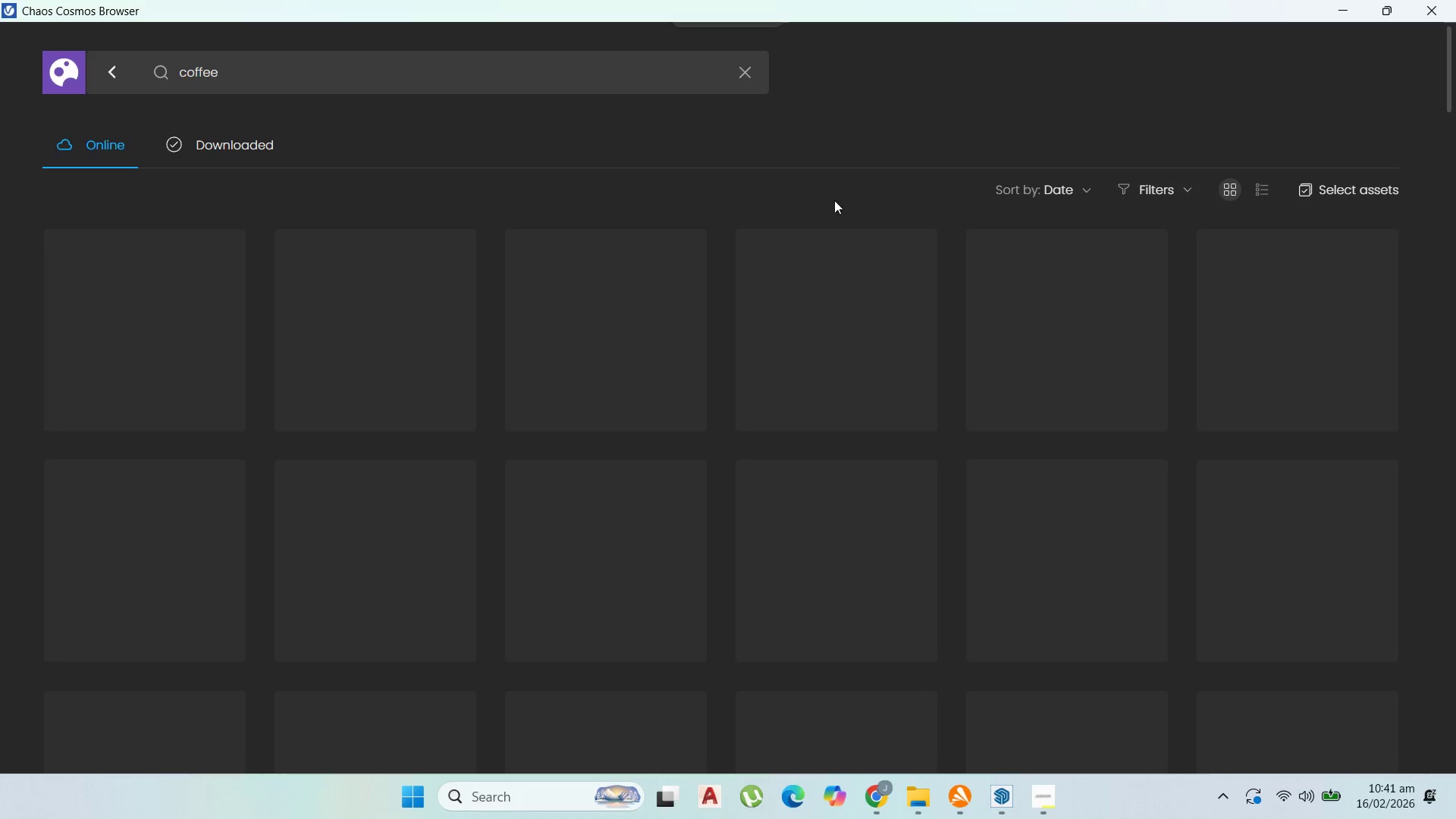 
mouse_move([1276, 775])
 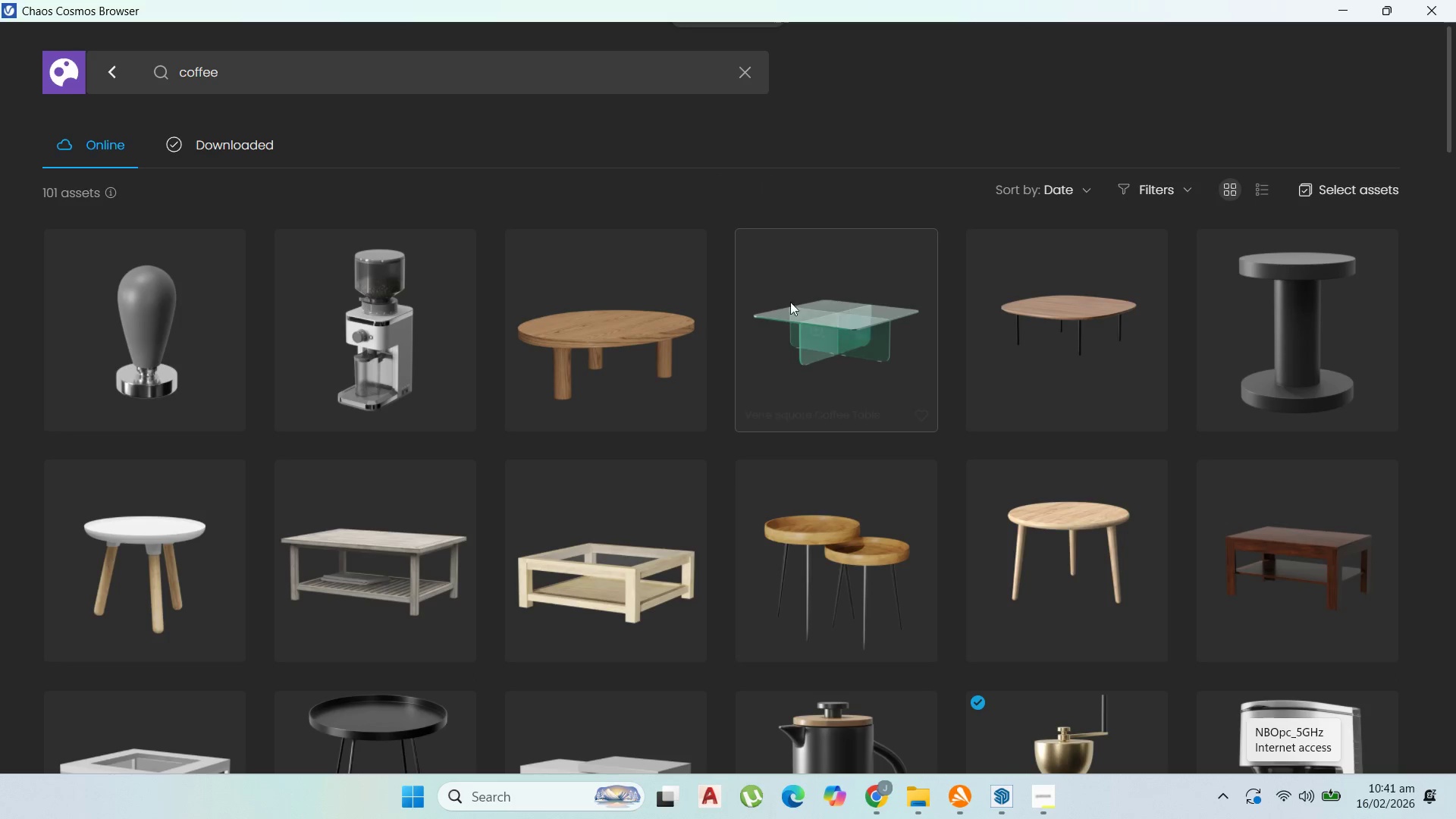 
scroll: coordinate [711, 406], scroll_direction: down, amount: 12.0
 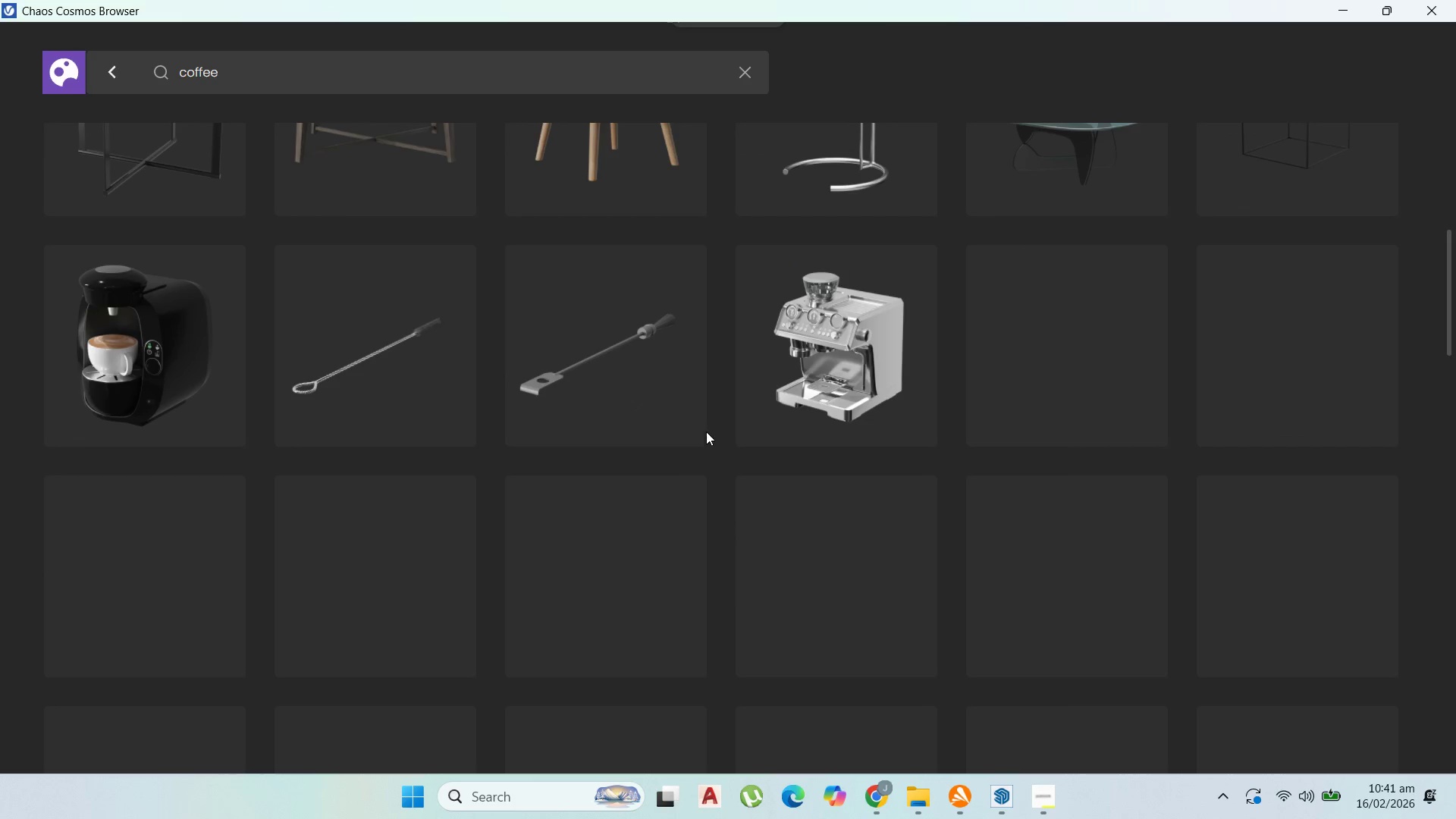 
scroll: coordinate [435, 453], scroll_direction: none, amount: 0.0
 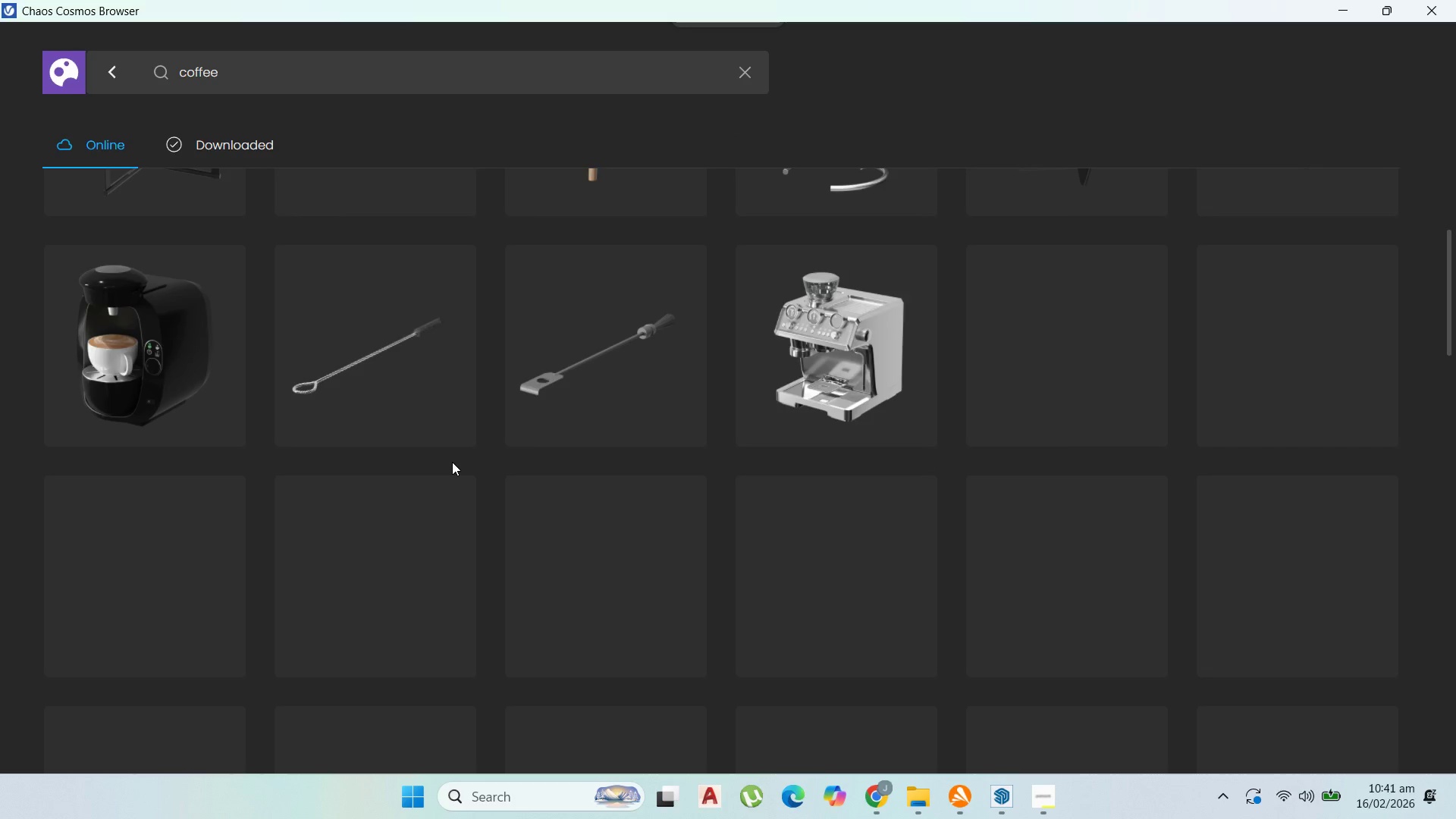 
scroll: coordinate [490, 471], scroll_direction: up, amount: 5.0
 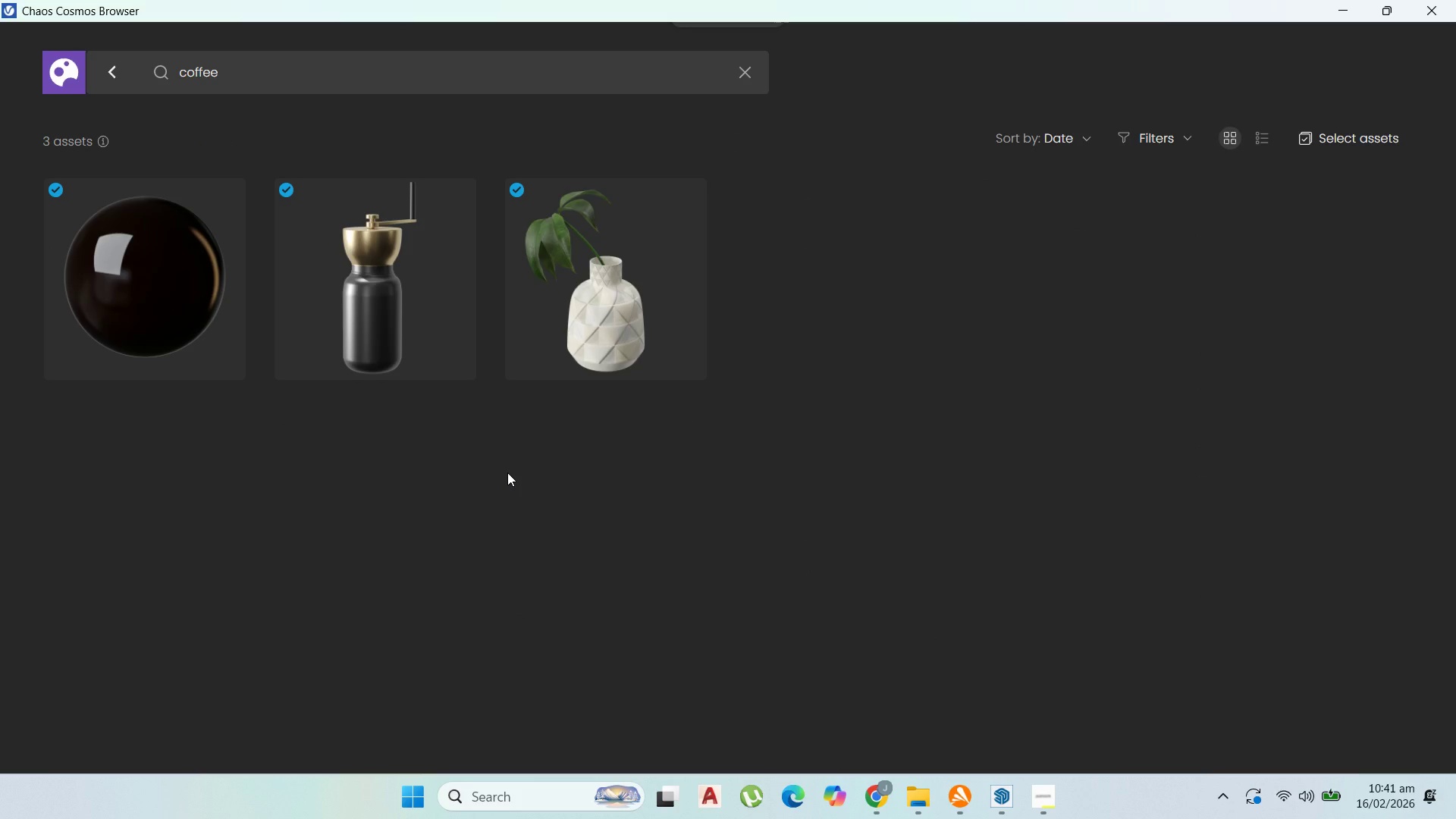 
left_click([1260, 138])
 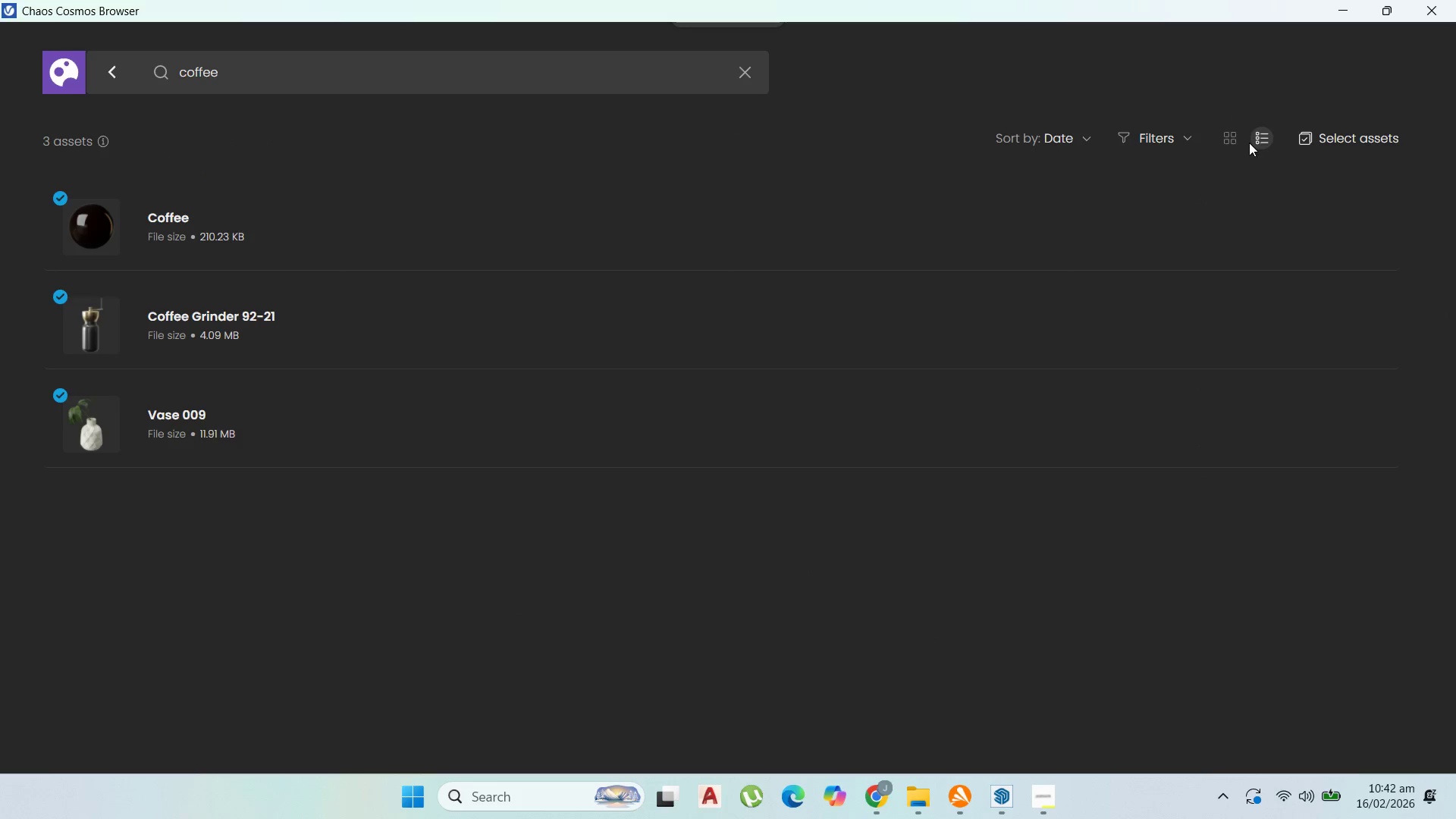 
left_click([1225, 142])
 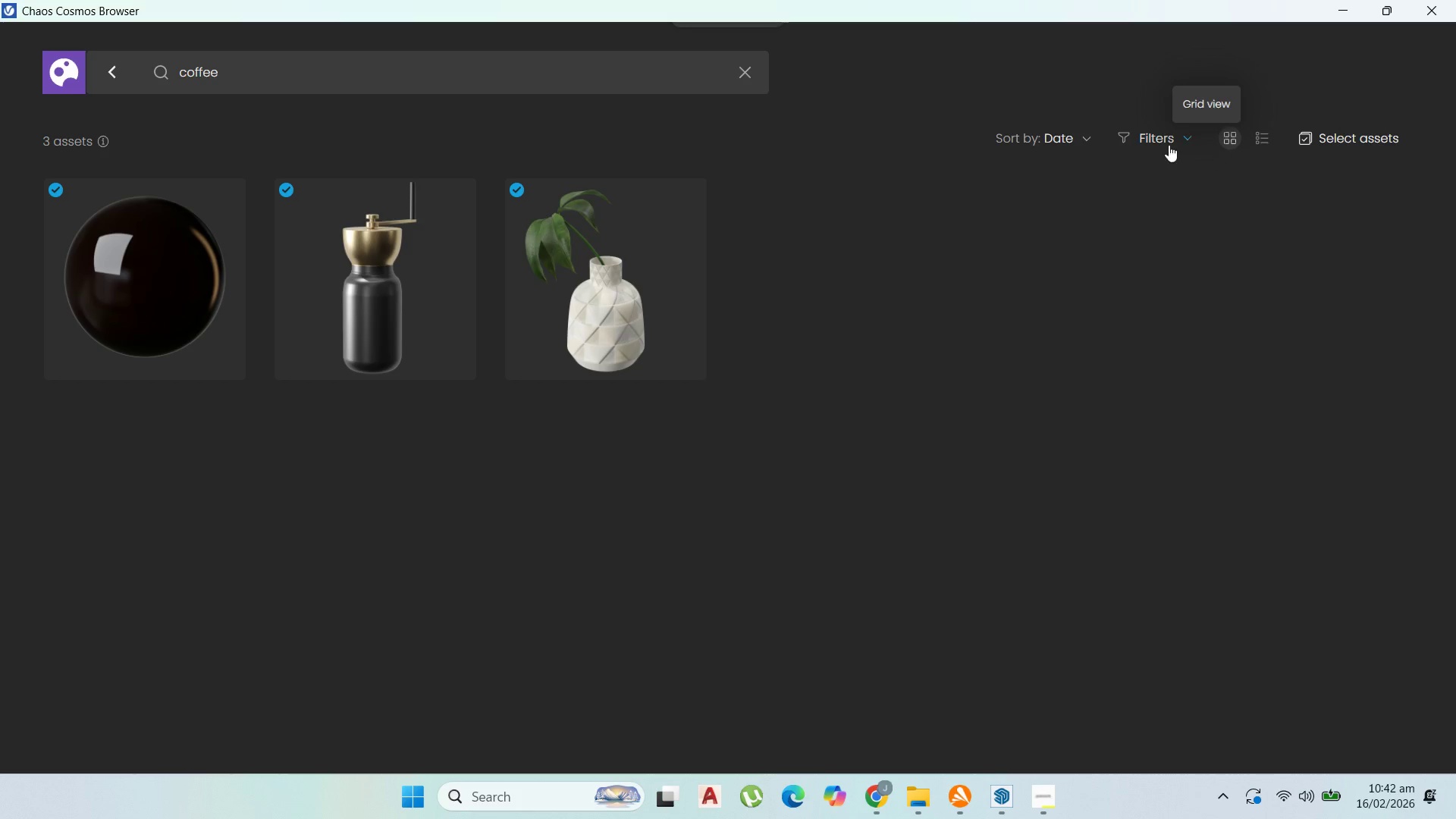 
left_click([1163, 142])
 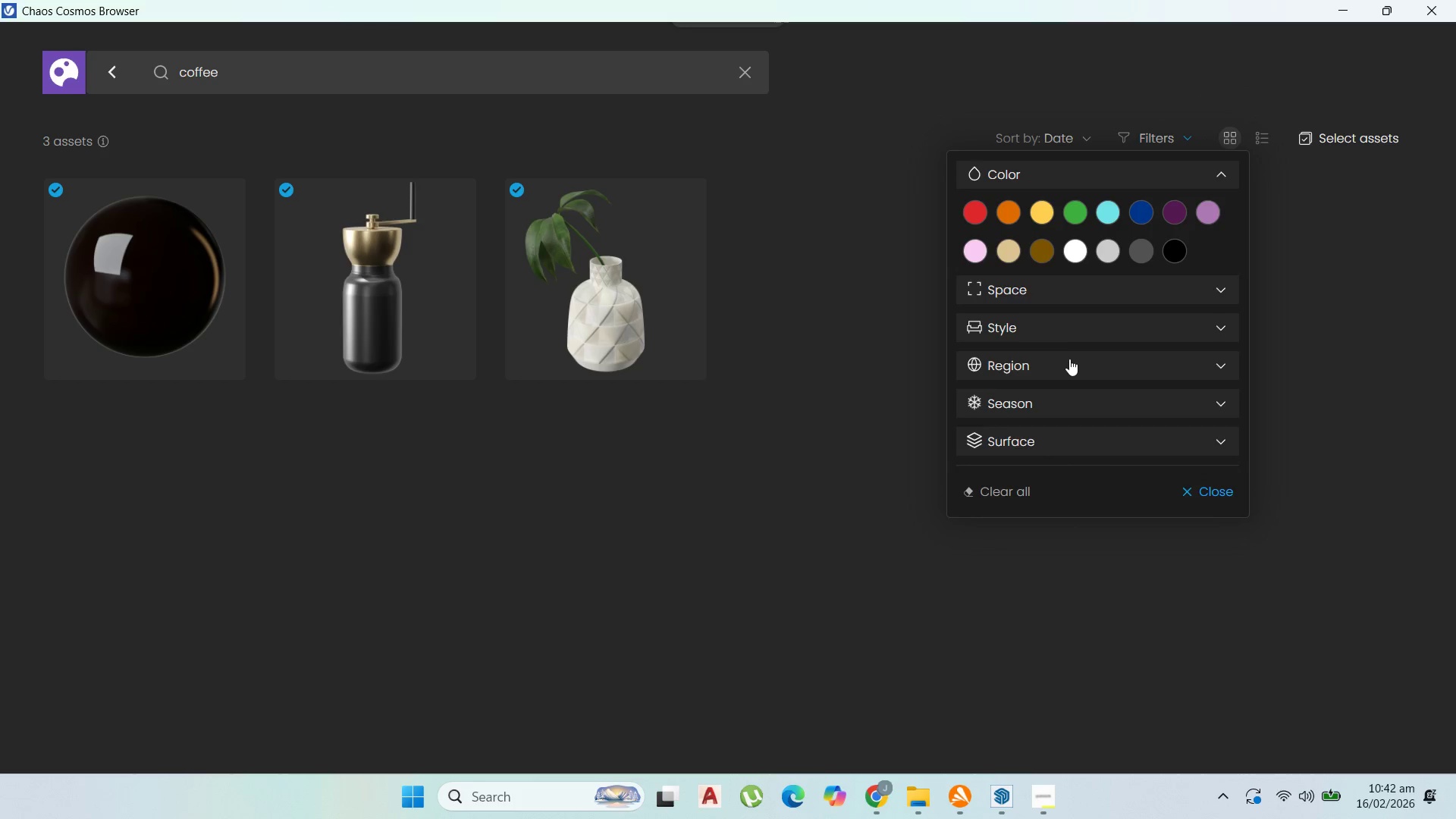 
left_click([1072, 361])
 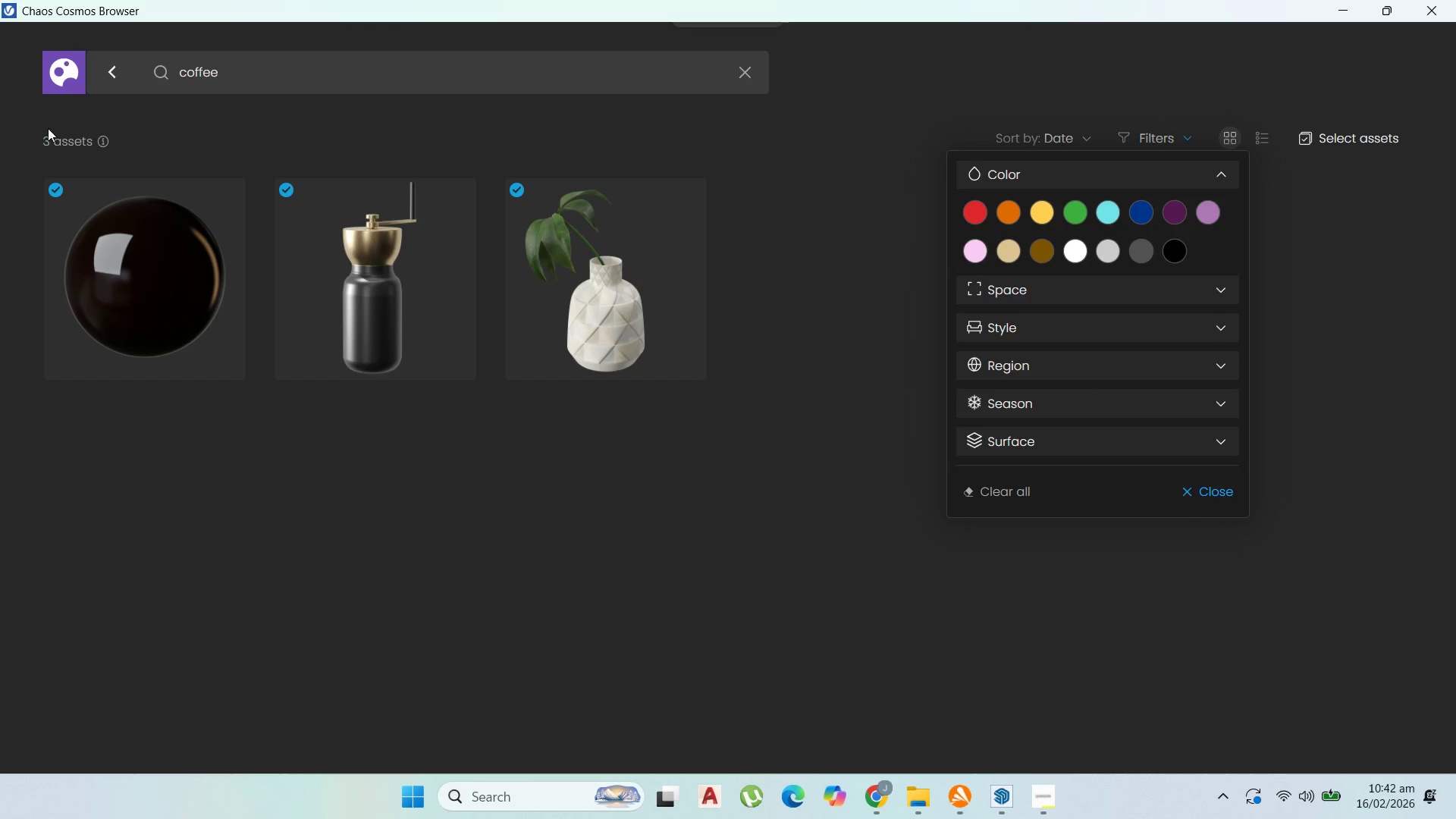 
left_click([67, 141])
 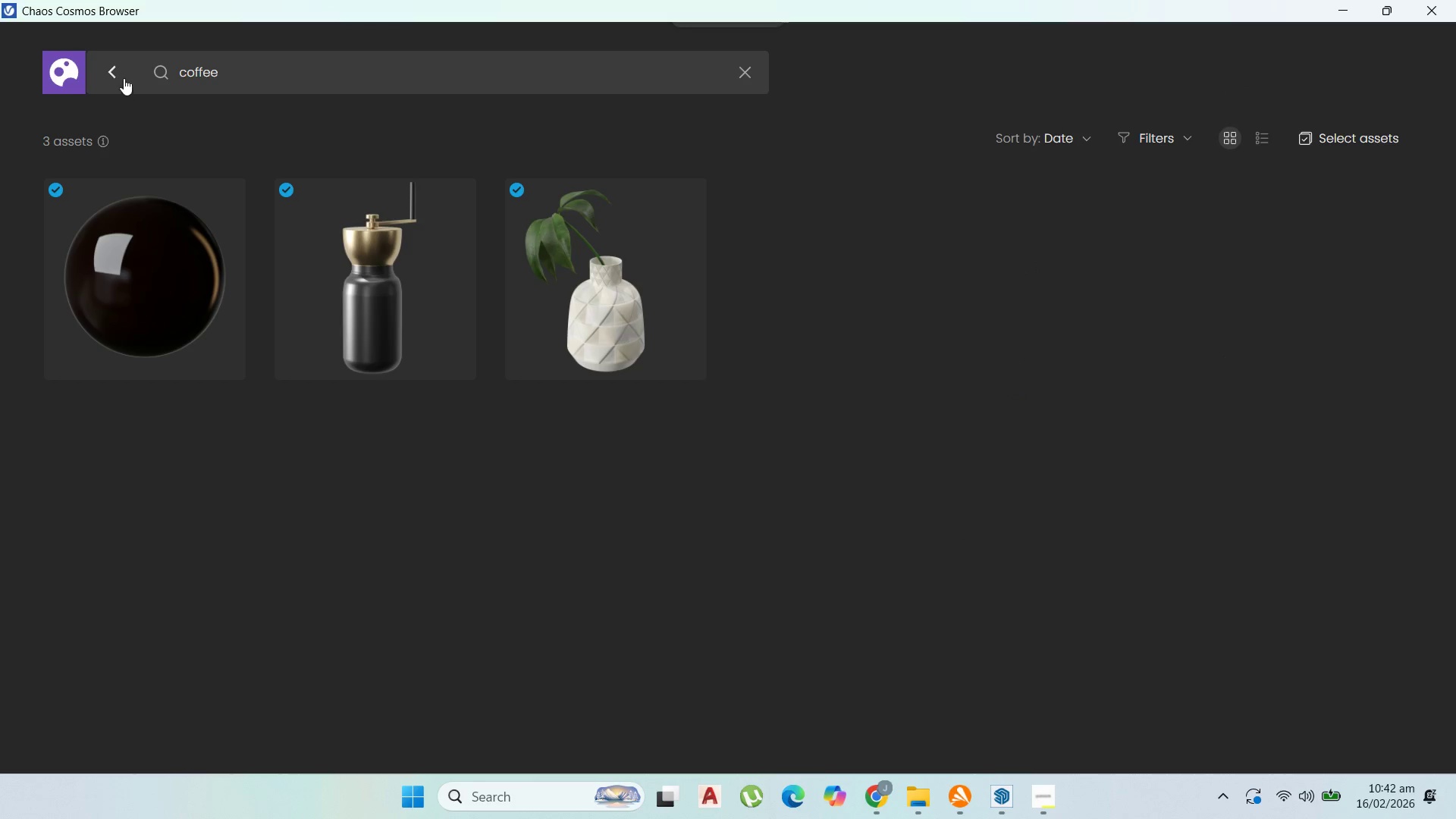 
mouse_move([122, 92])
 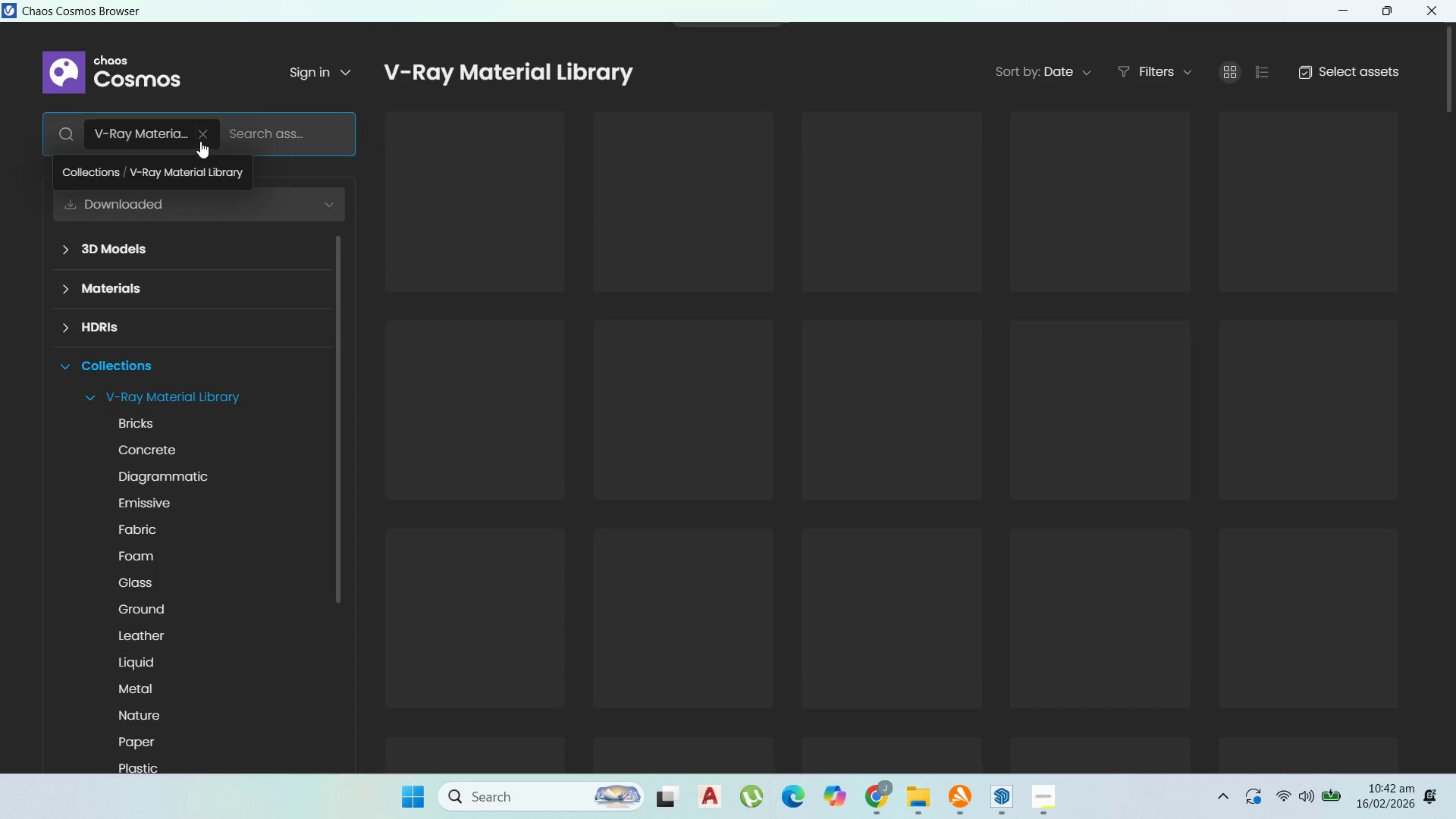 
left_click([206, 134])
 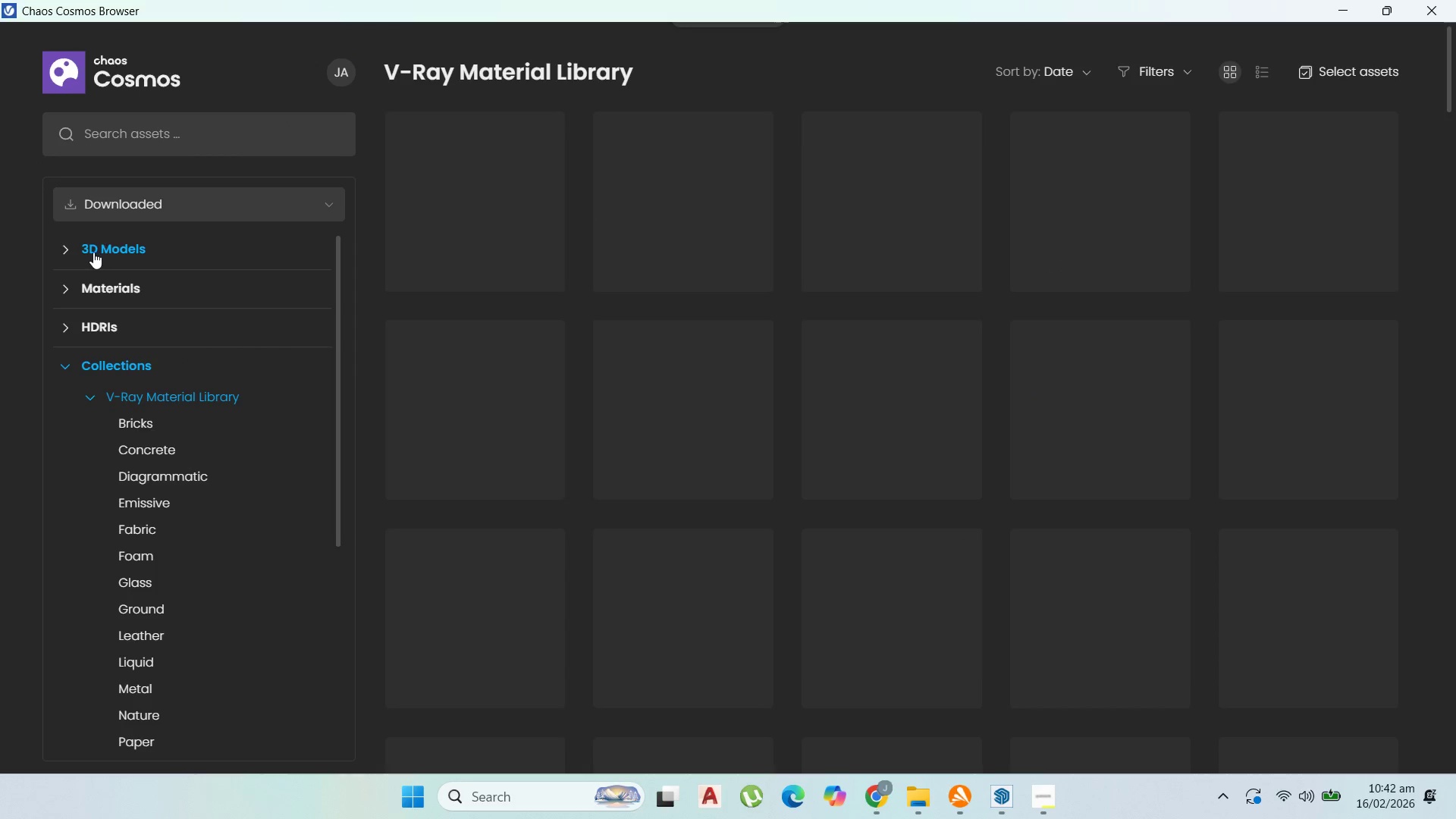 
left_click([70, 252])
 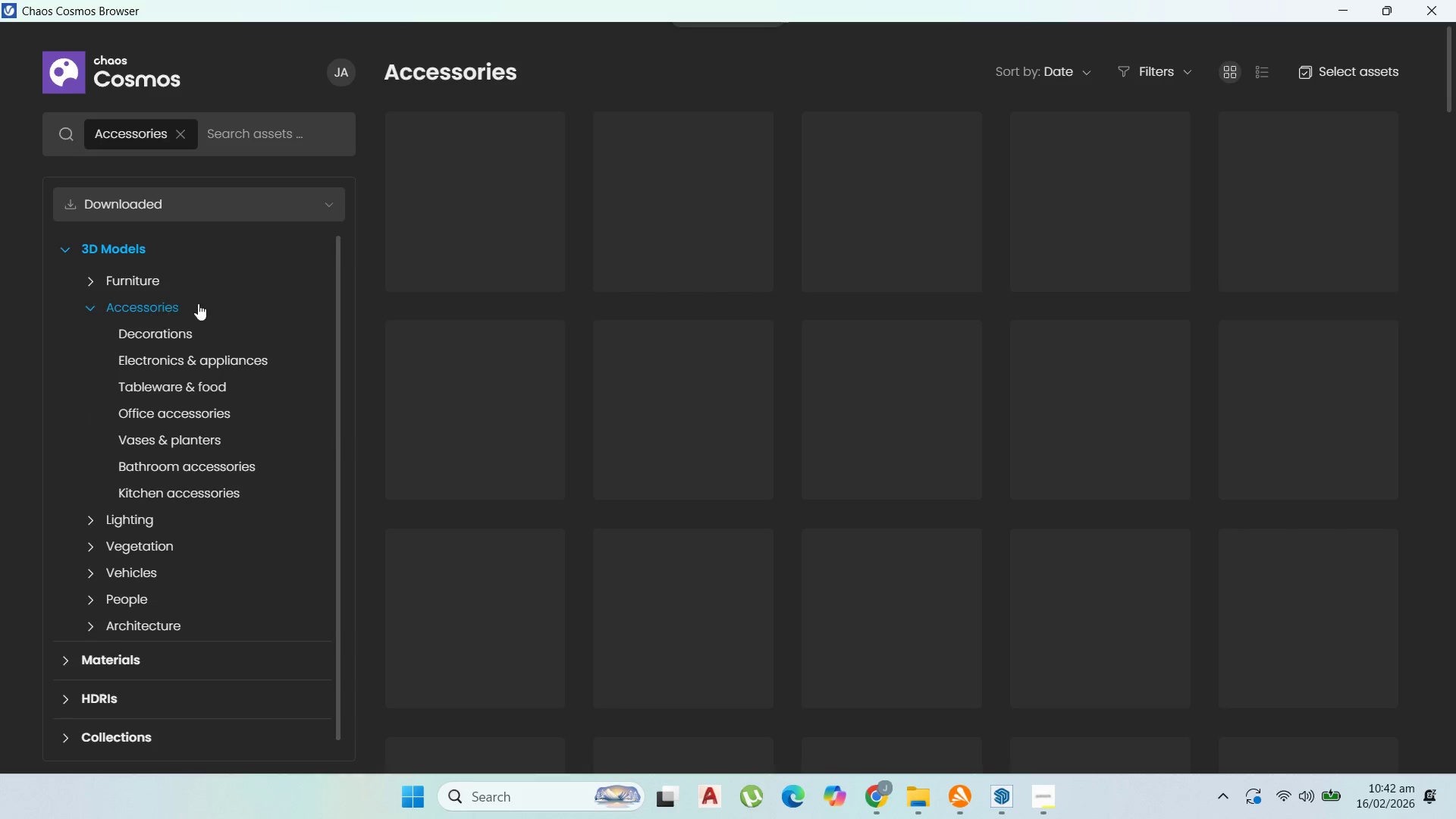 
left_click([169, 334])
 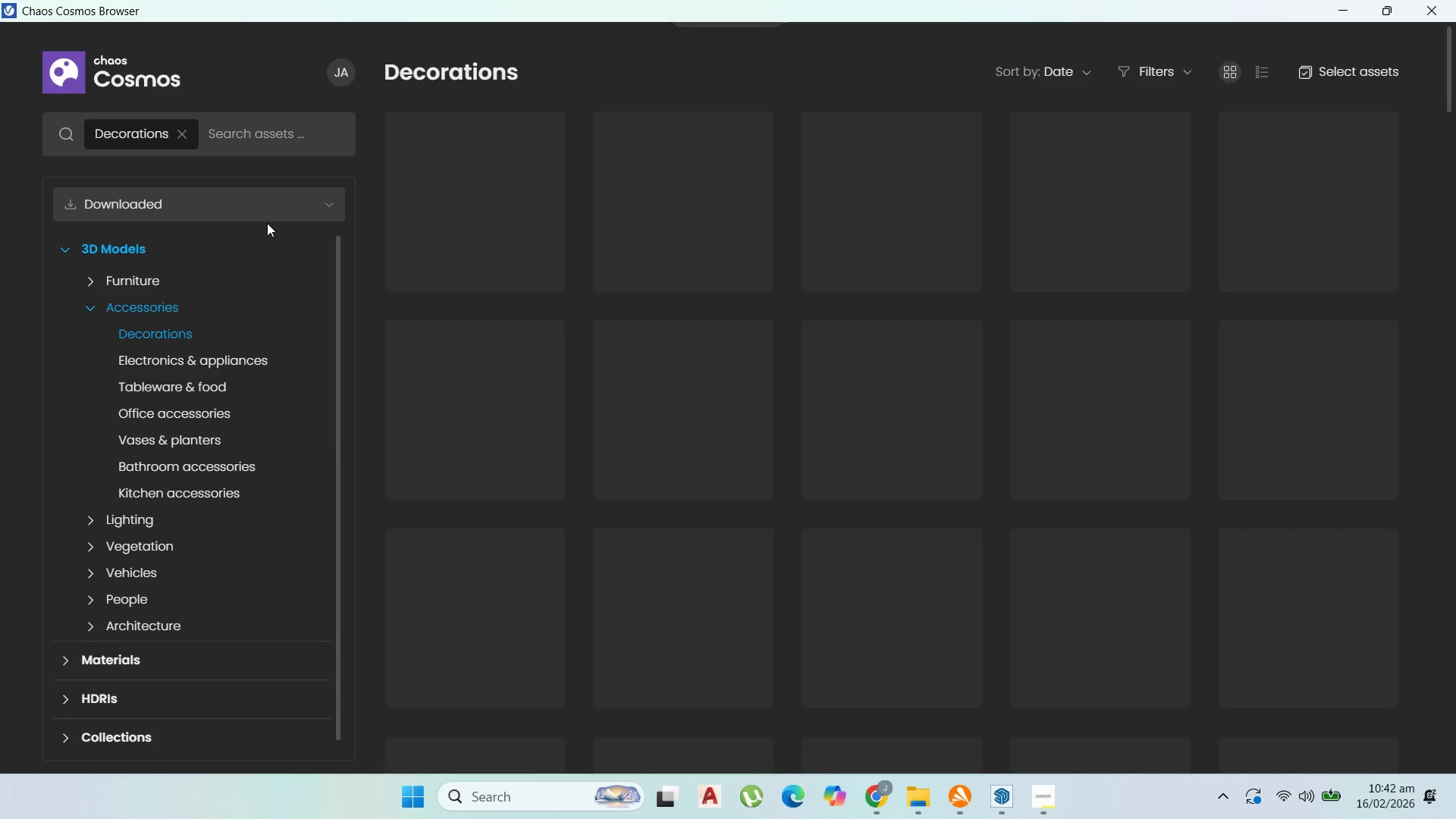 
left_click([319, 206])
 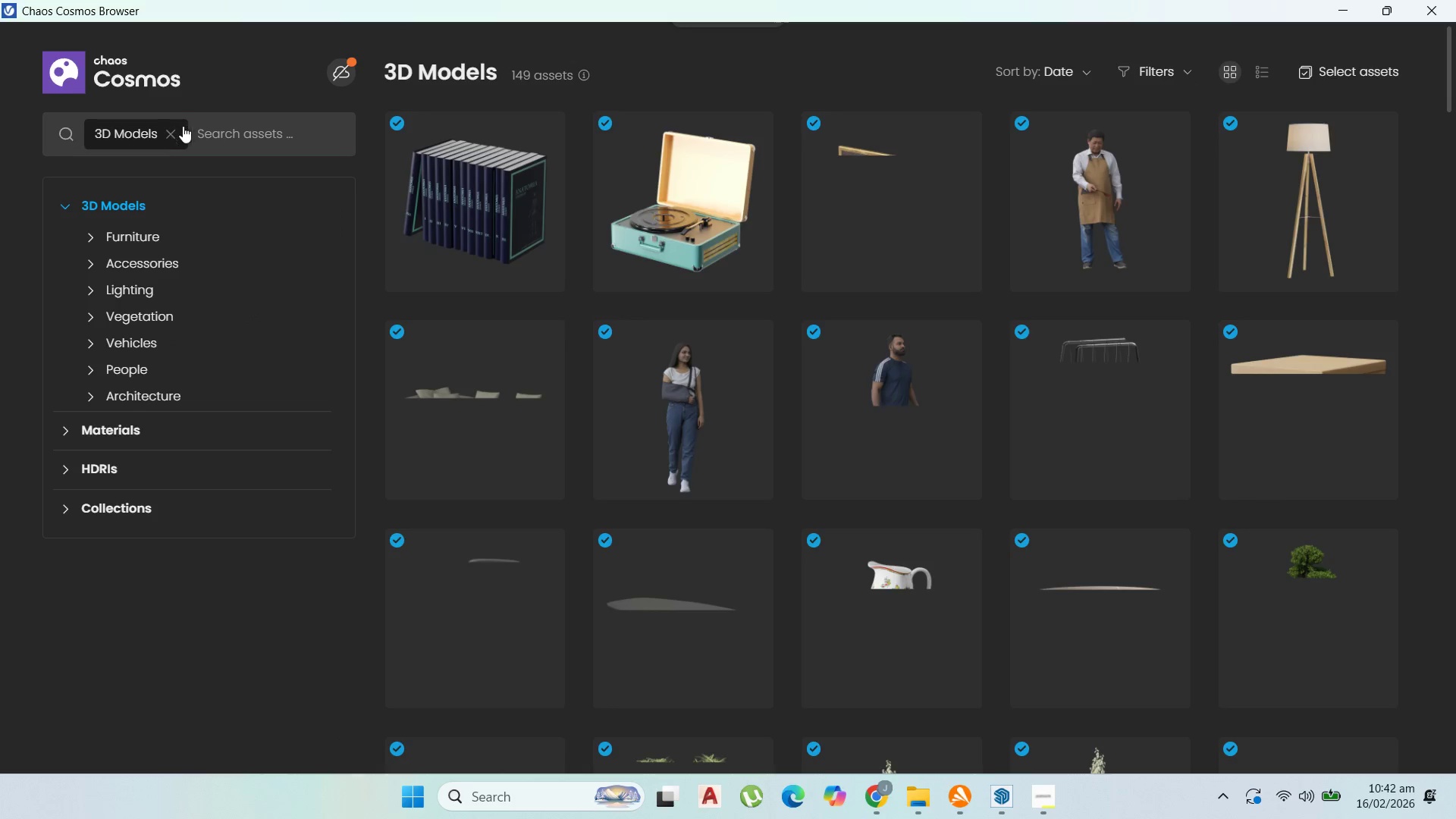 
scroll: coordinate [571, 313], scroll_direction: down, amount: 6.0
 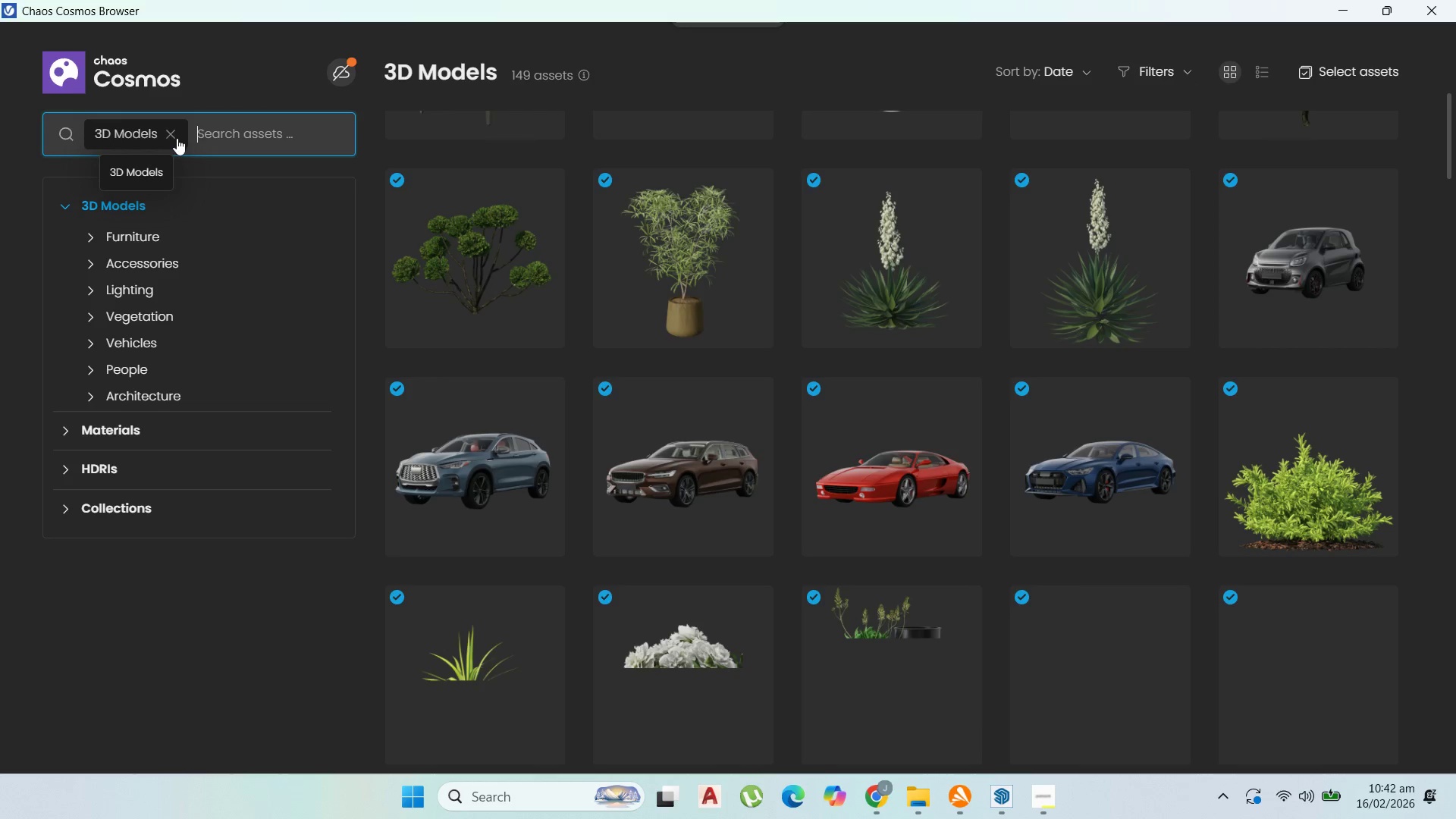 
left_click([174, 137])
 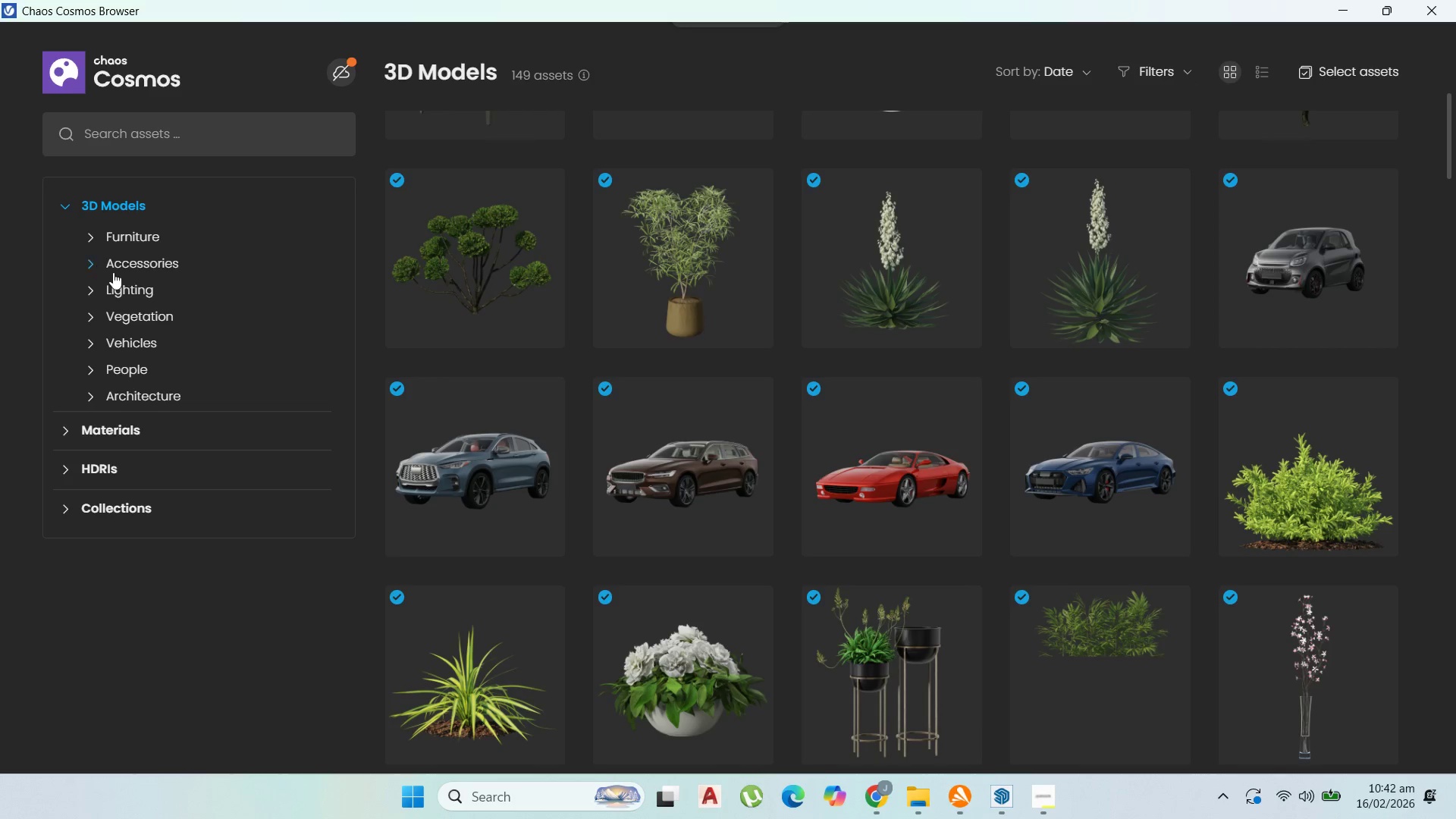 
scroll: coordinate [532, 354], scroll_direction: down, amount: 10.0
 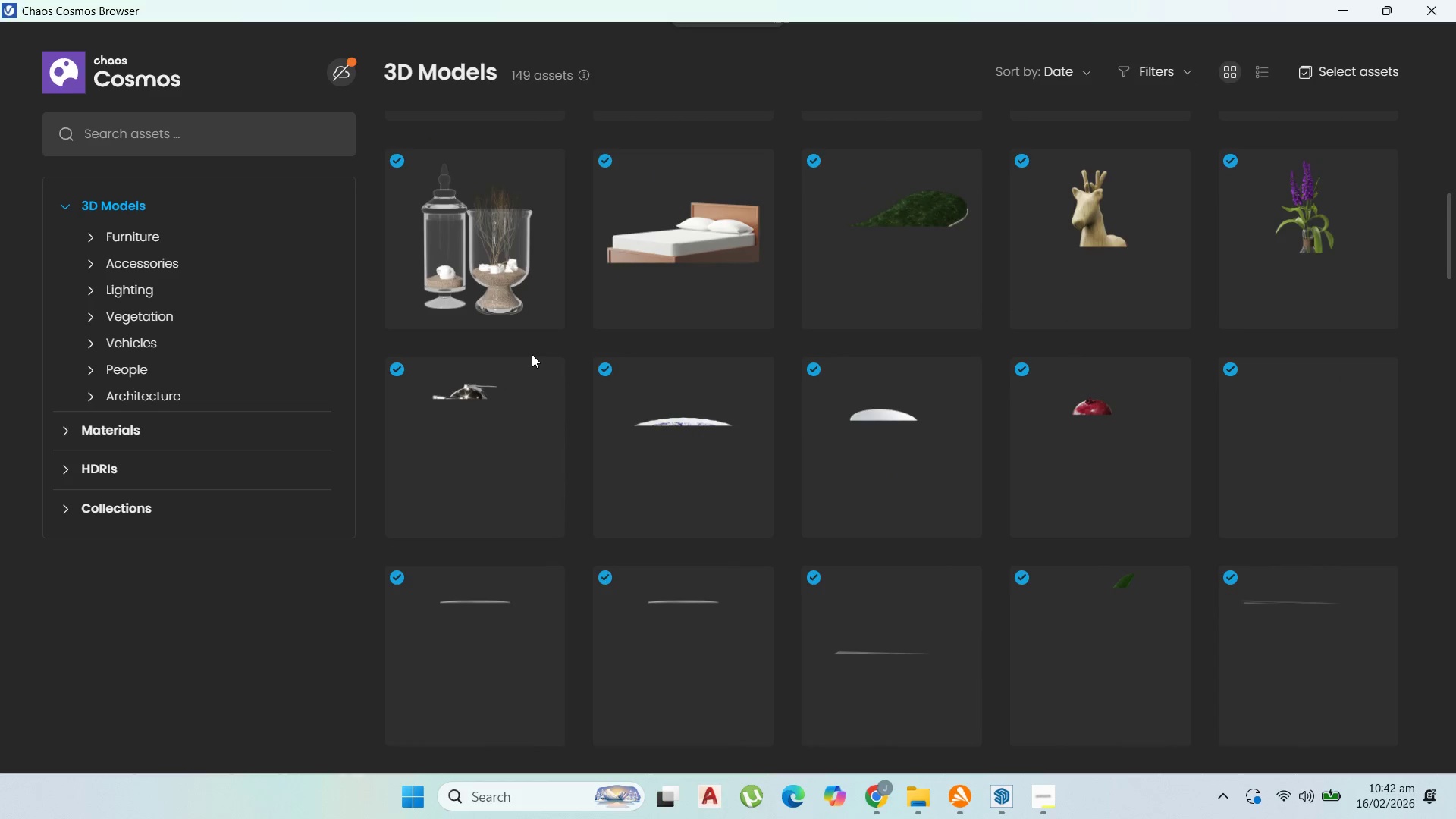 
scroll: coordinate [532, 354], scroll_direction: up, amount: 1.0
 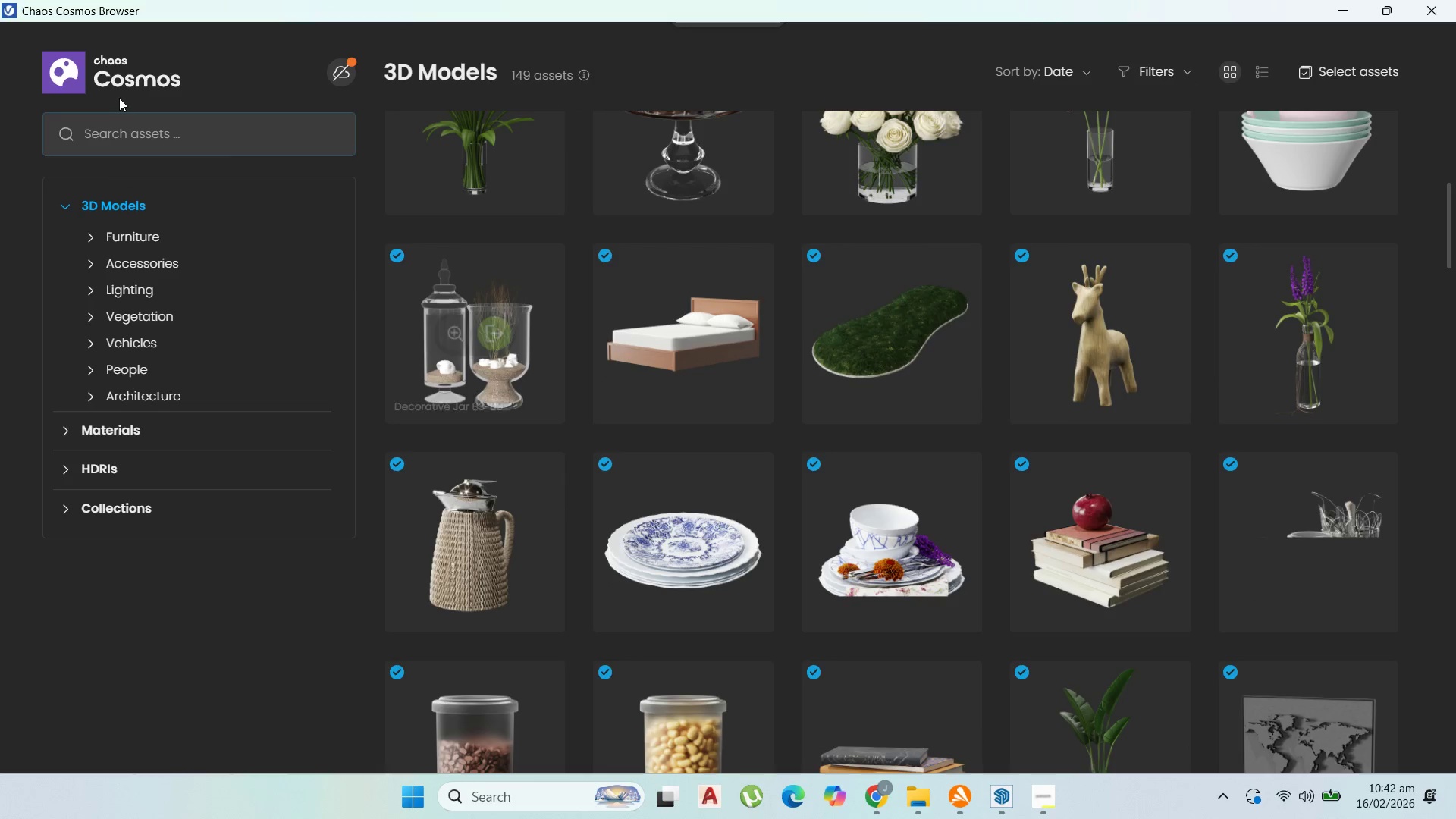 
left_click([135, 127])
 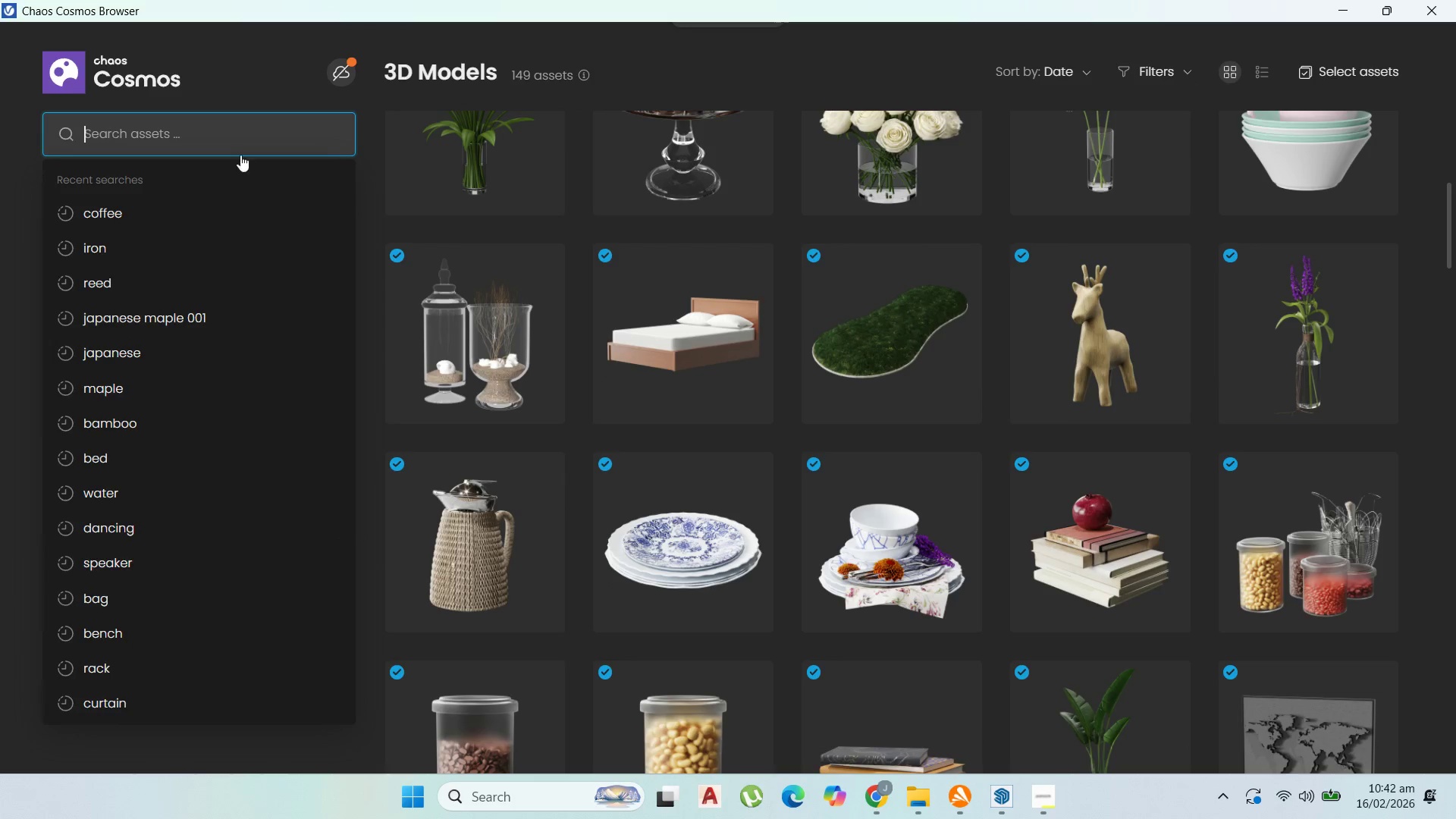 
left_click([212, 221])
 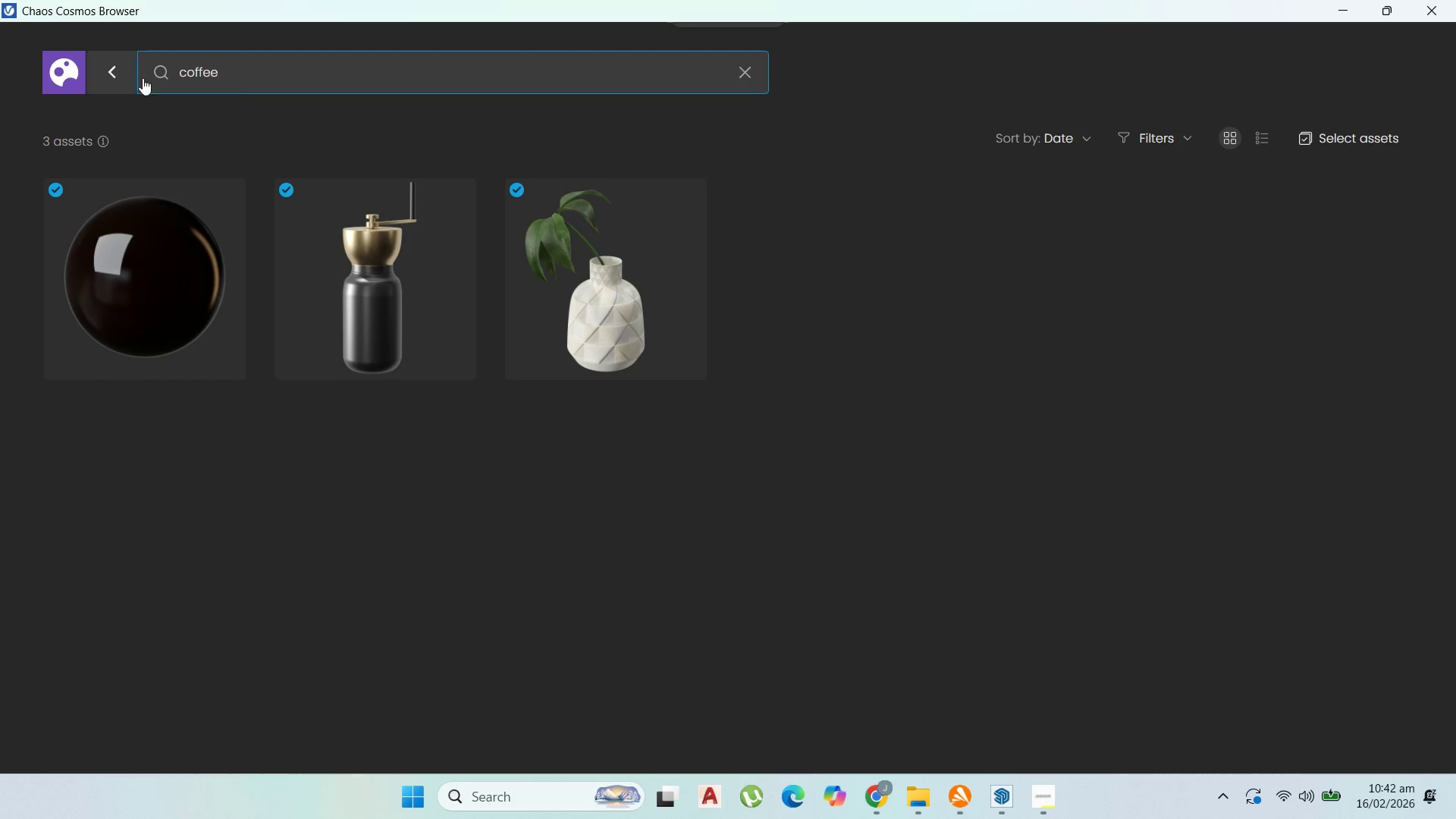 
left_click([108, 75])
 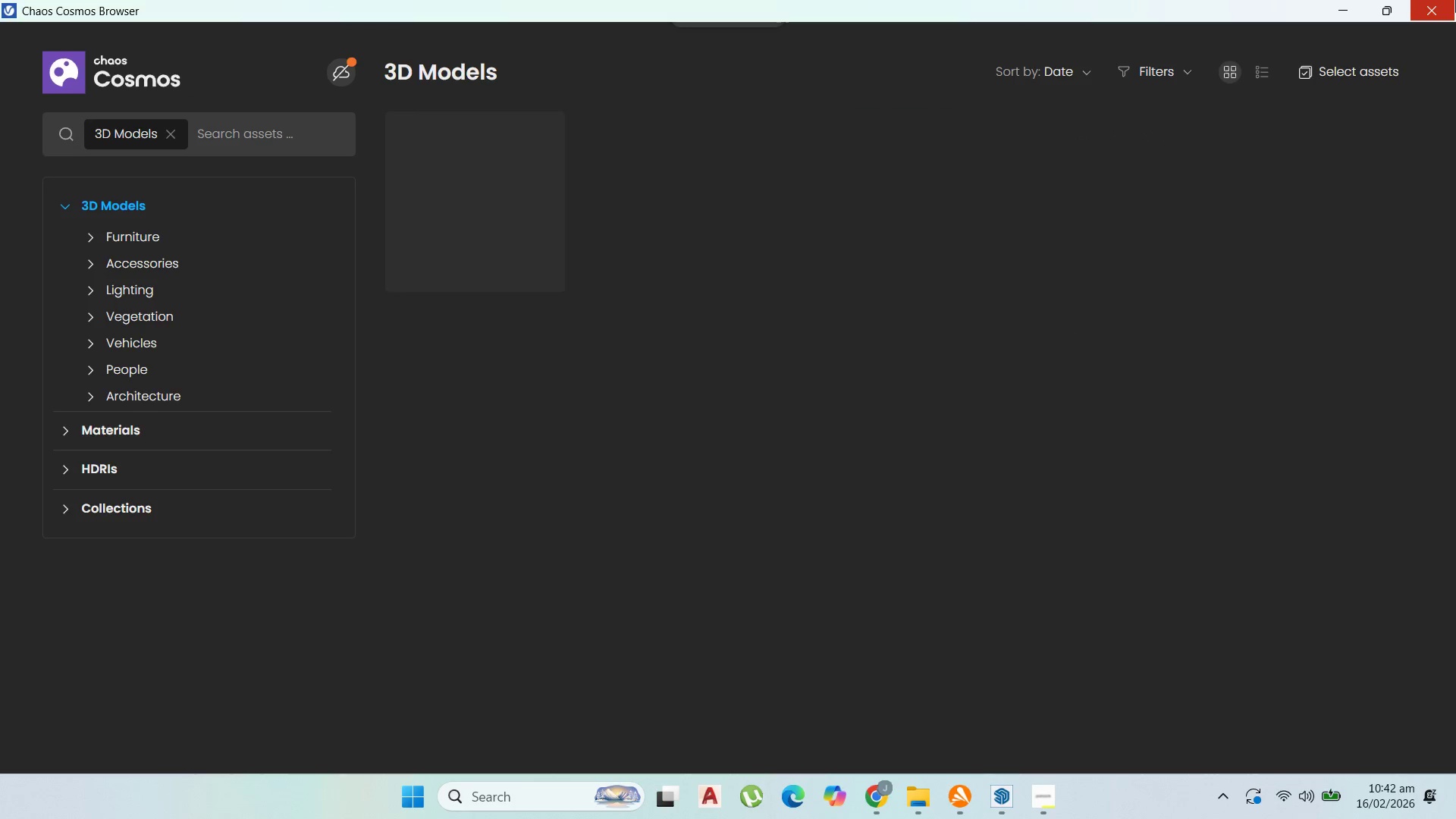 
left_click([1449, 1])
 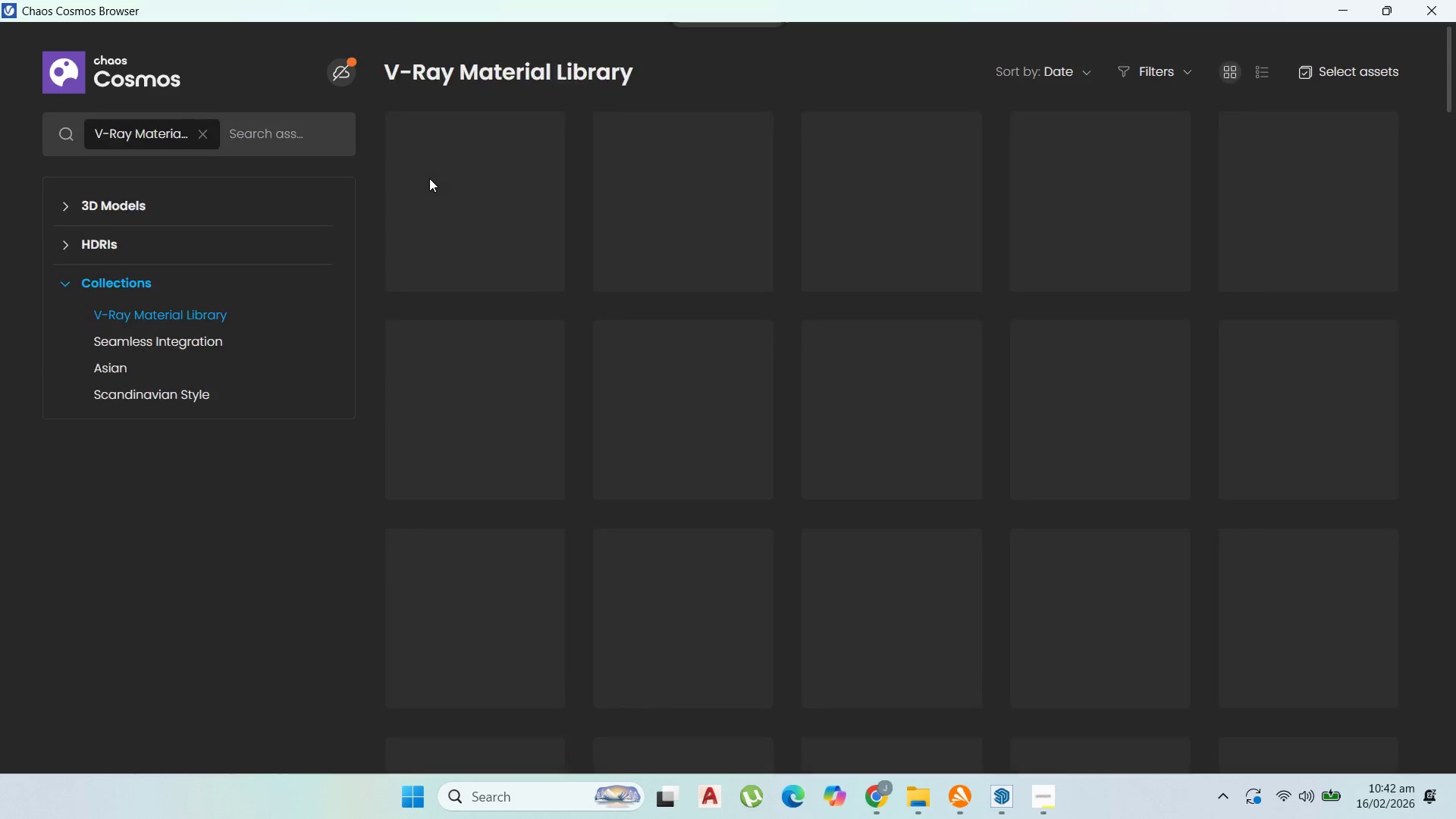 
wait(7.95)
 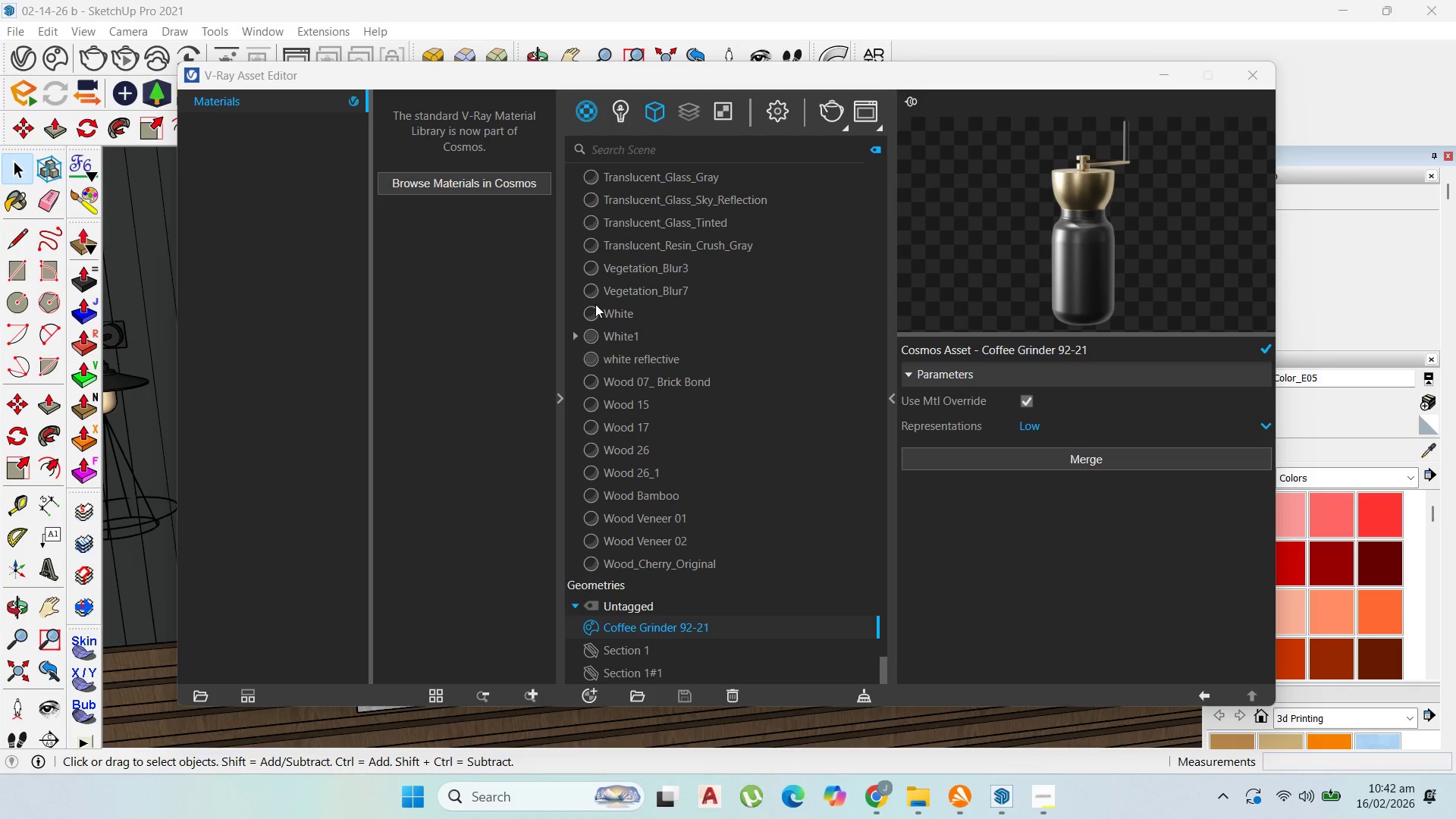 
left_click([335, 77])
 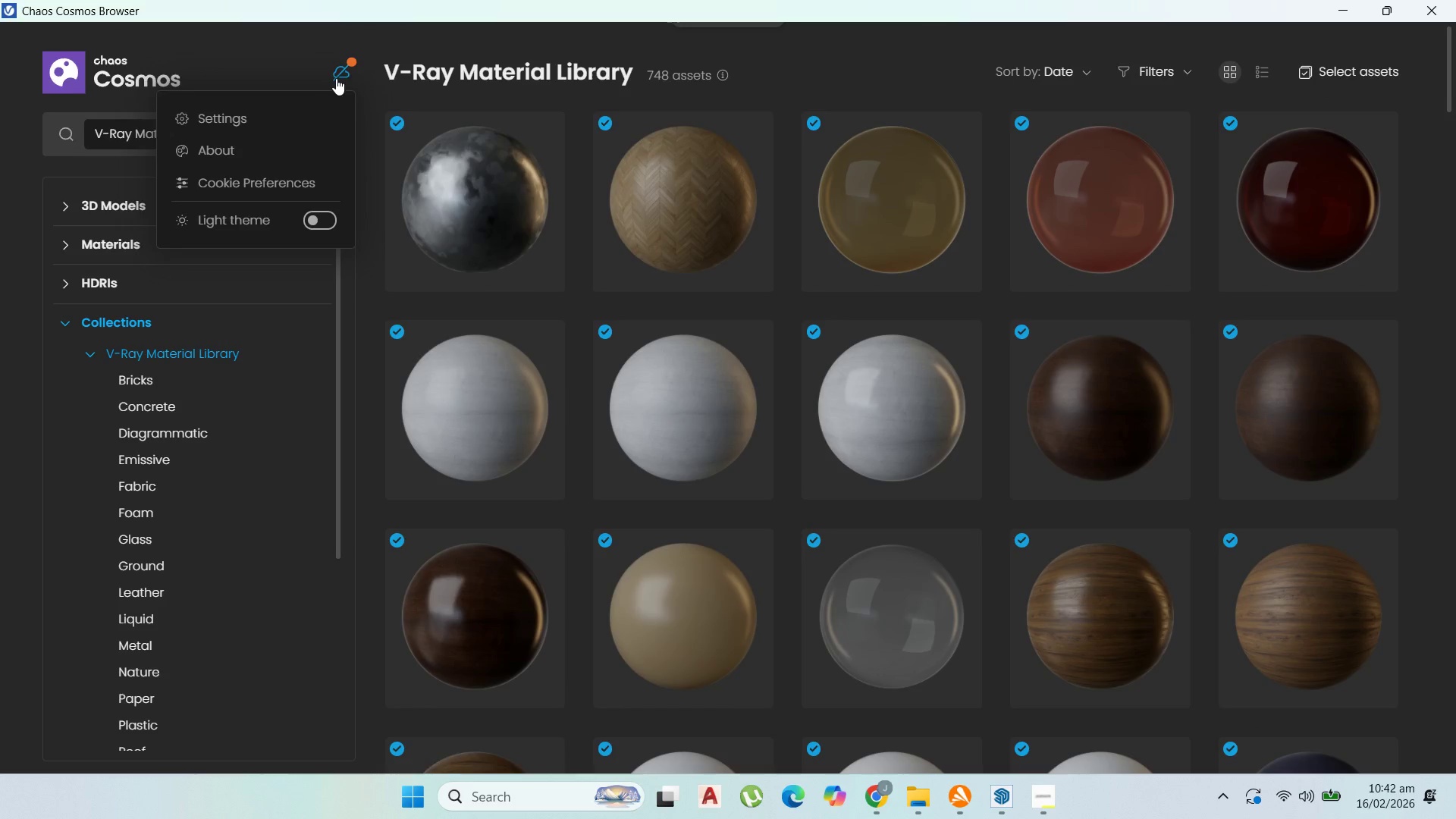 
left_click([297, 105])
 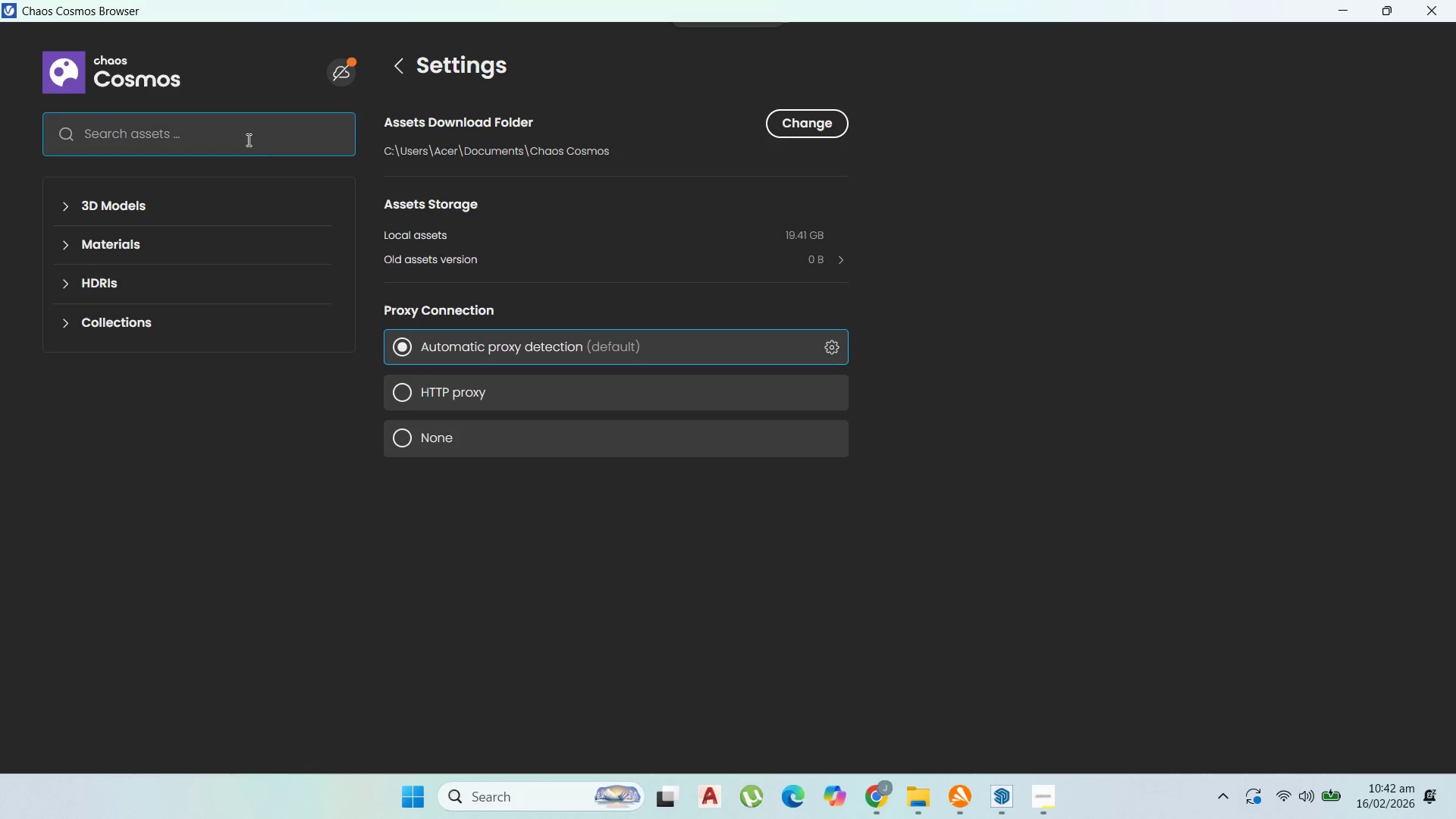 
wait(8.88)
 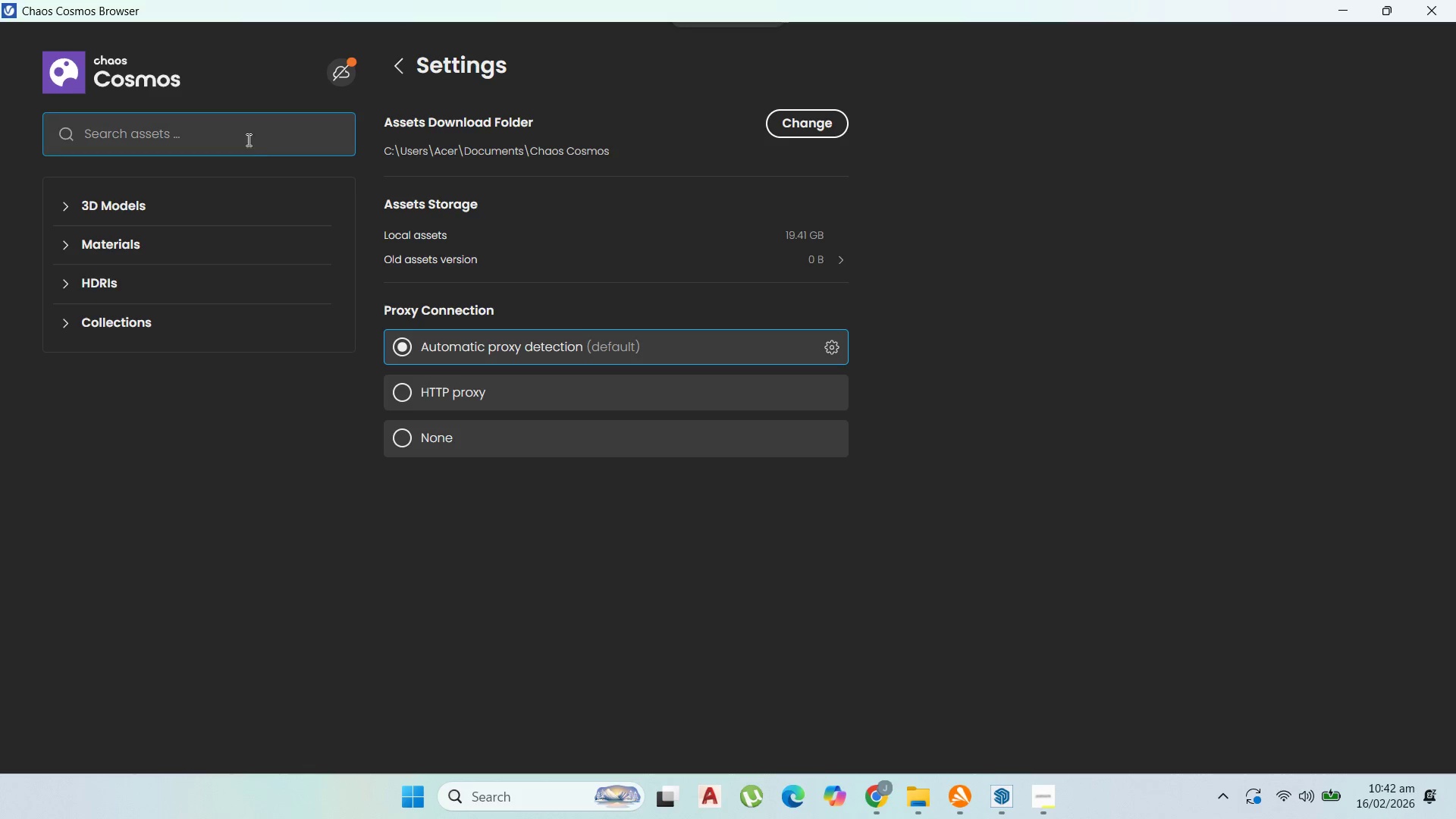 
left_click([350, 77])
 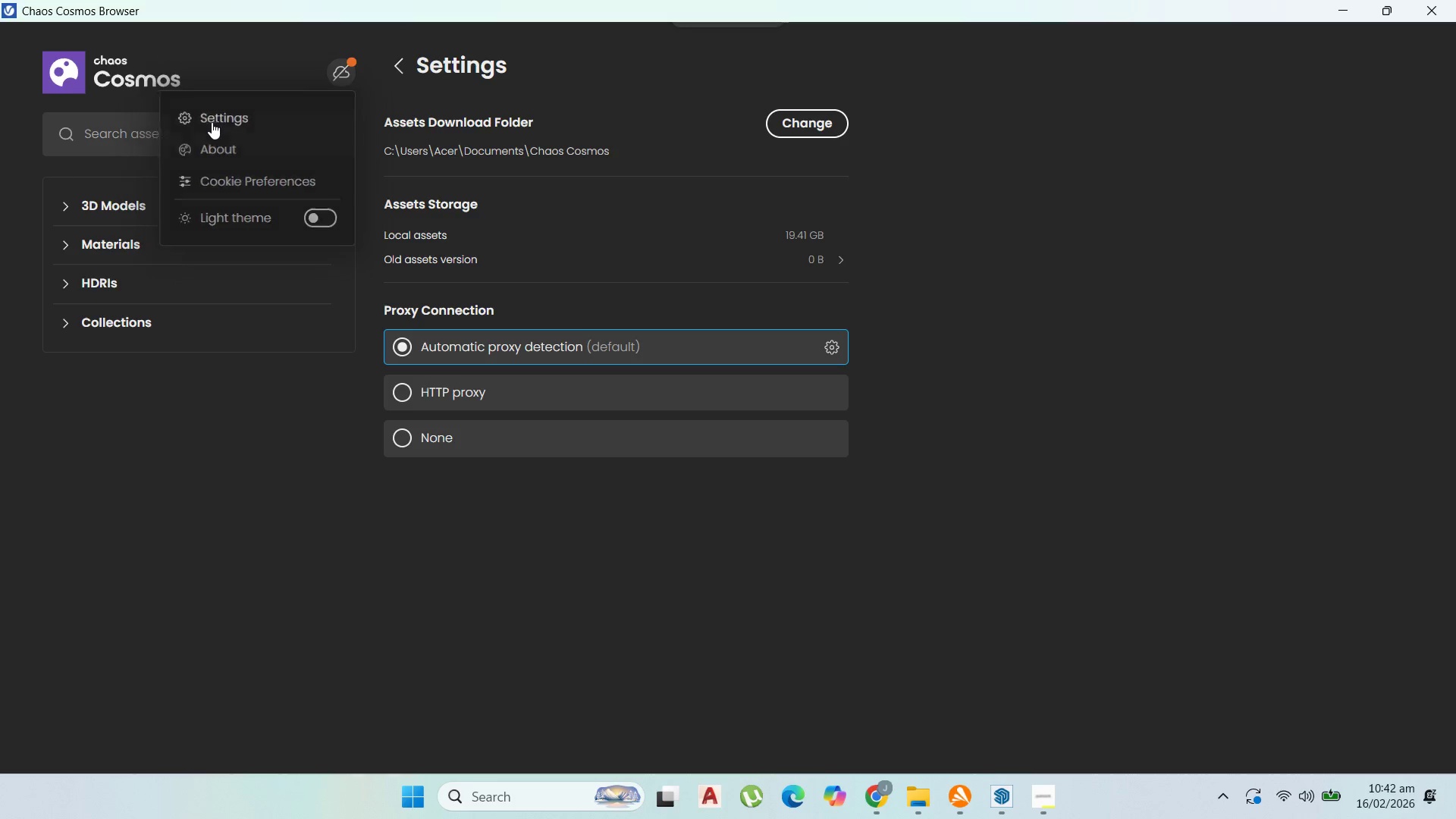 
wait(6.67)
 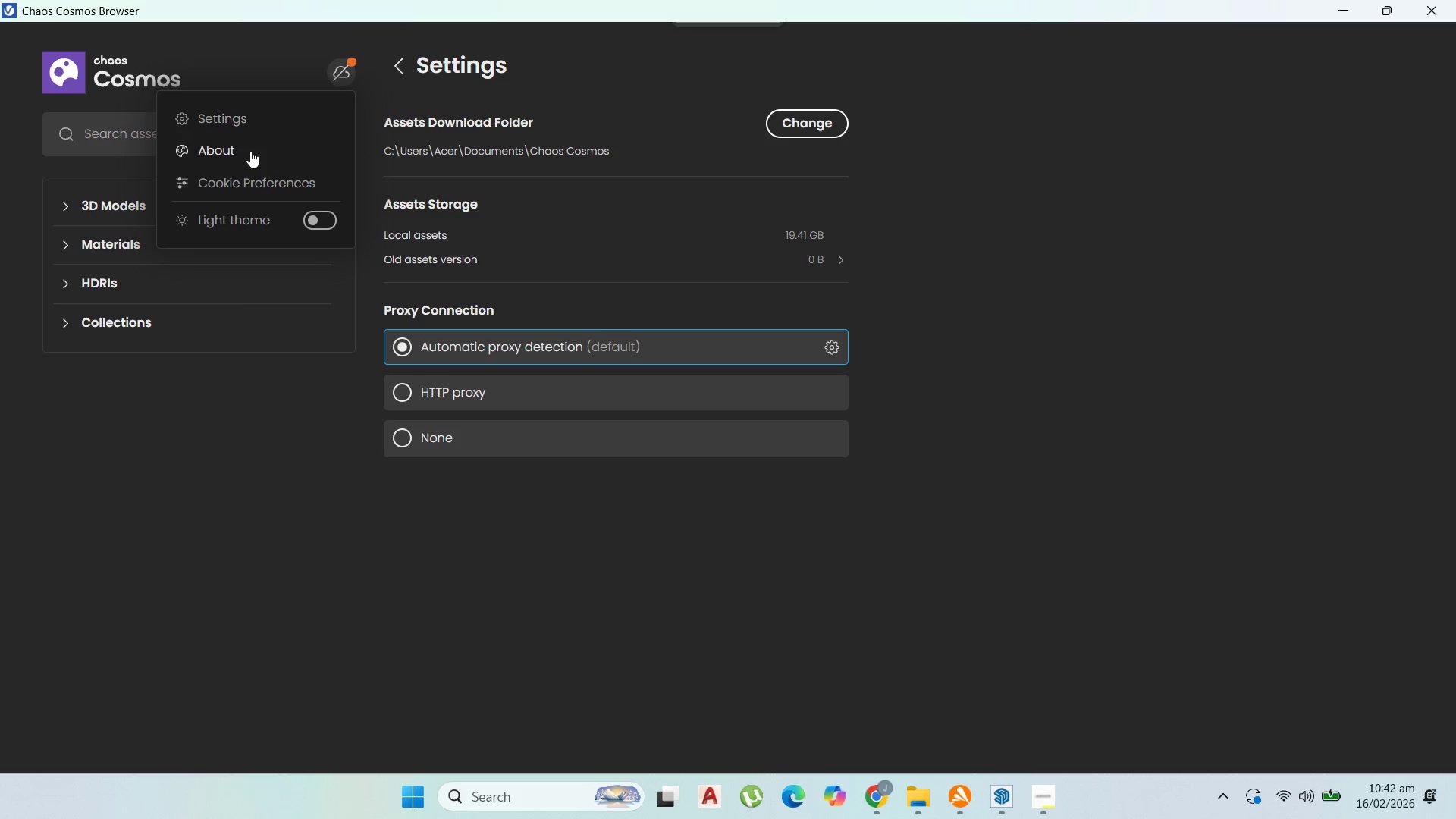 
left_click([1455, 0])
 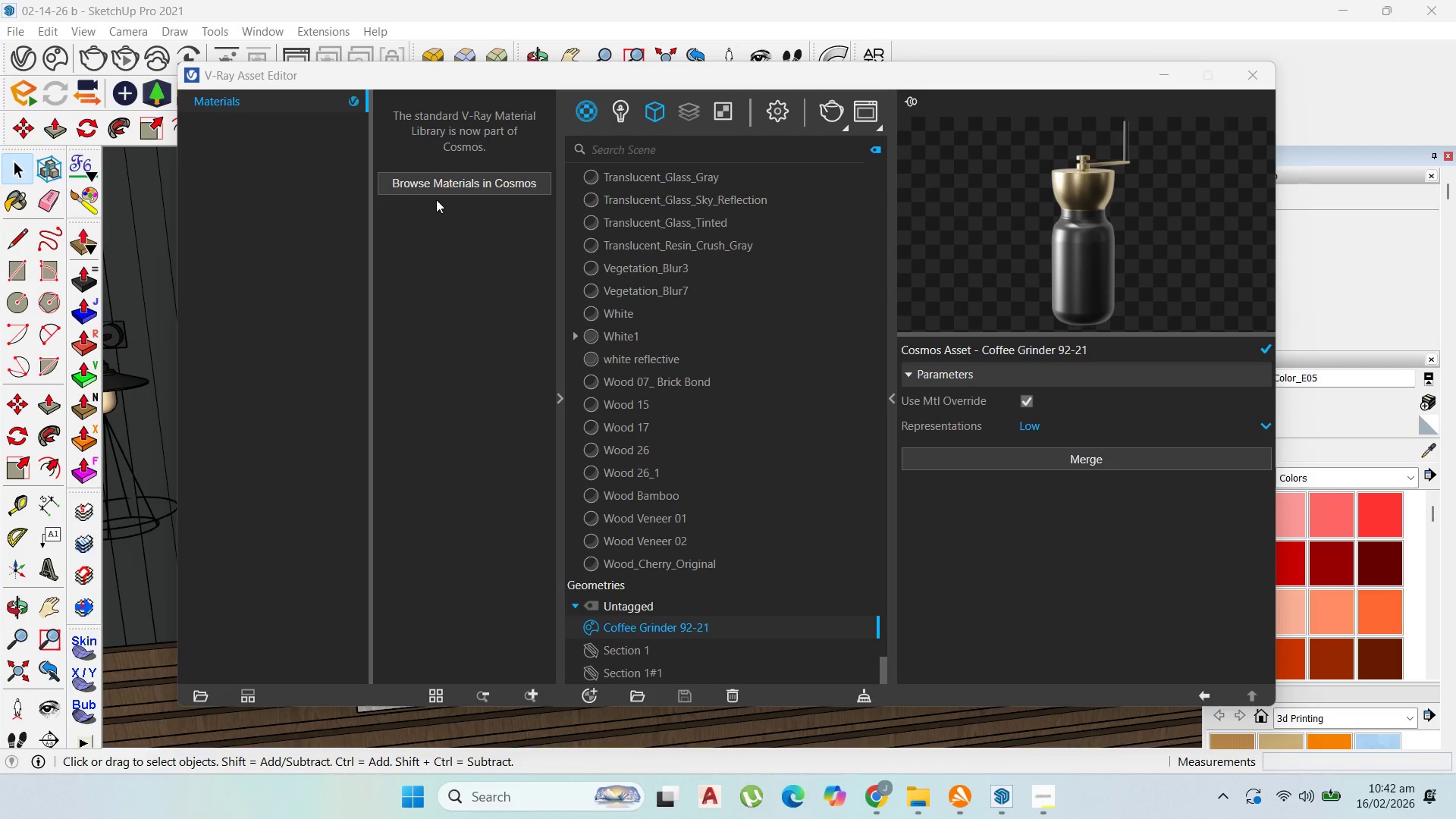 
left_click([444, 186])
 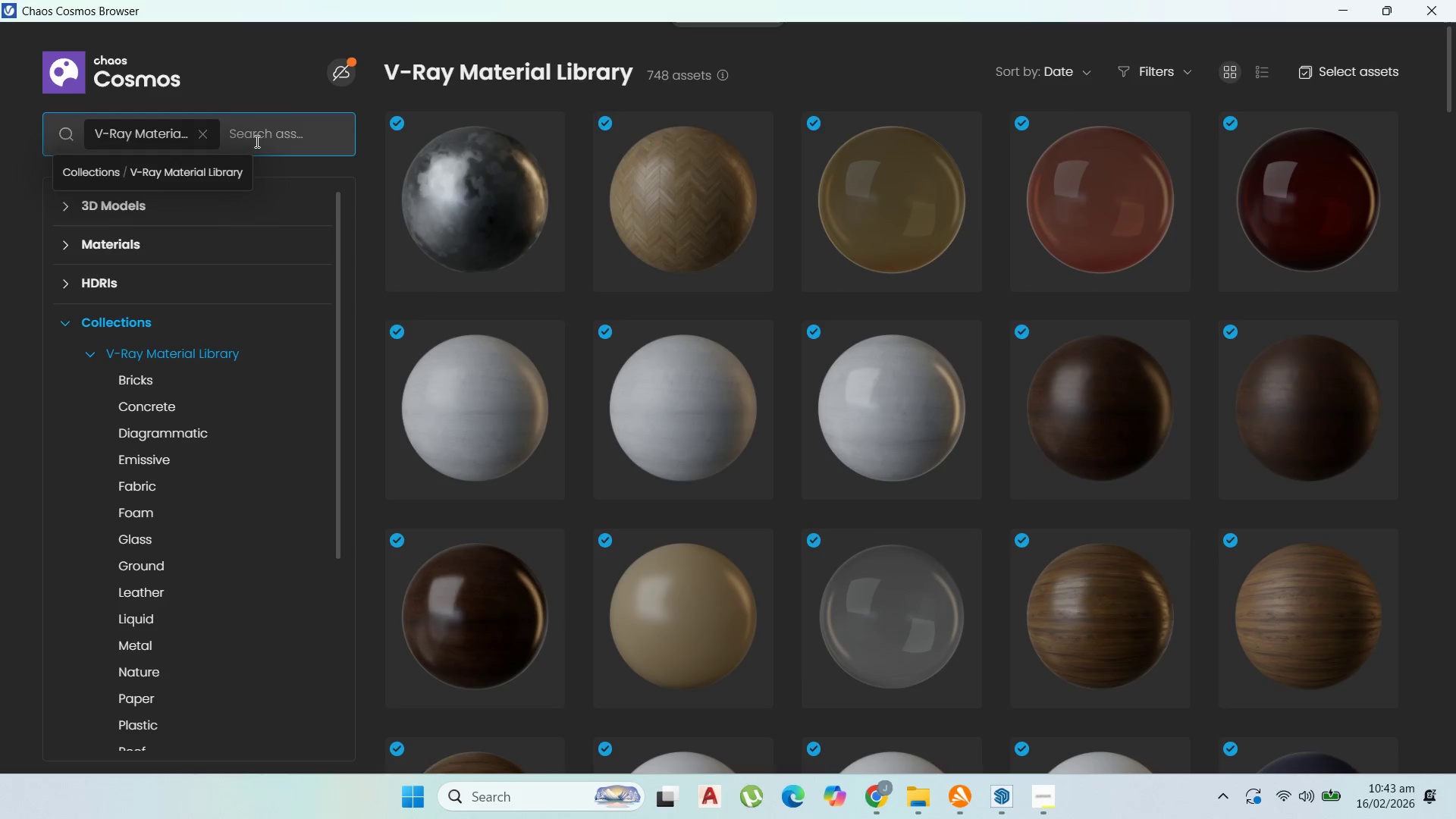 
left_click([205, 136])
 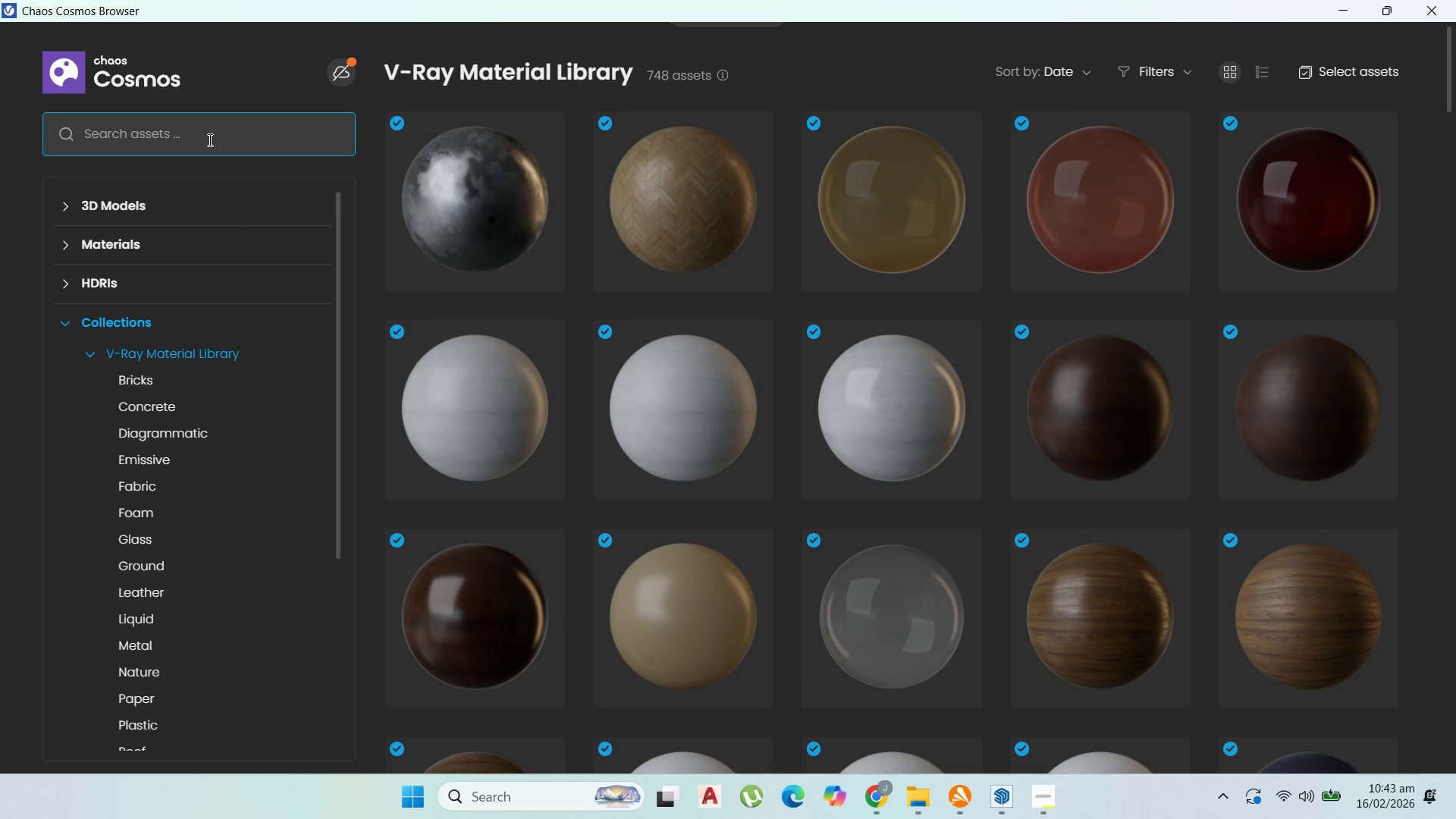 
left_click([209, 140])
 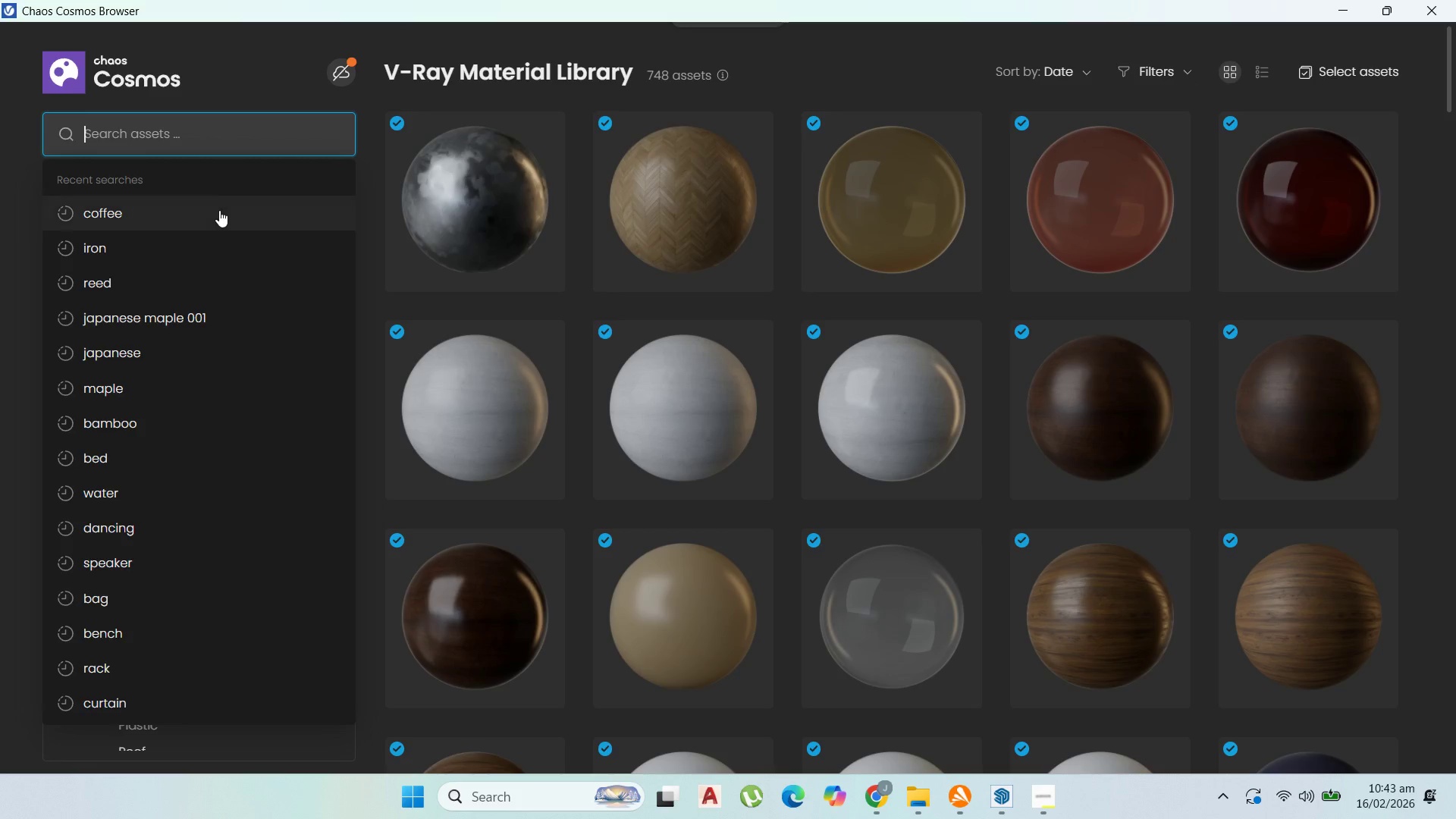 
left_click([193, 243])
 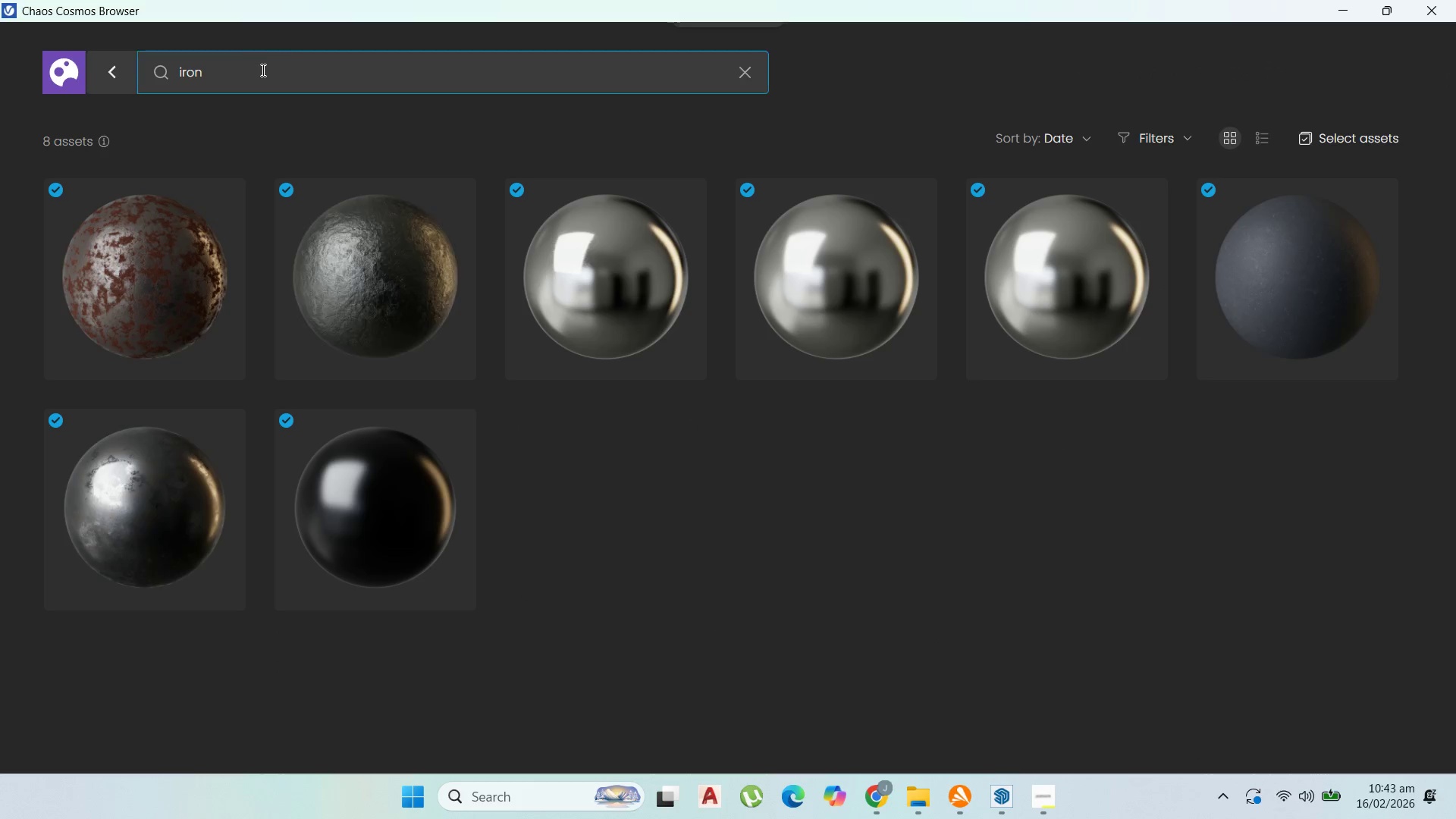 
double_click([262, 70])
 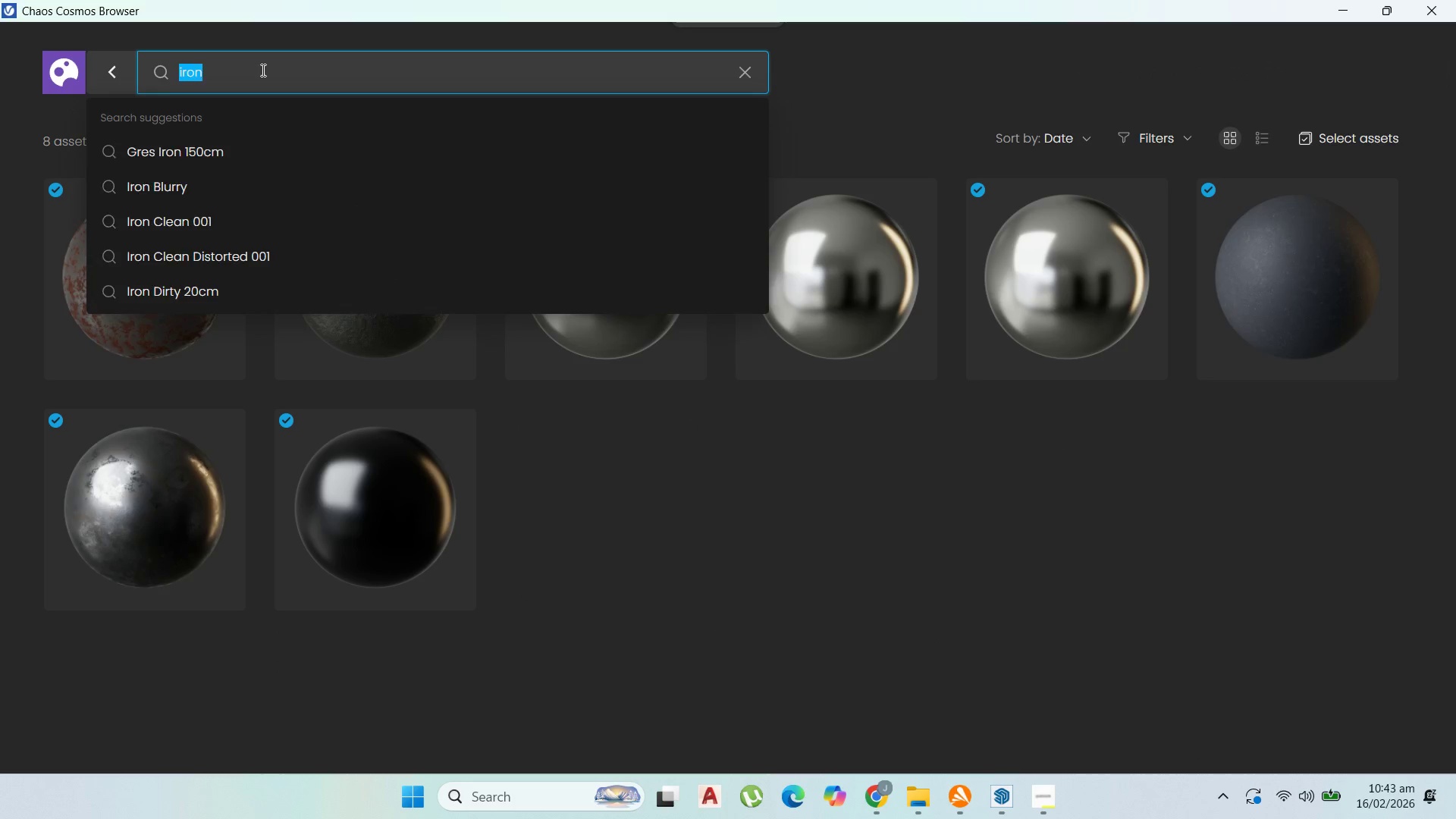 
type(coffee)
 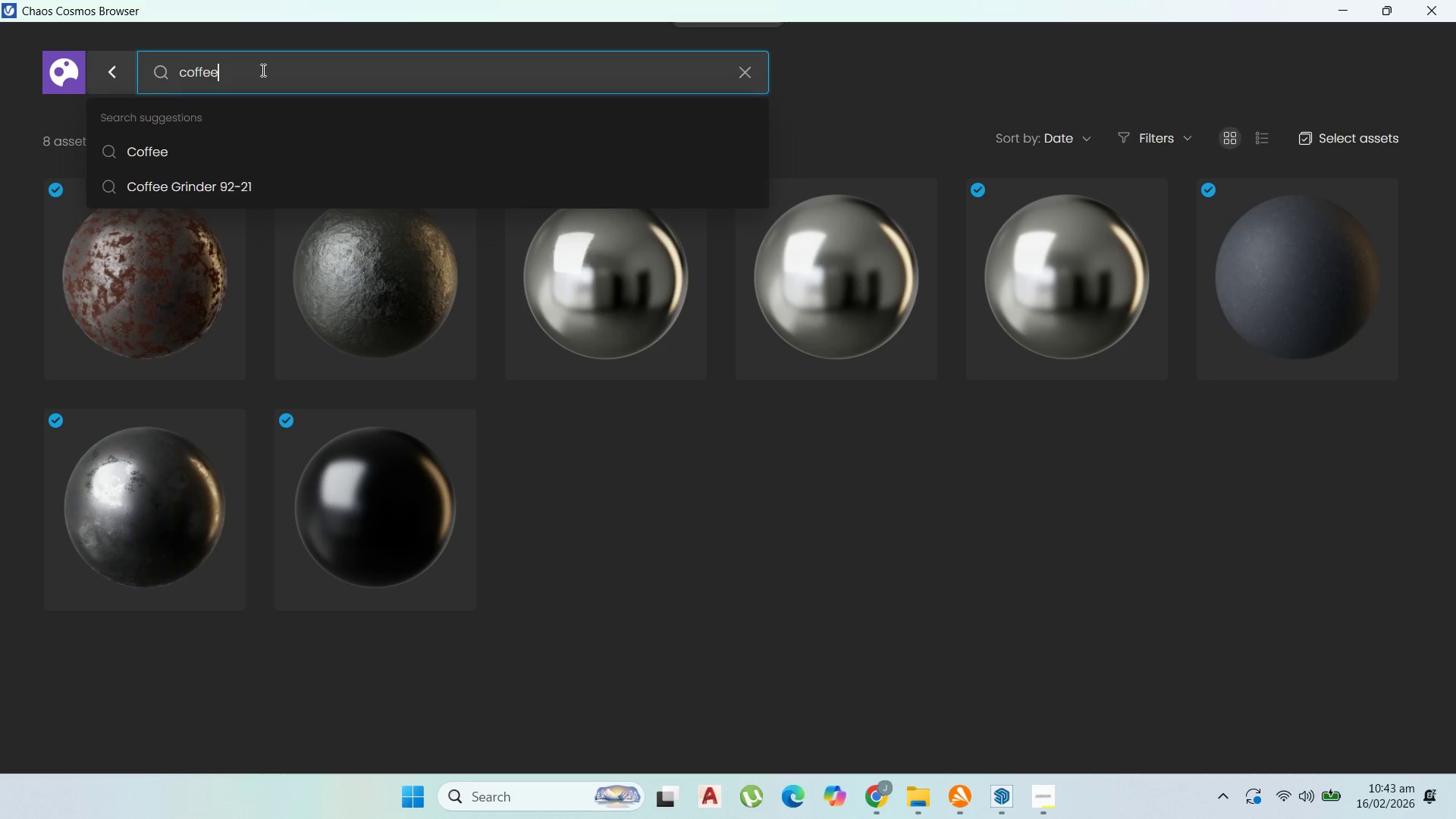 
key(Enter)
 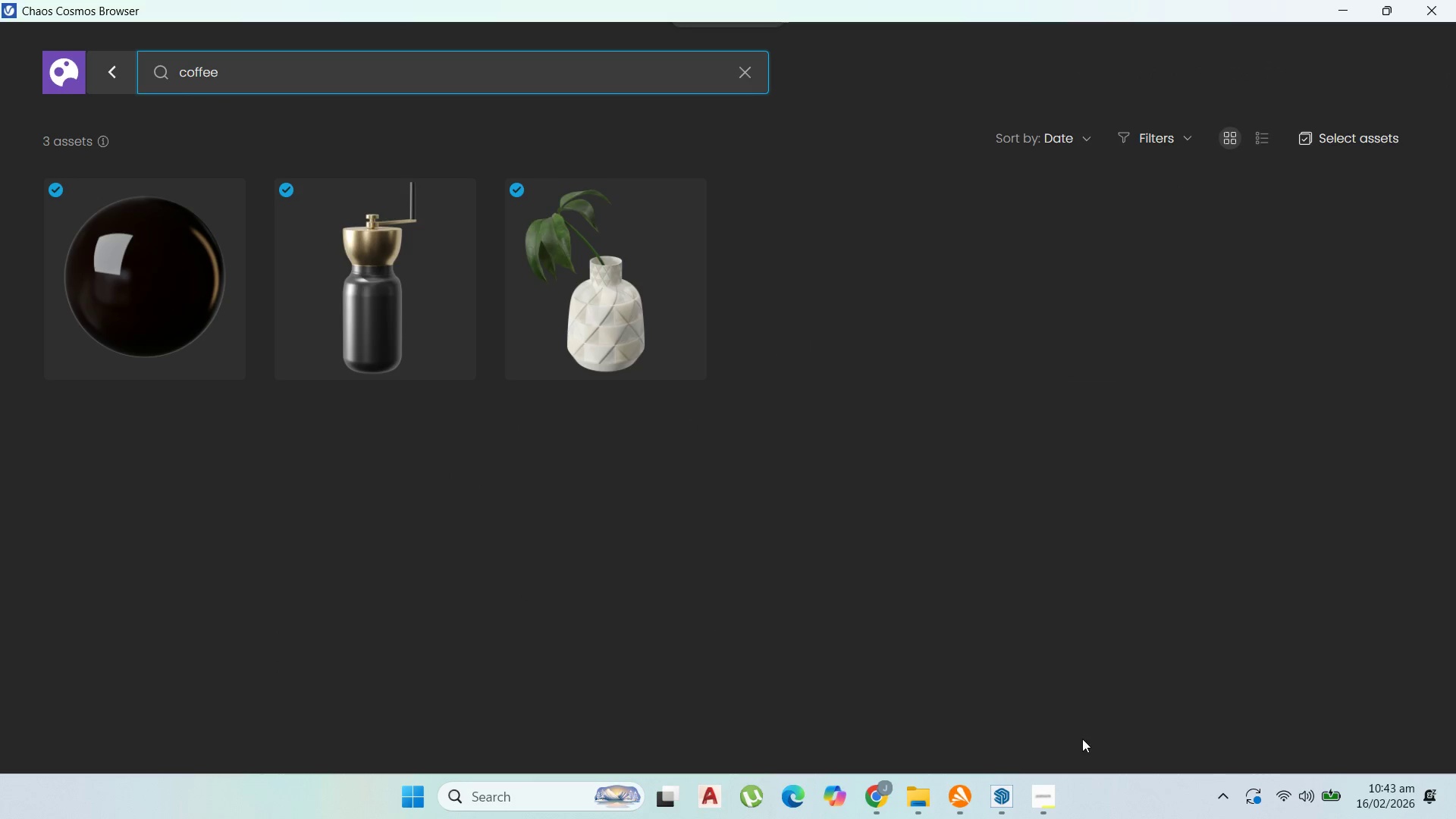 
left_click([874, 789])
 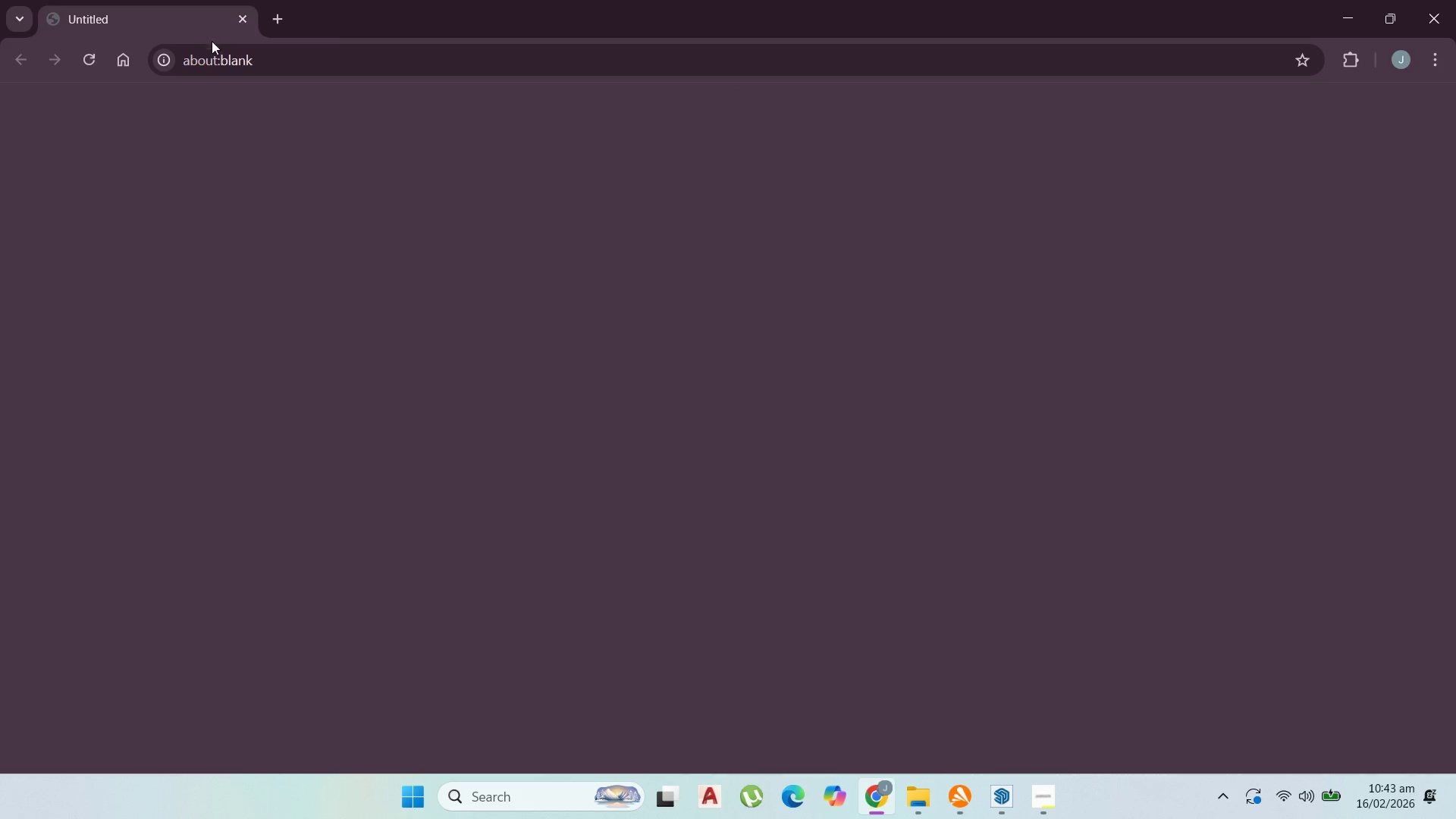 
left_click([225, 55])
 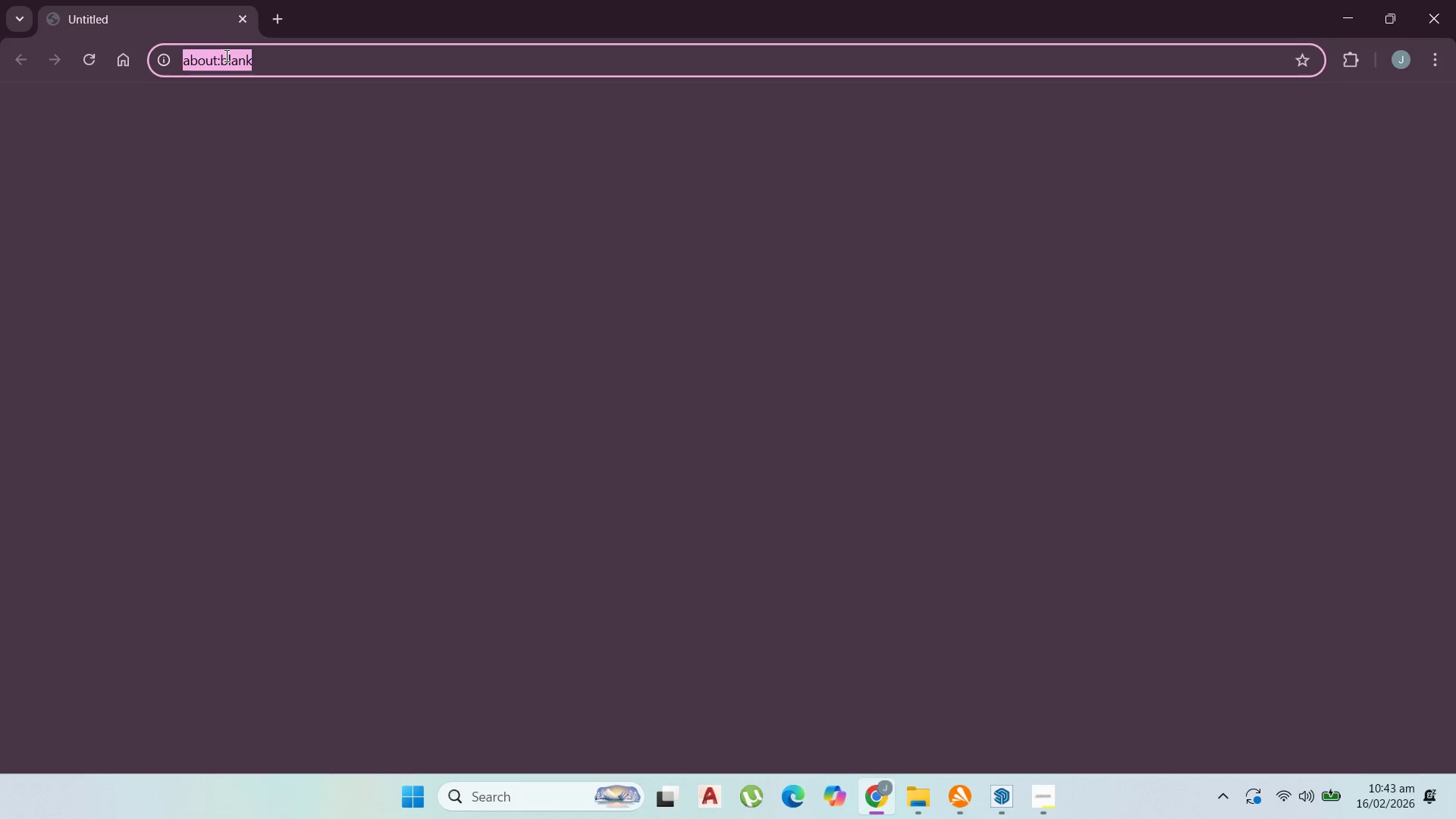 
key(3)
 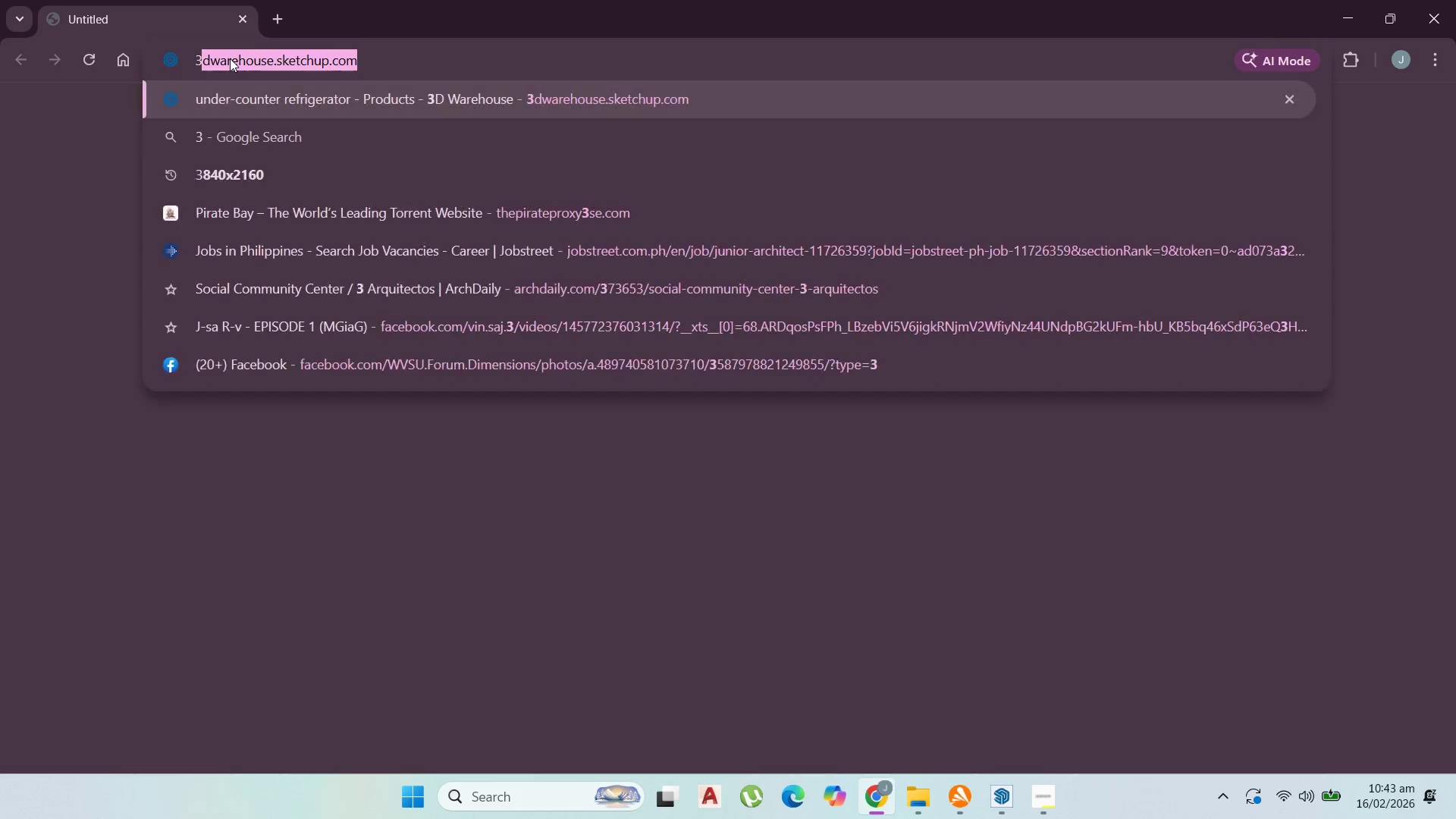 
key(D)
 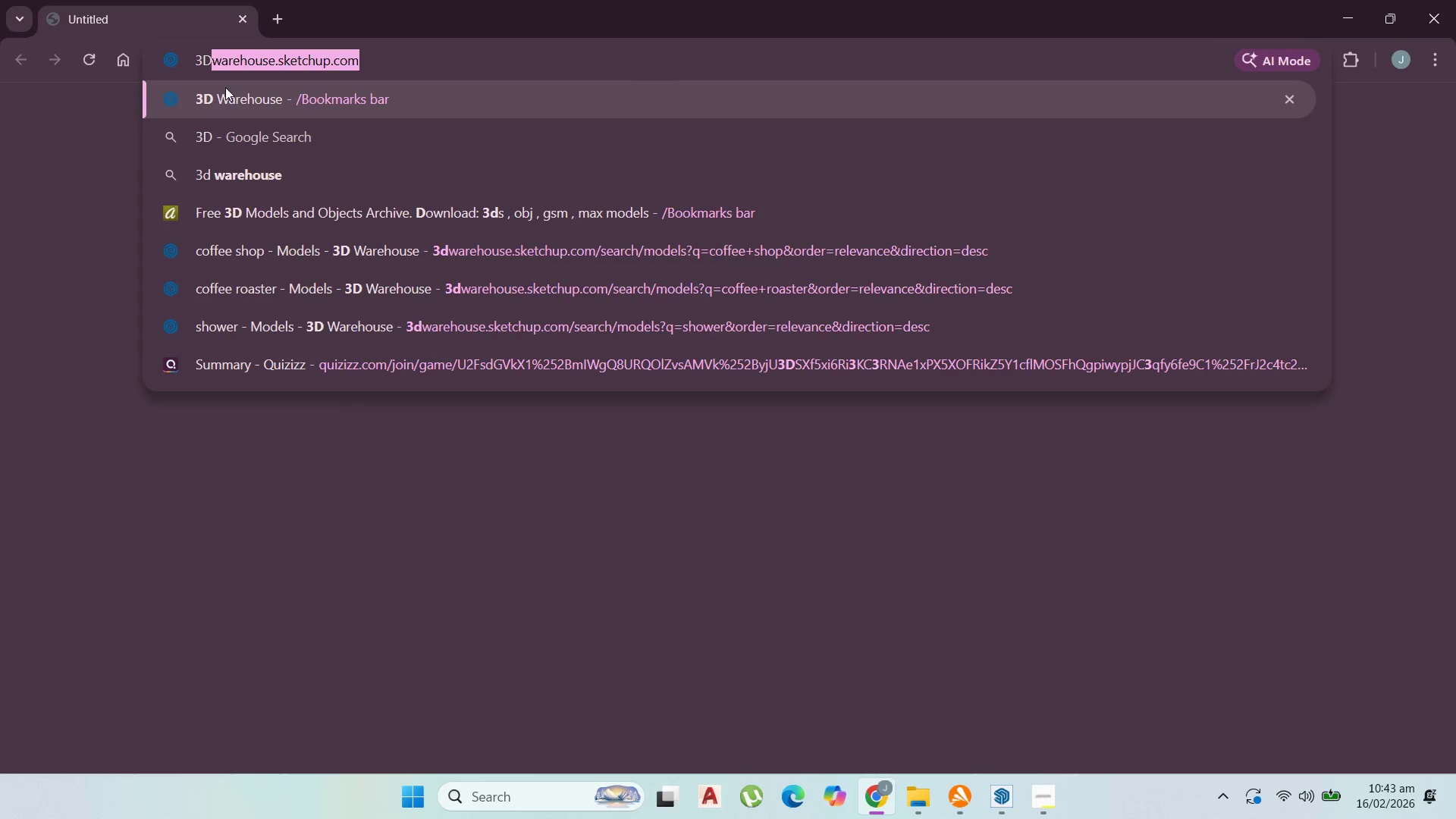 
left_click([233, 93])
 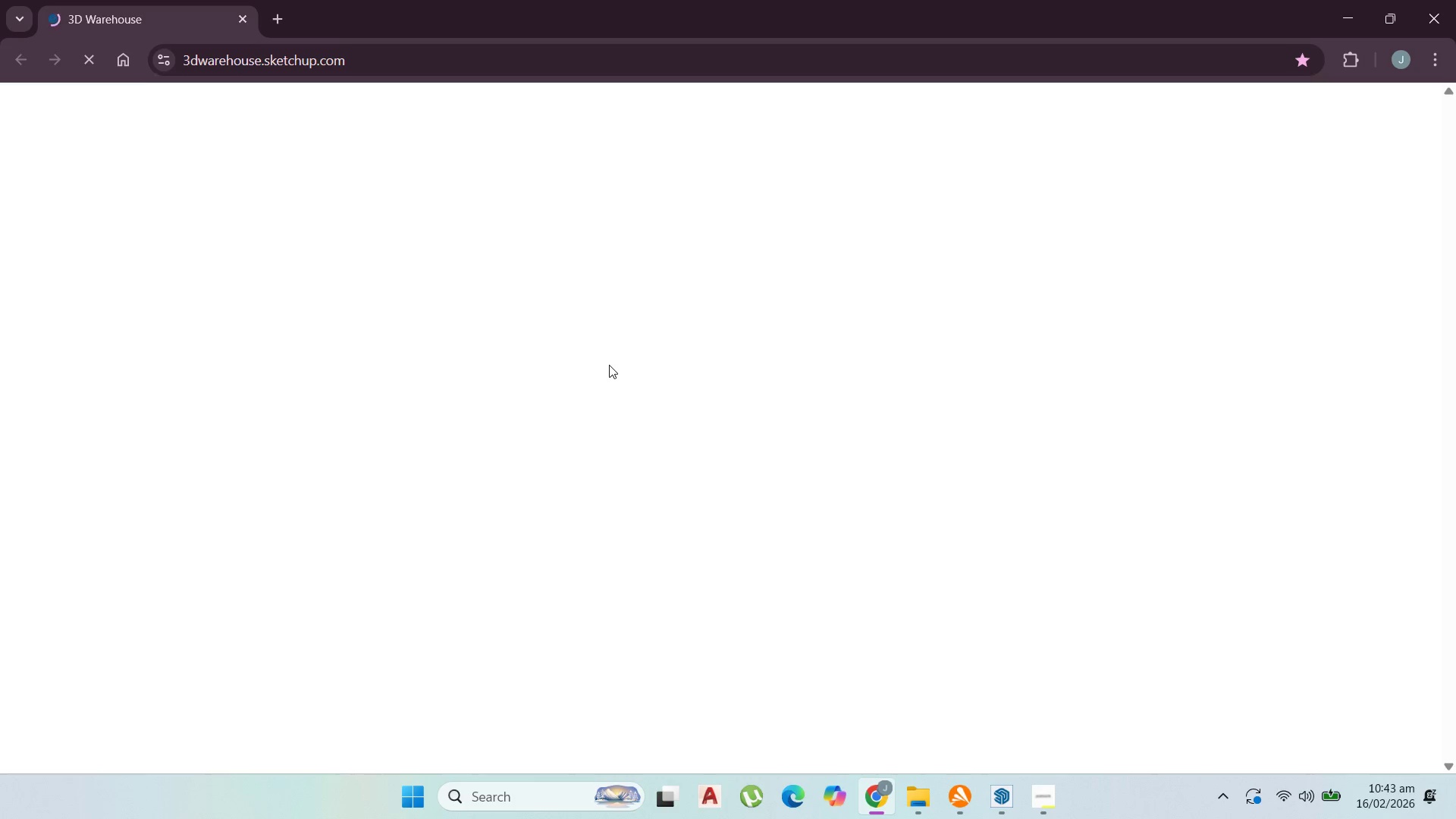 
wait(12.11)
 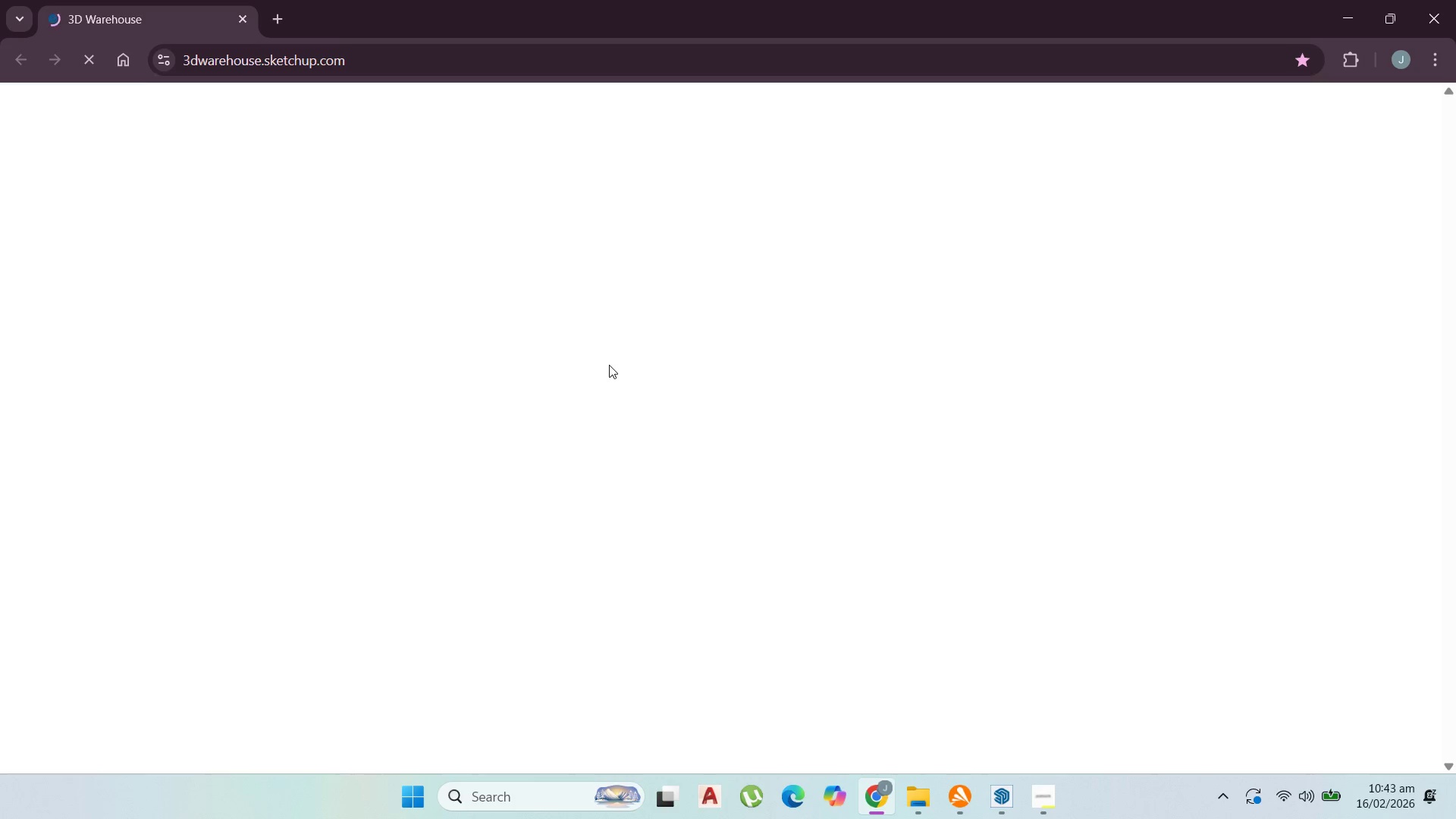 
left_click([690, 403])
 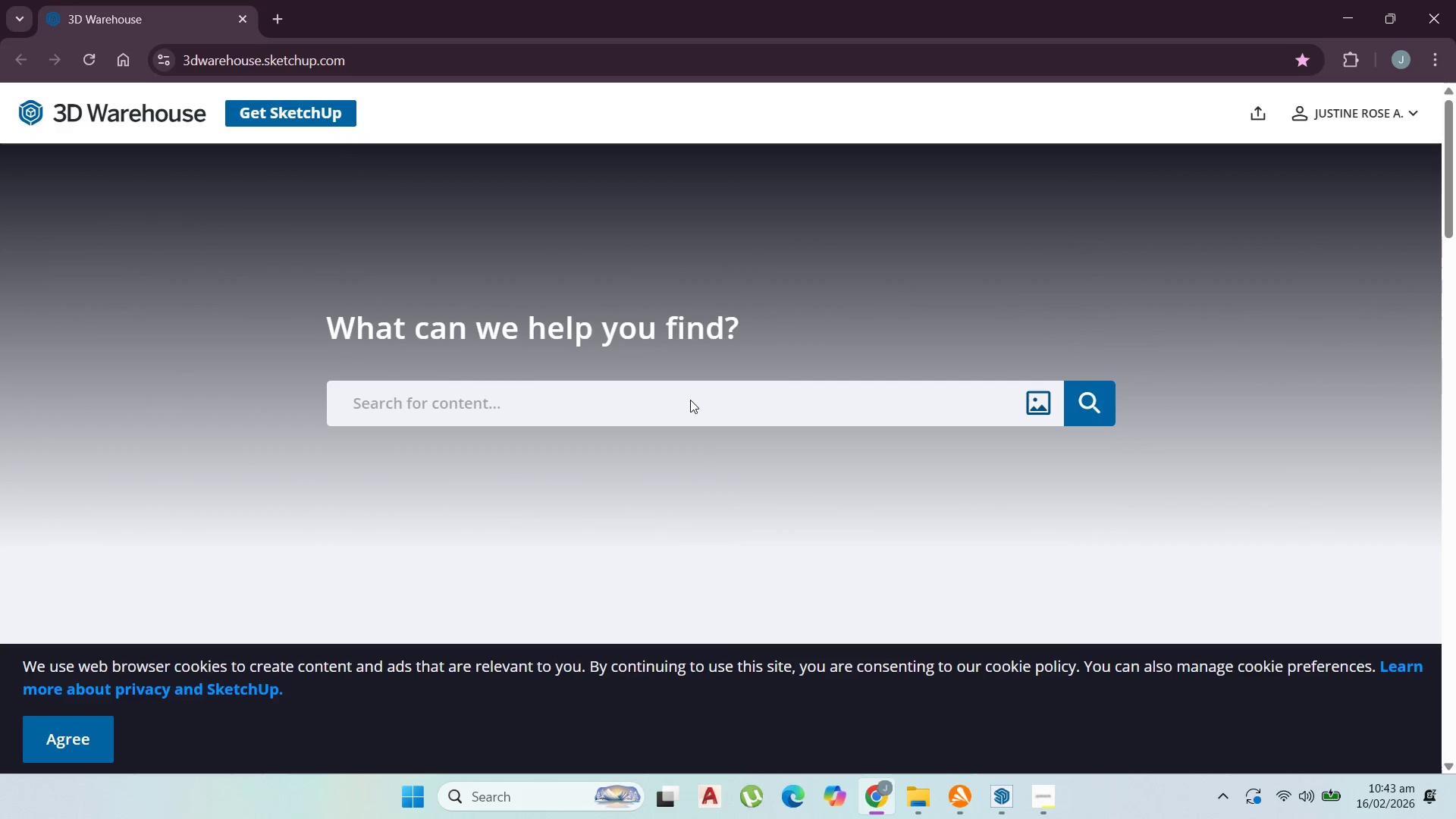 
left_click([680, 388])
 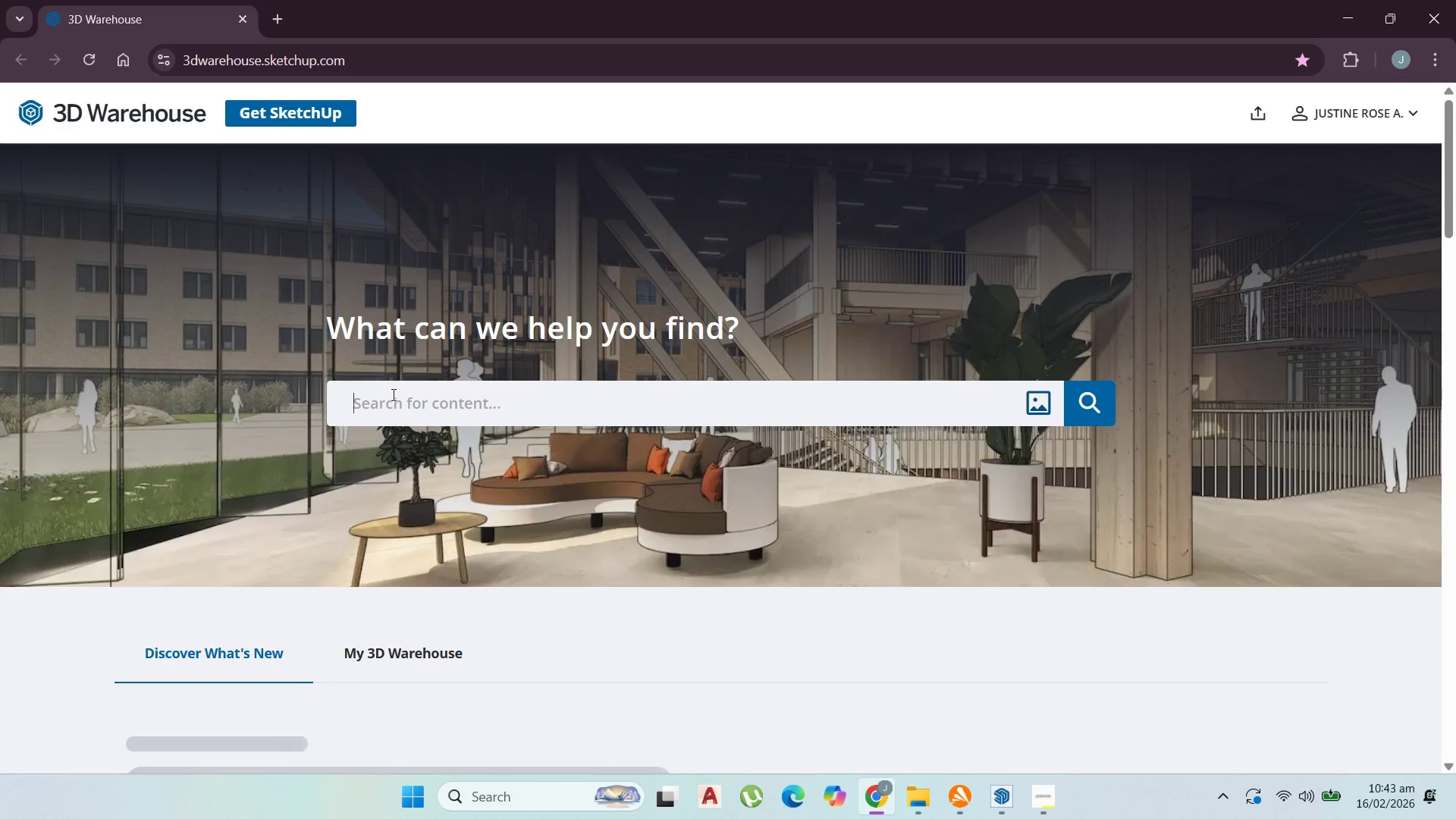 
type(coffee shop)
 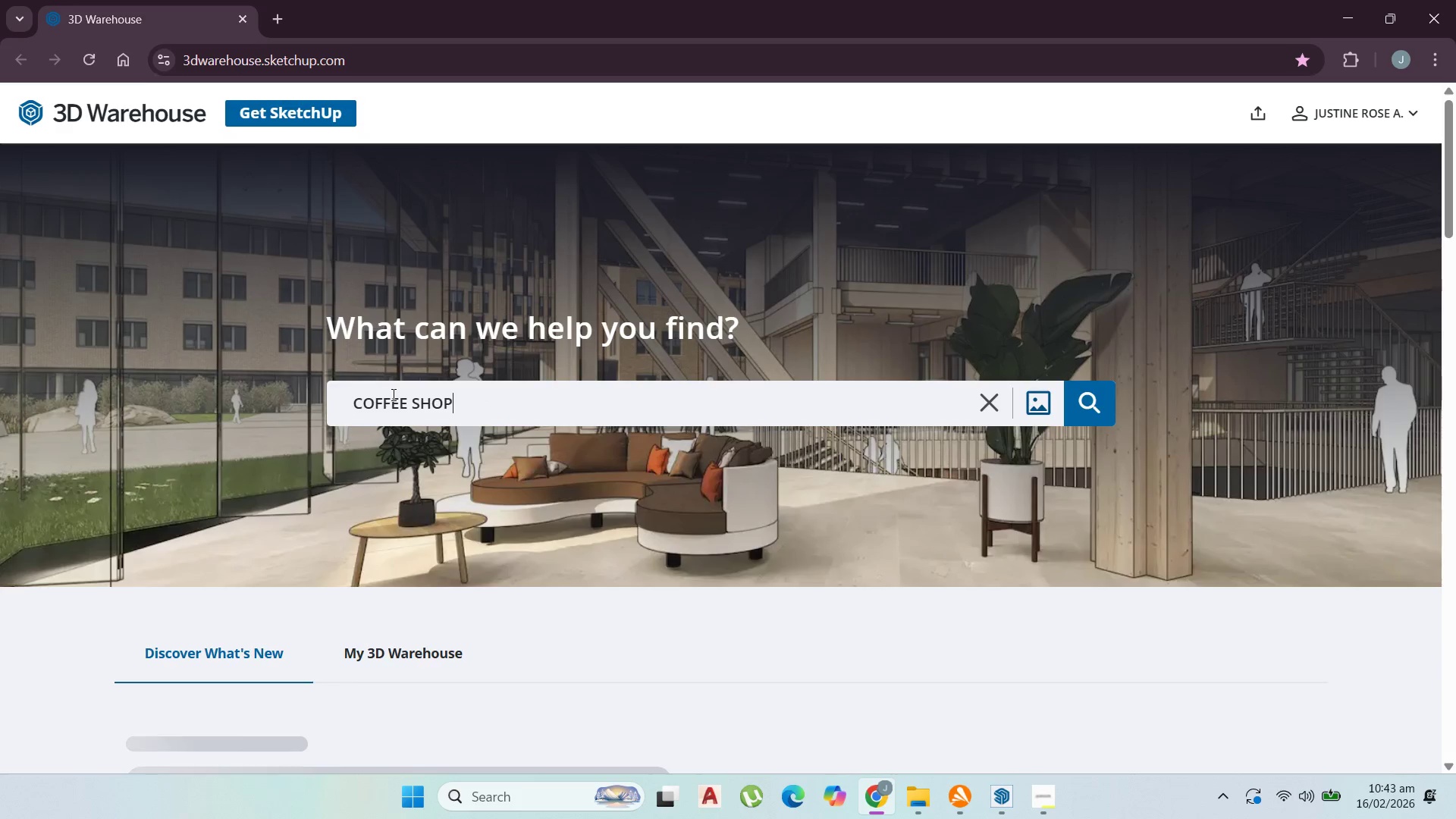 
key(Enter)
 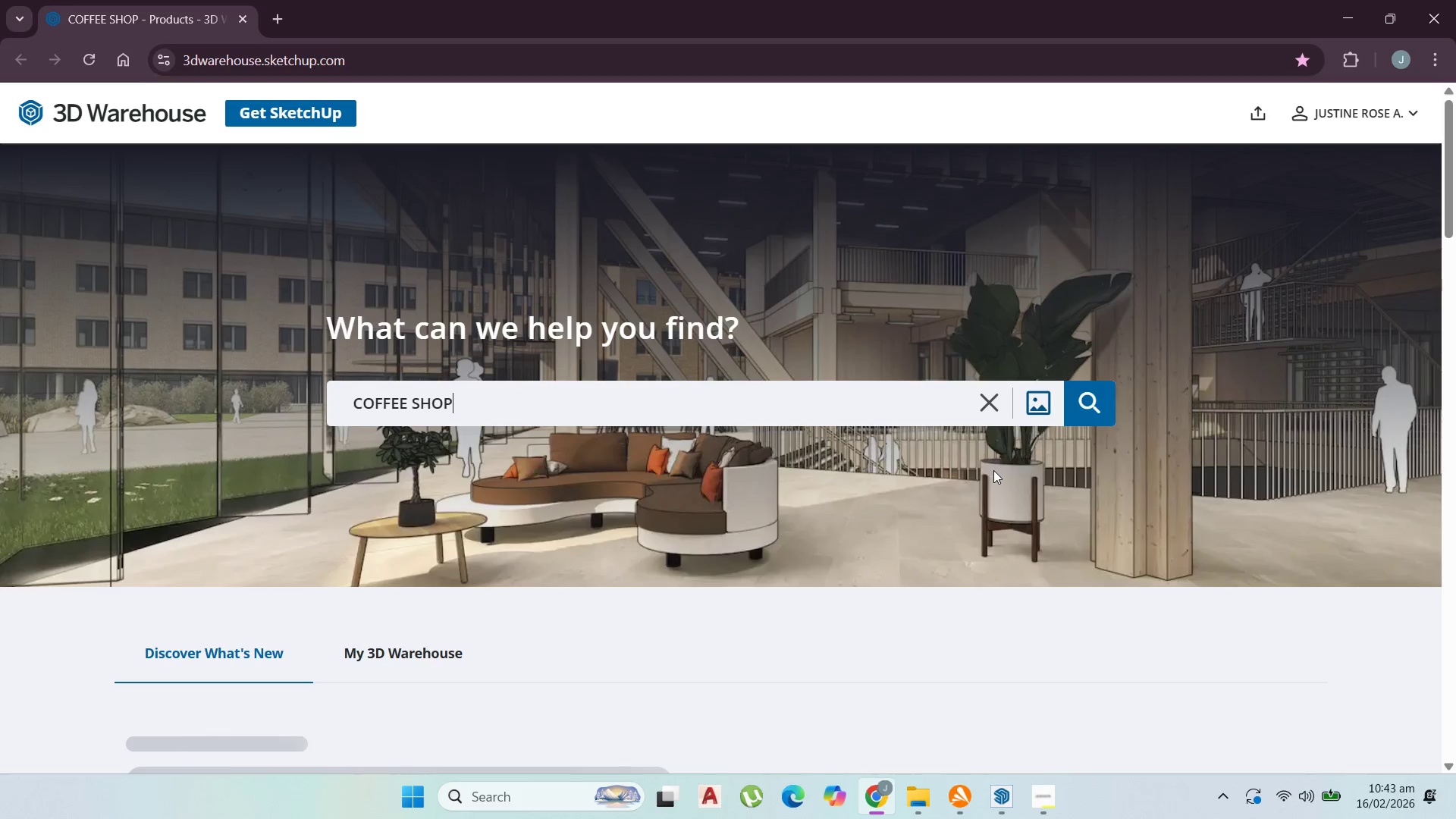 
left_click([1100, 406])
 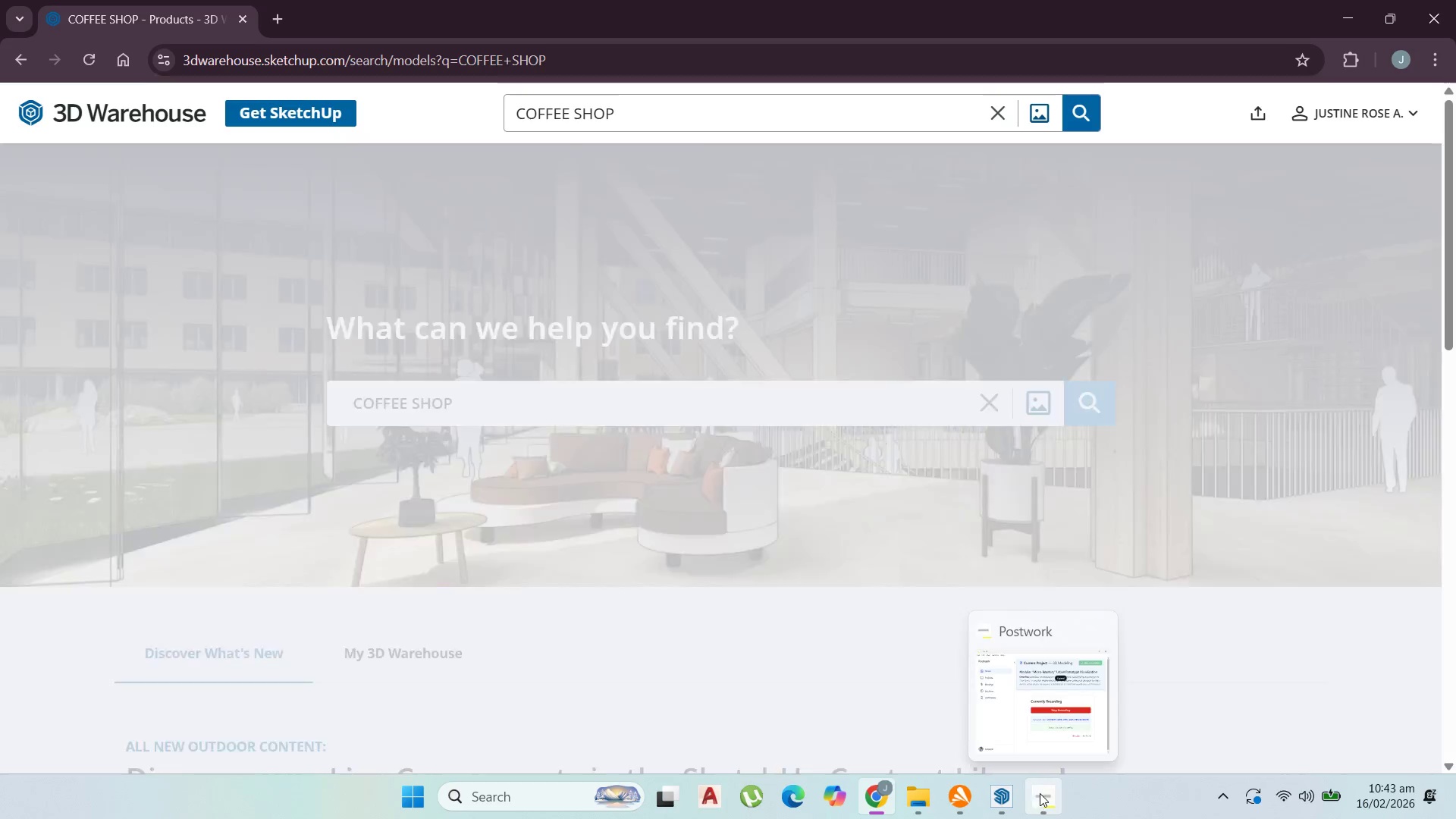 
left_click([1044, 794])